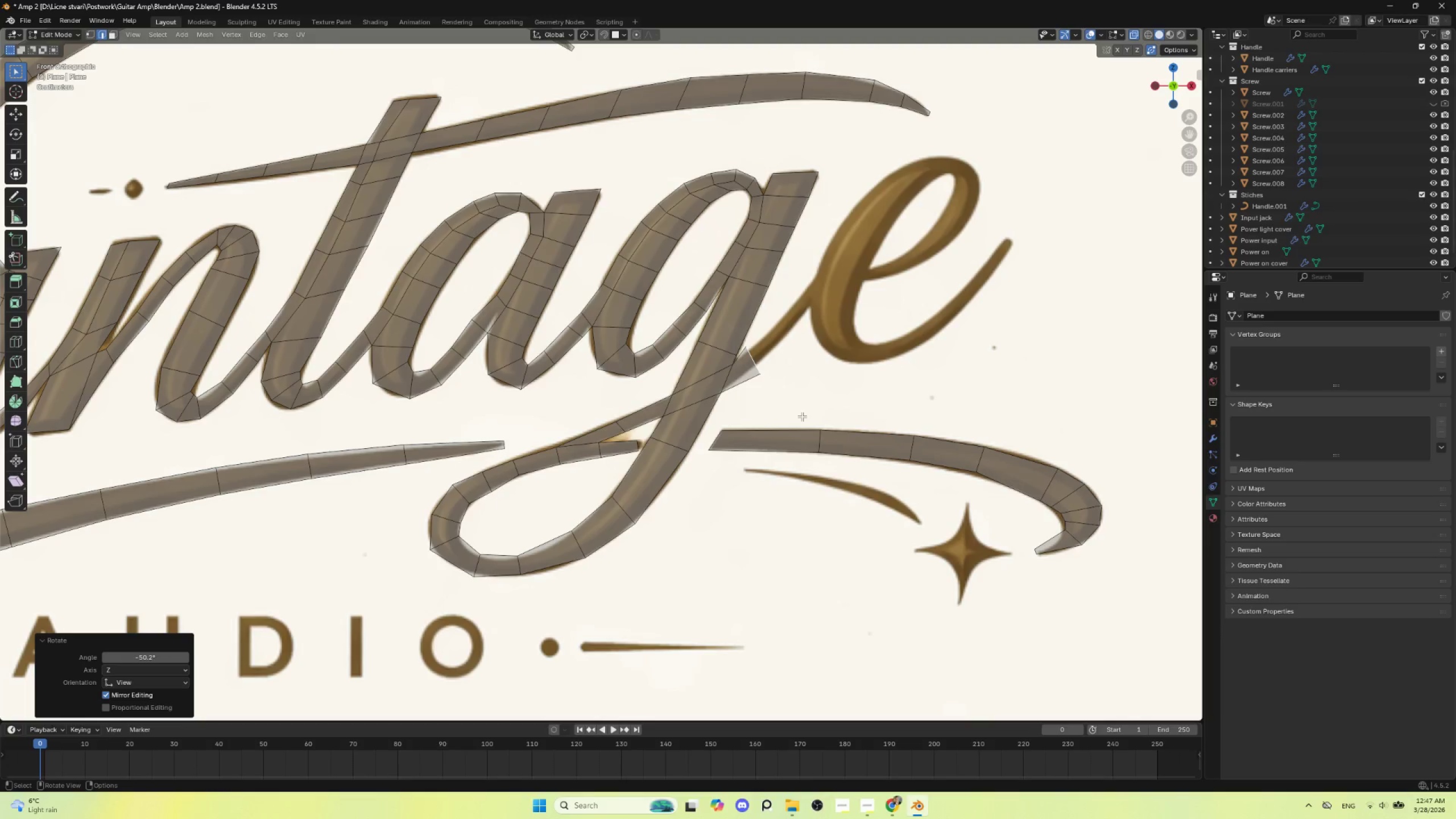 
key(S)
 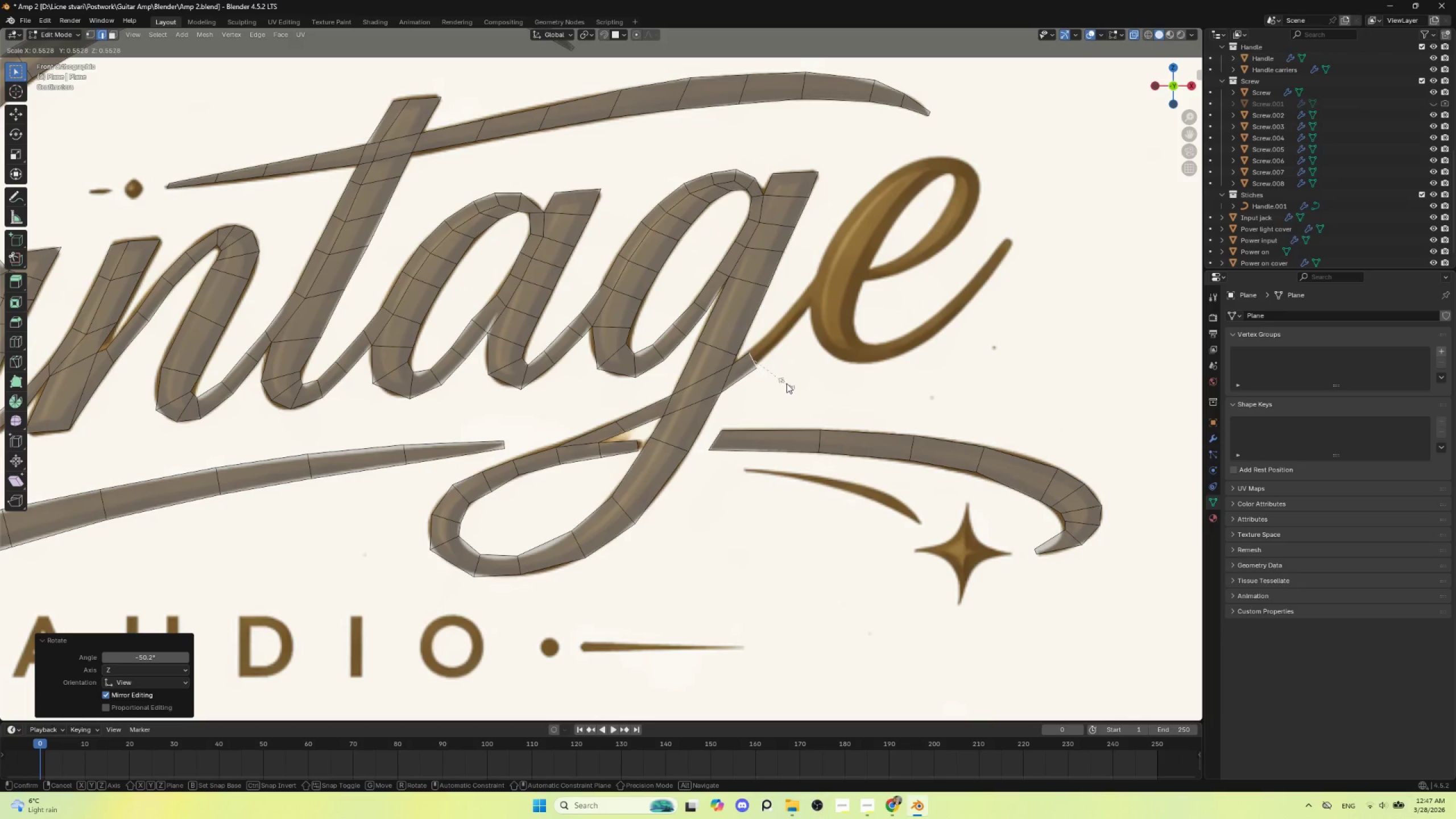 
left_click([785, 382])
 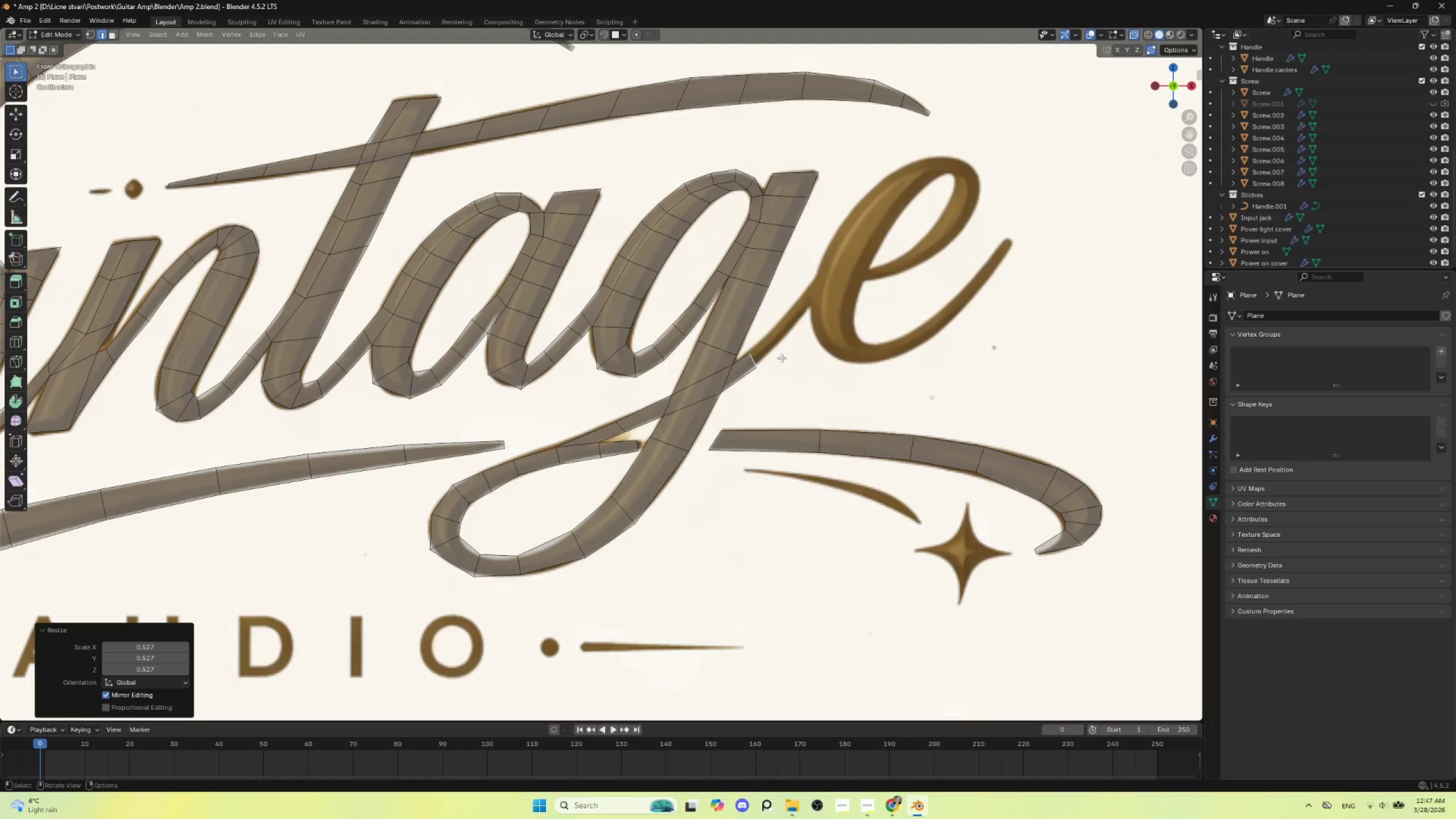 
hold_key(key=ControlLeft, duration=1.5)
right_click([777, 339])
 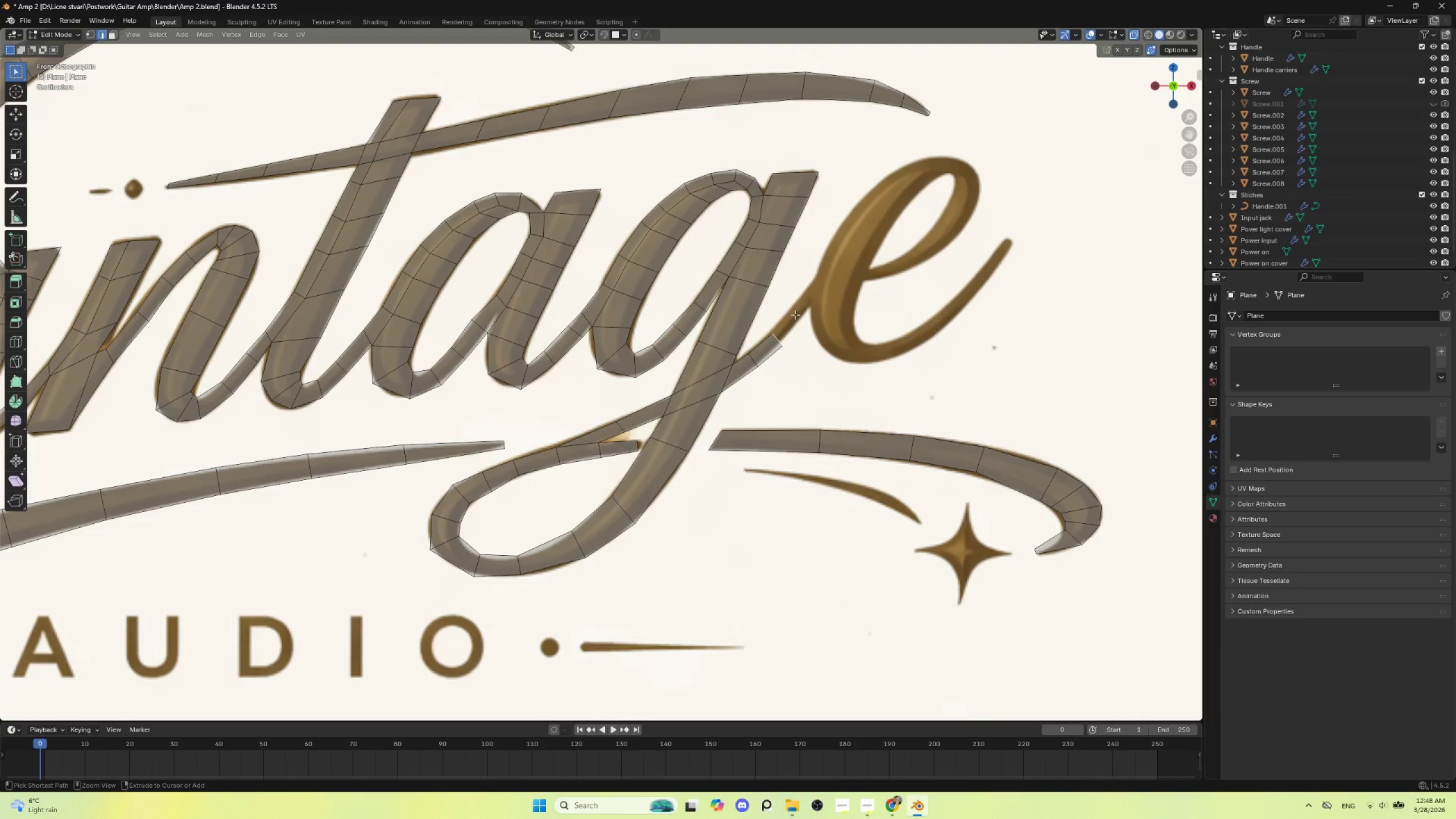 
right_click([796, 312])
 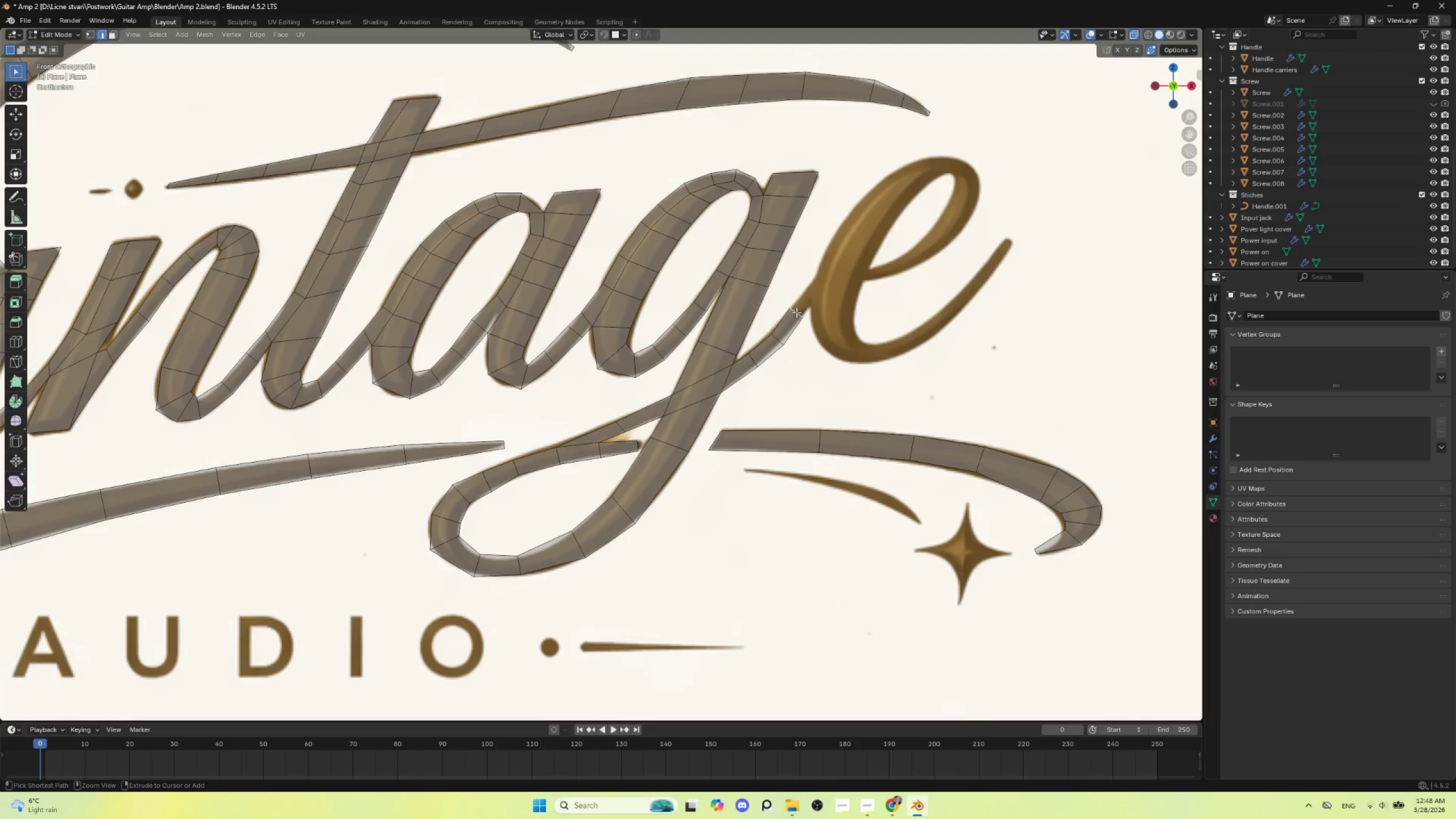 
hold_key(key=ControlLeft, duration=1.48)
right_click([817, 287])
 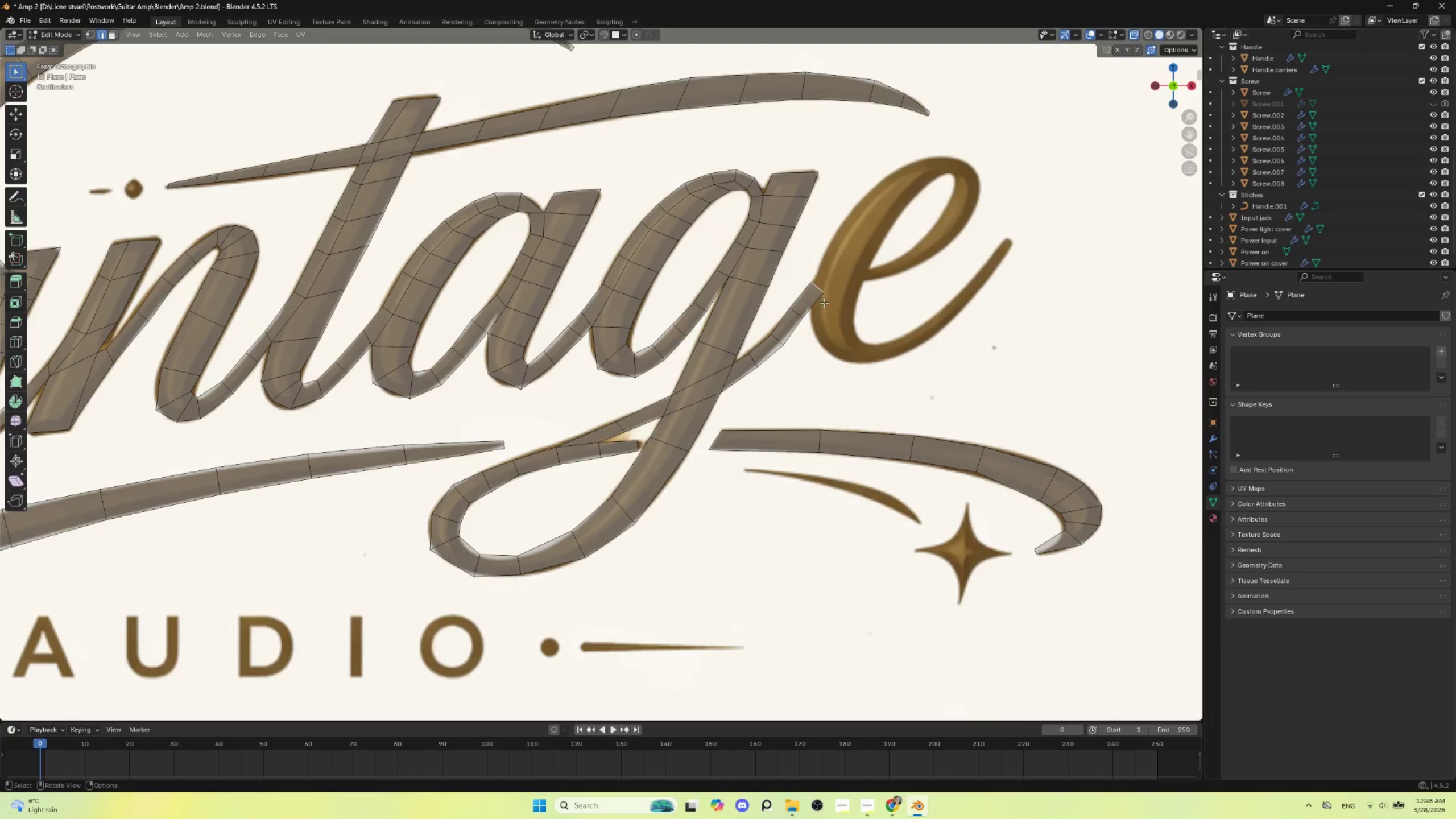 
hold_key(key=ShiftLeft, duration=0.53)
 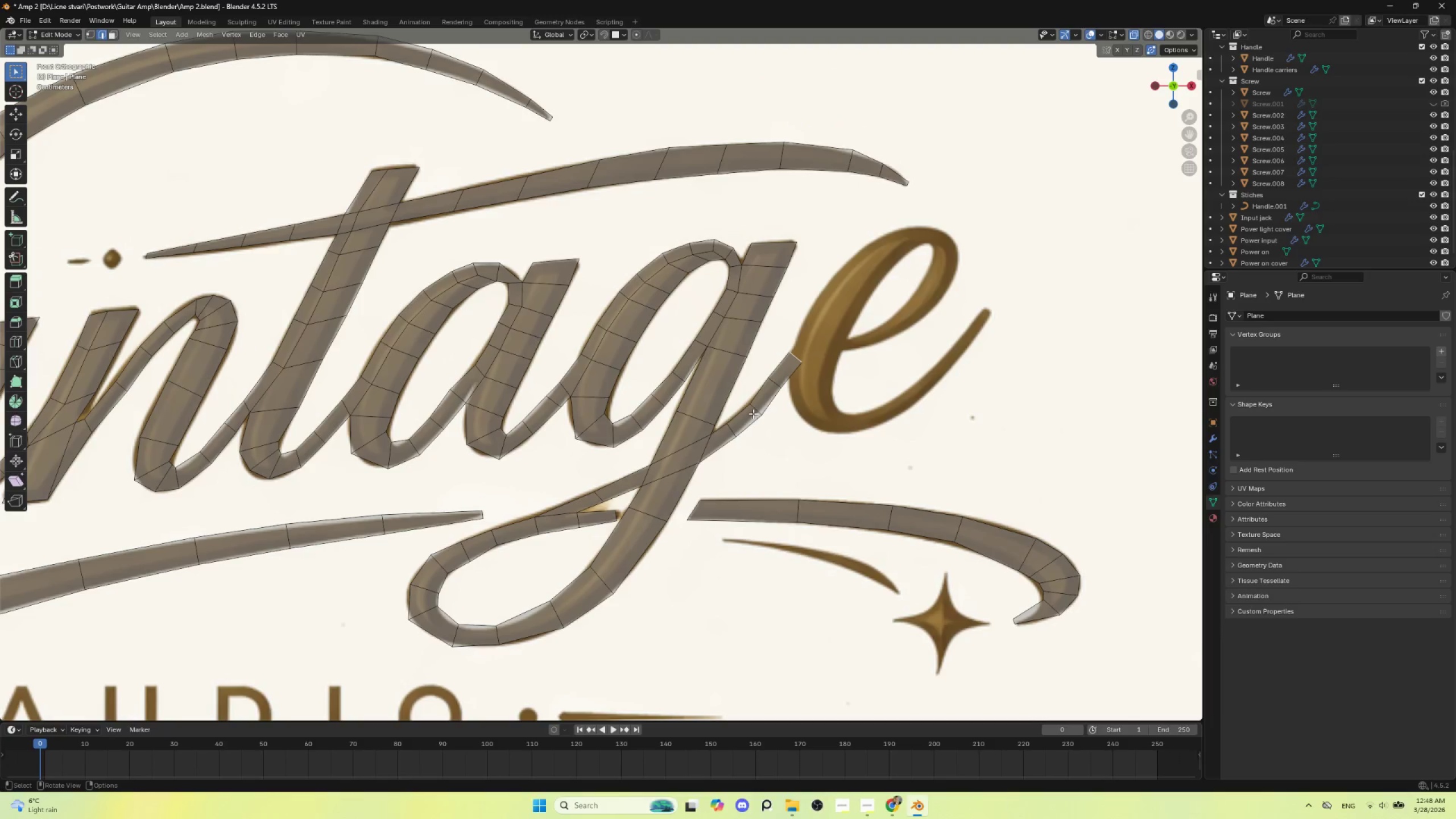 
left_click([753, 413])
 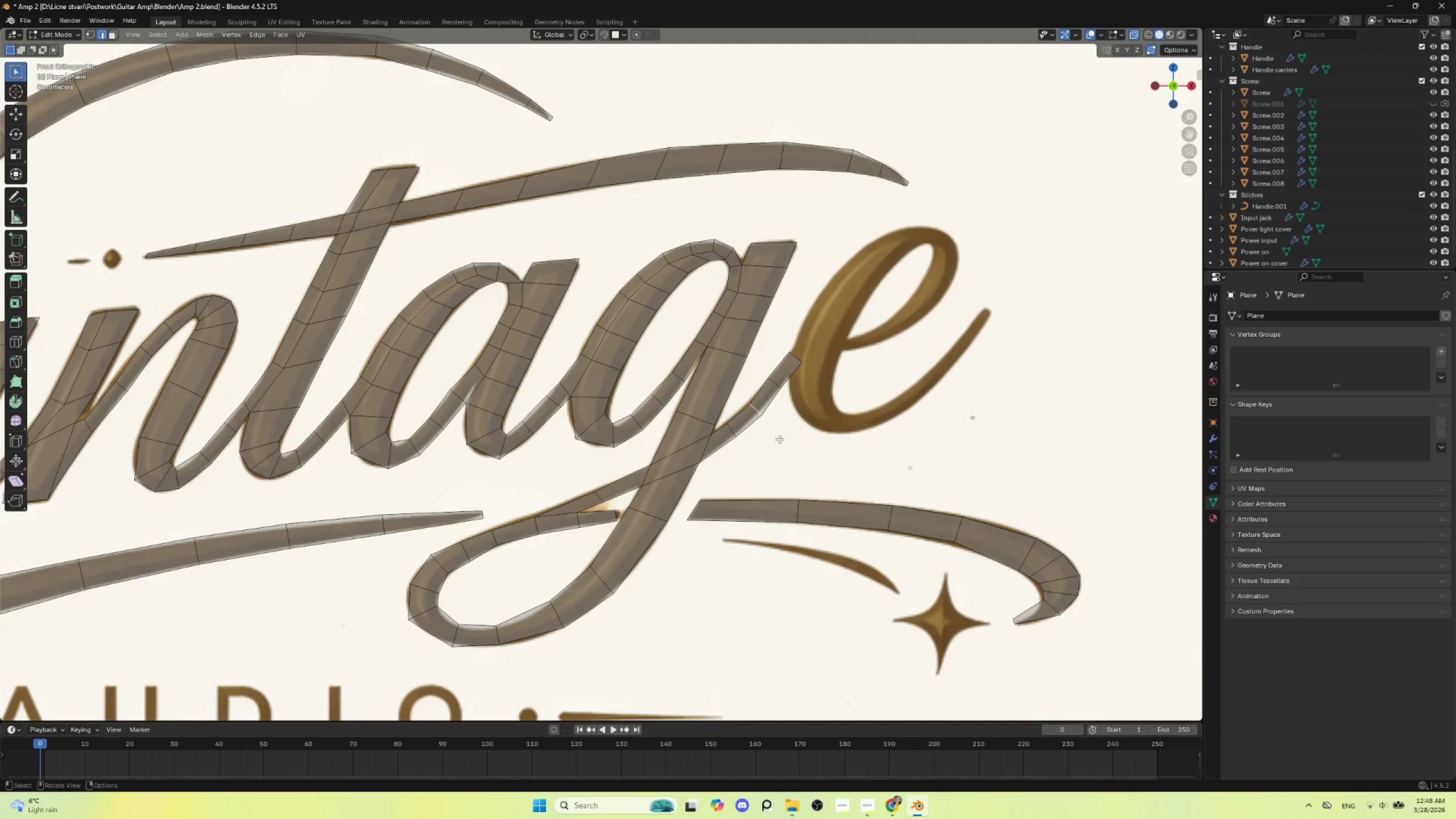 
key(G)
 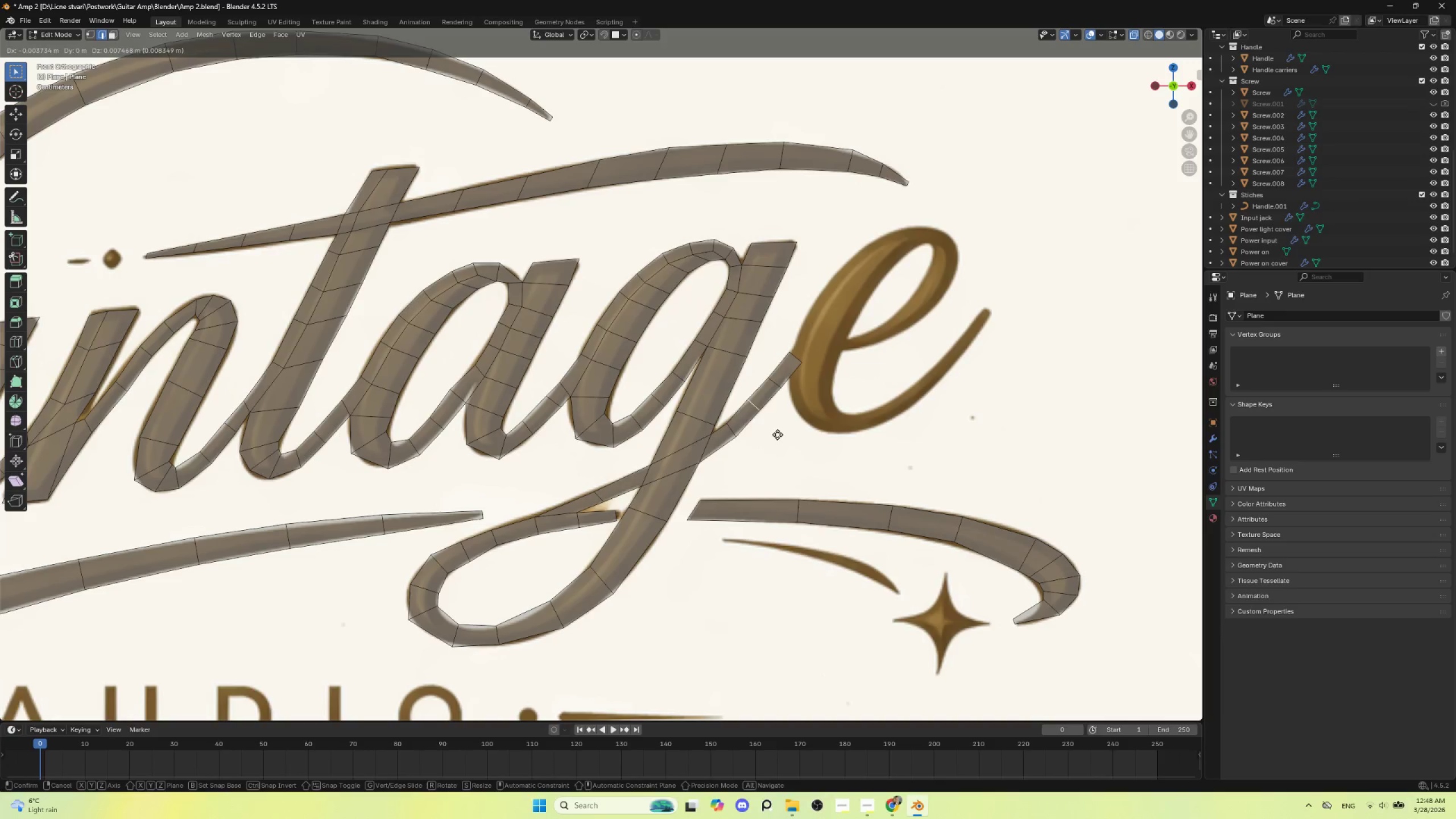 
left_click([779, 436])
 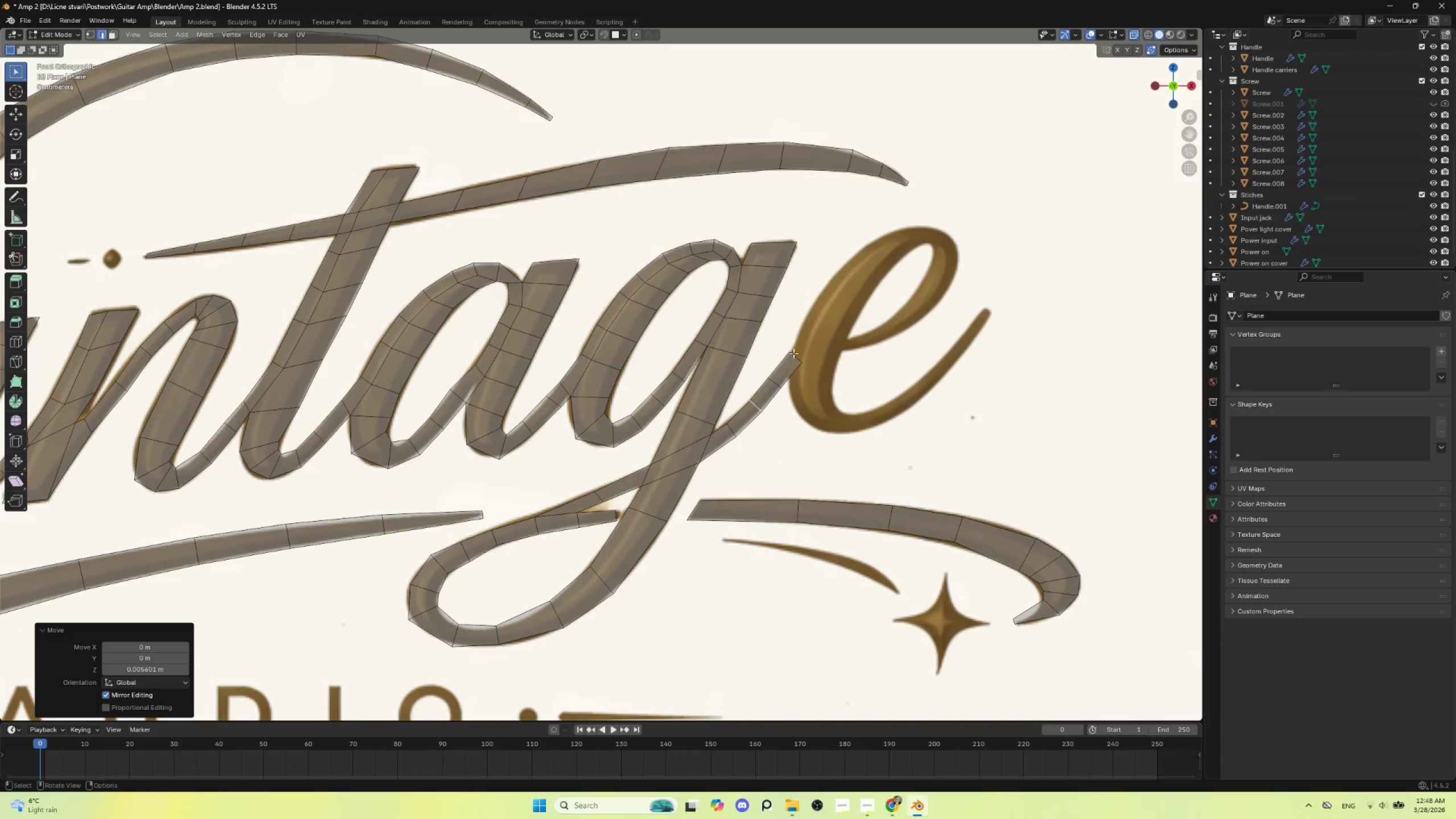 
left_click([796, 358])
 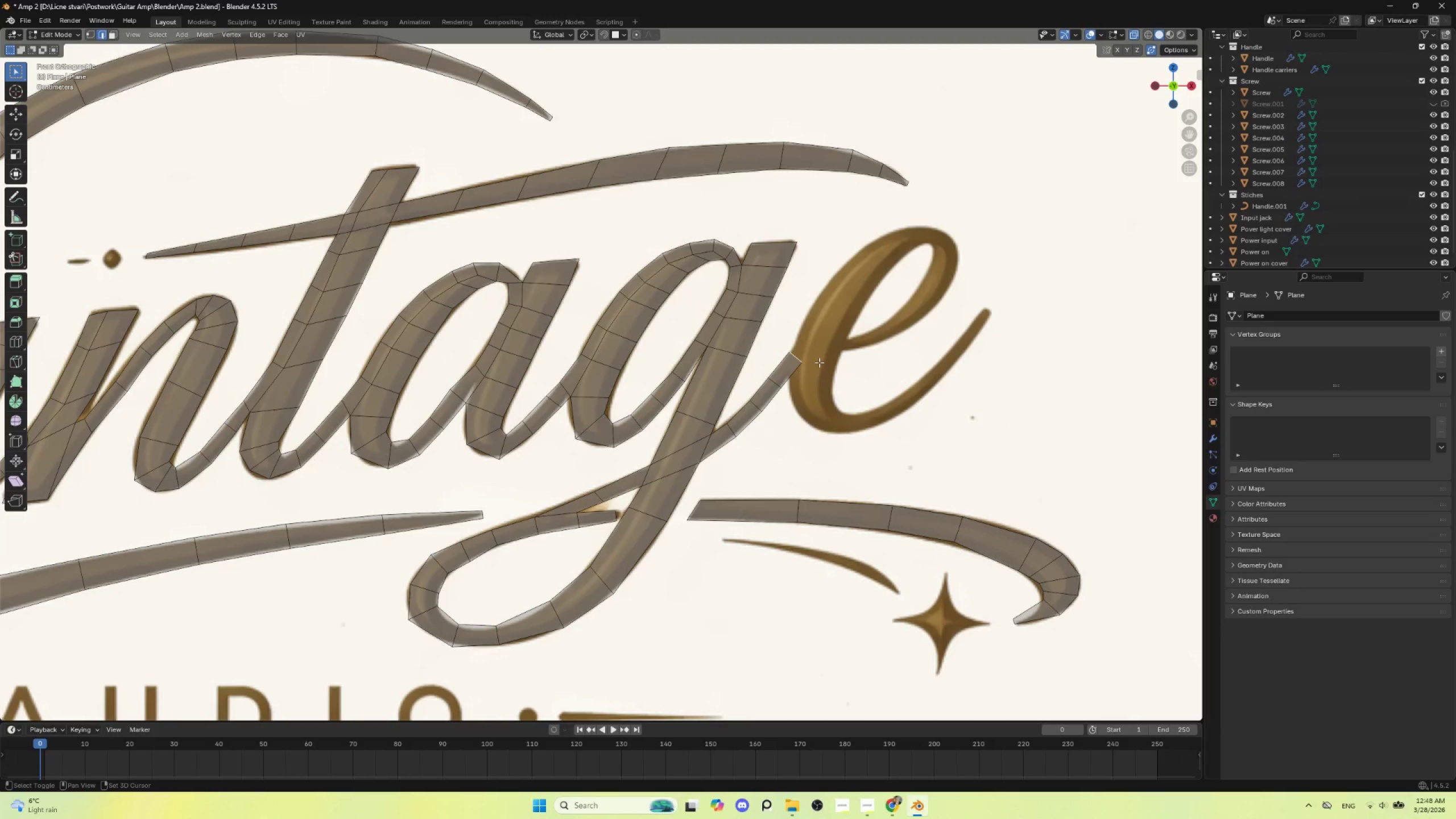 
hold_key(key=ShiftLeft, duration=0.66)
 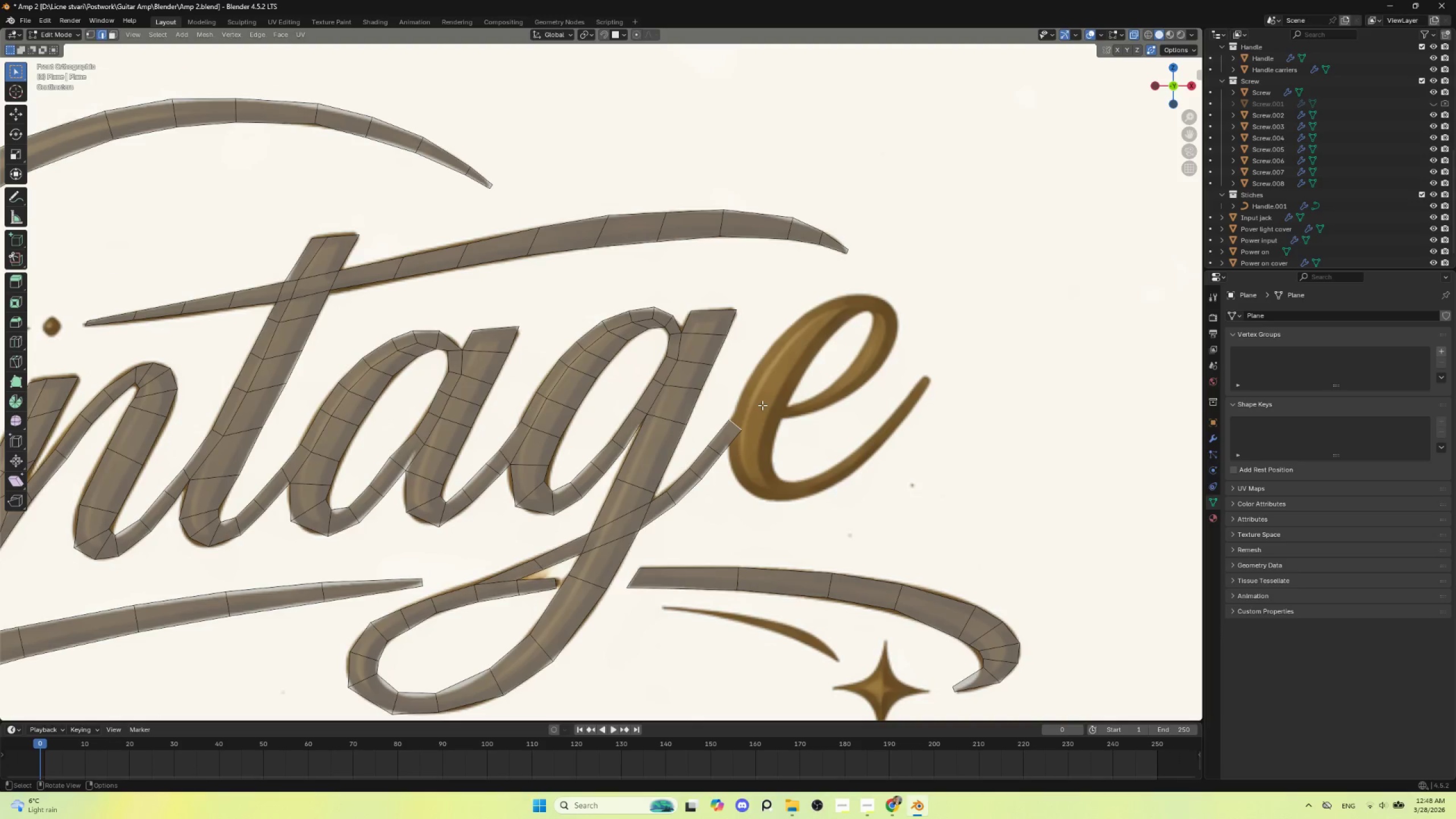 
hold_key(key=ControlLeft, duration=1.5)
right_click([754, 390])
 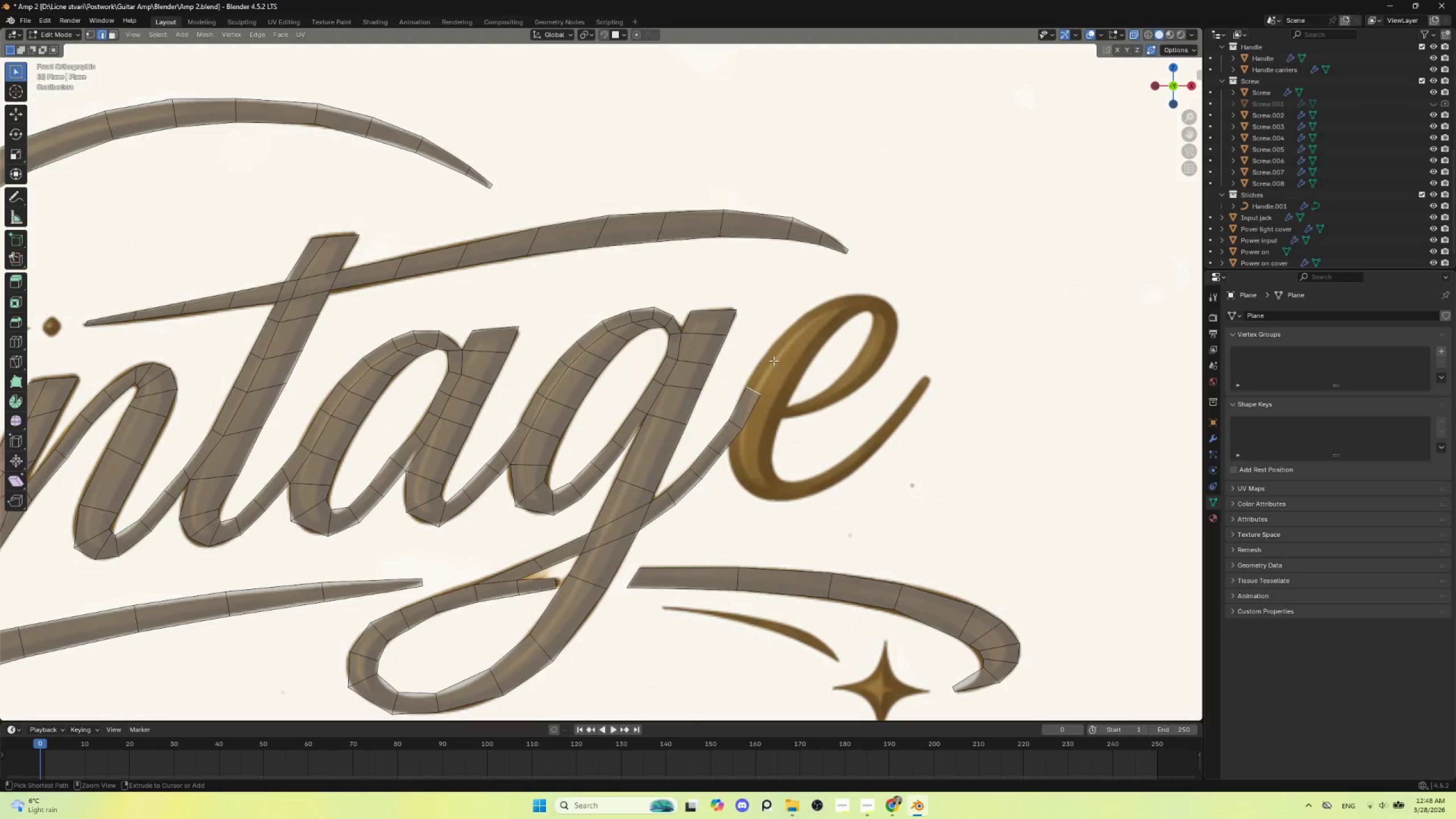 
hold_key(key=ControlLeft, duration=1.52)
right_click([776, 355])
 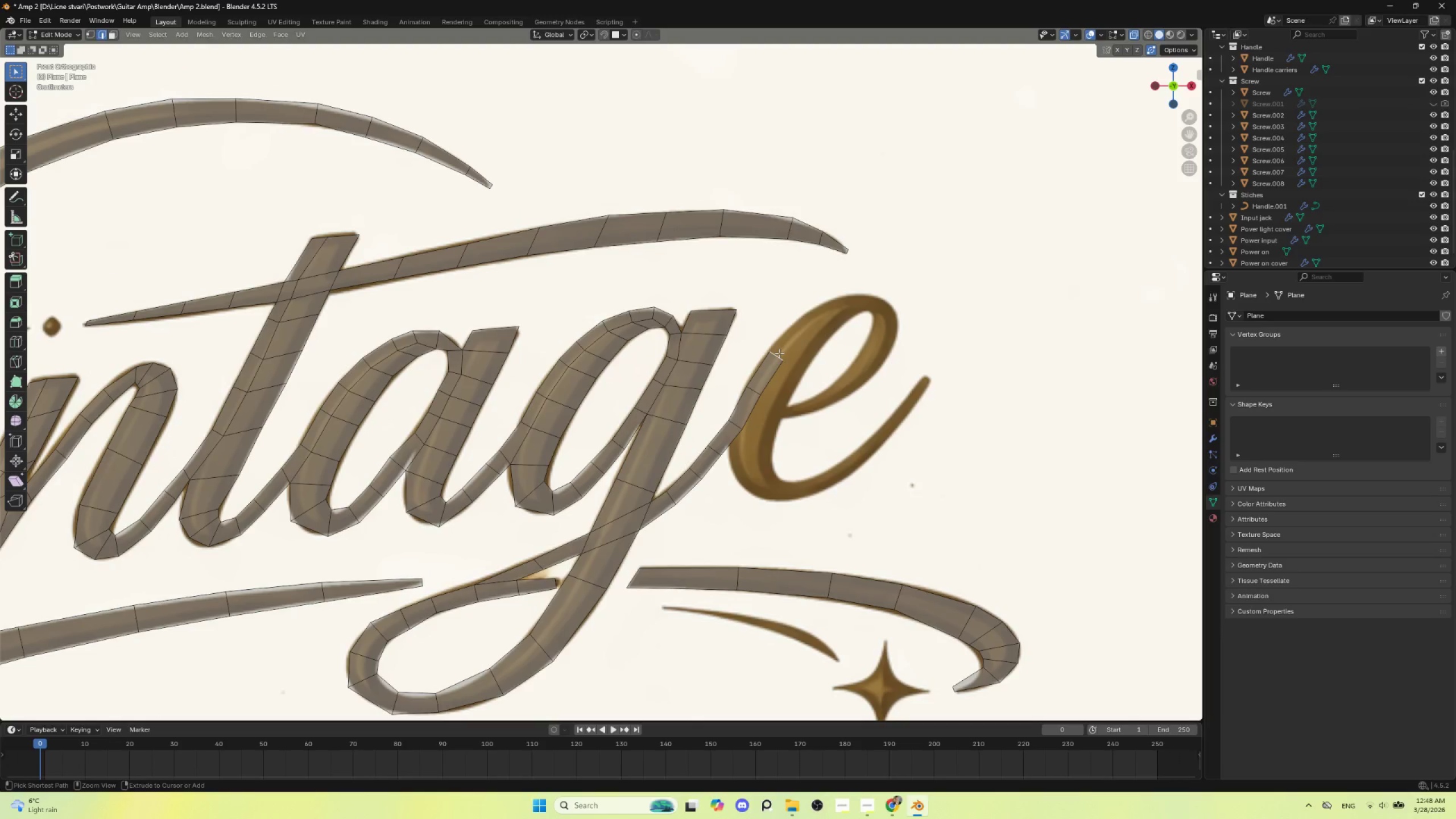 
hold_key(key=ControlLeft, duration=1.52)
right_click([799, 333])
 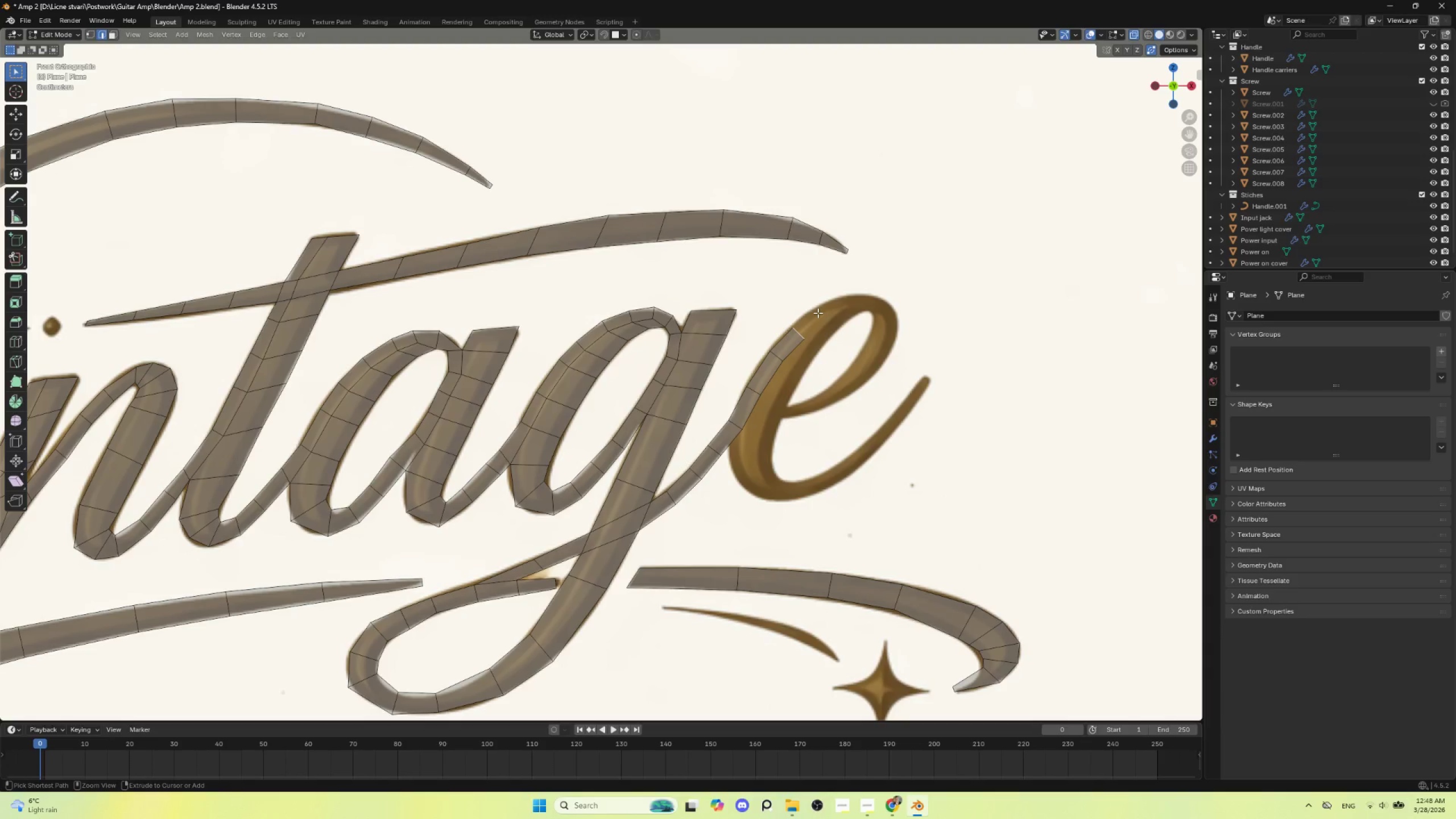 
right_click([818, 313])
 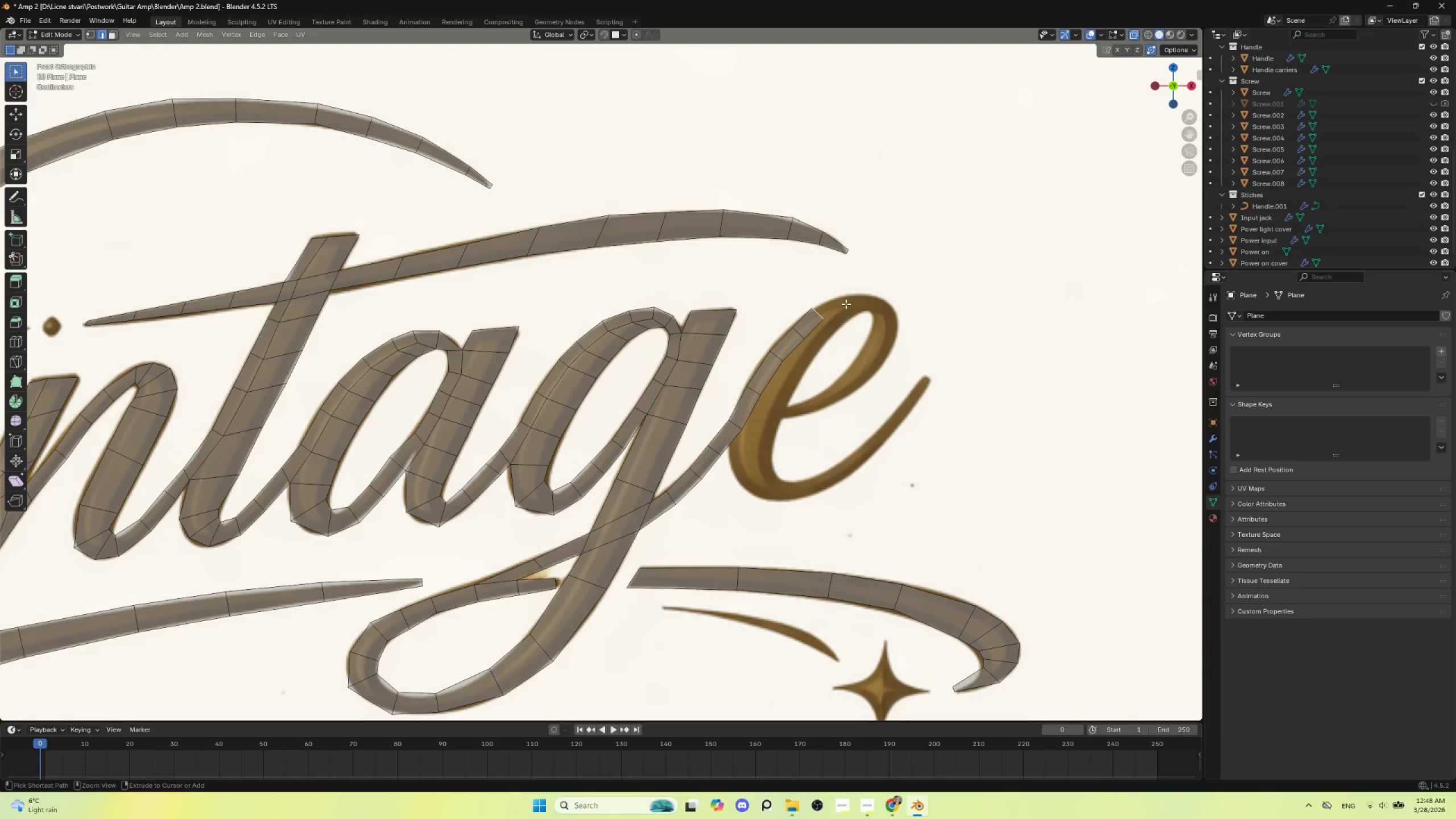 
hold_key(key=ControlLeft, duration=1.51)
right_click([846, 303])
 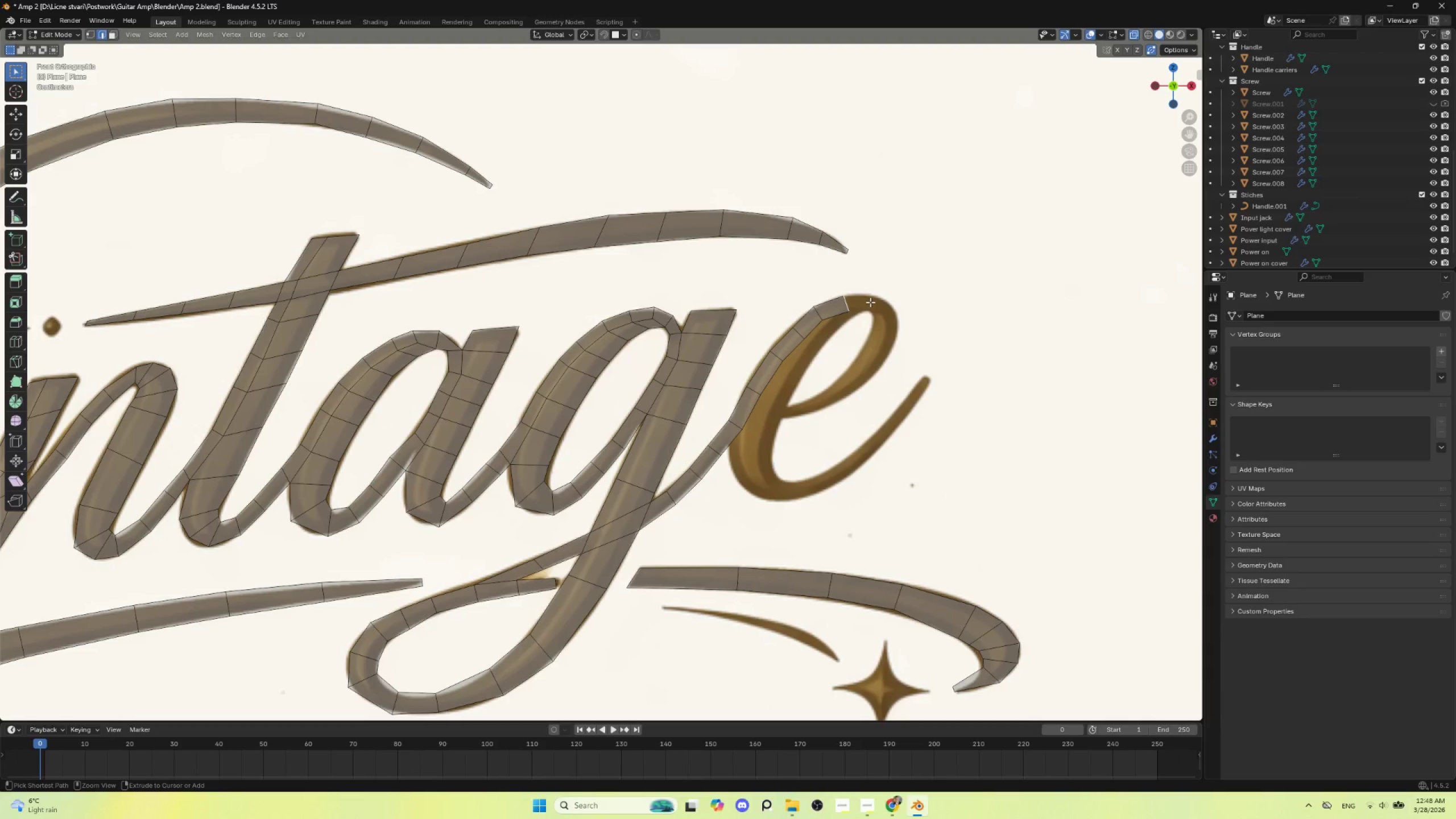 
right_click([870, 302])
 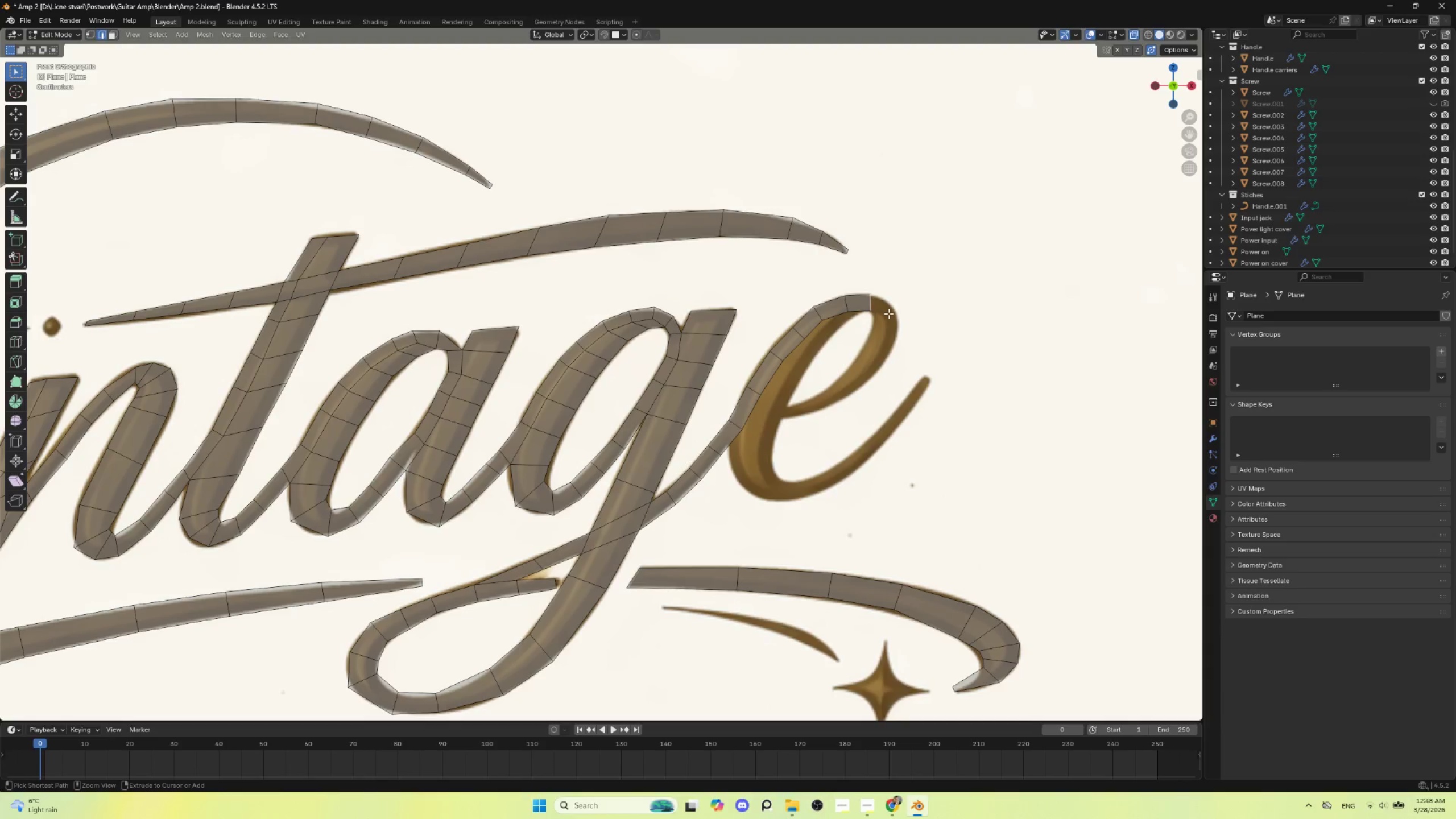 
right_click([888, 313])
 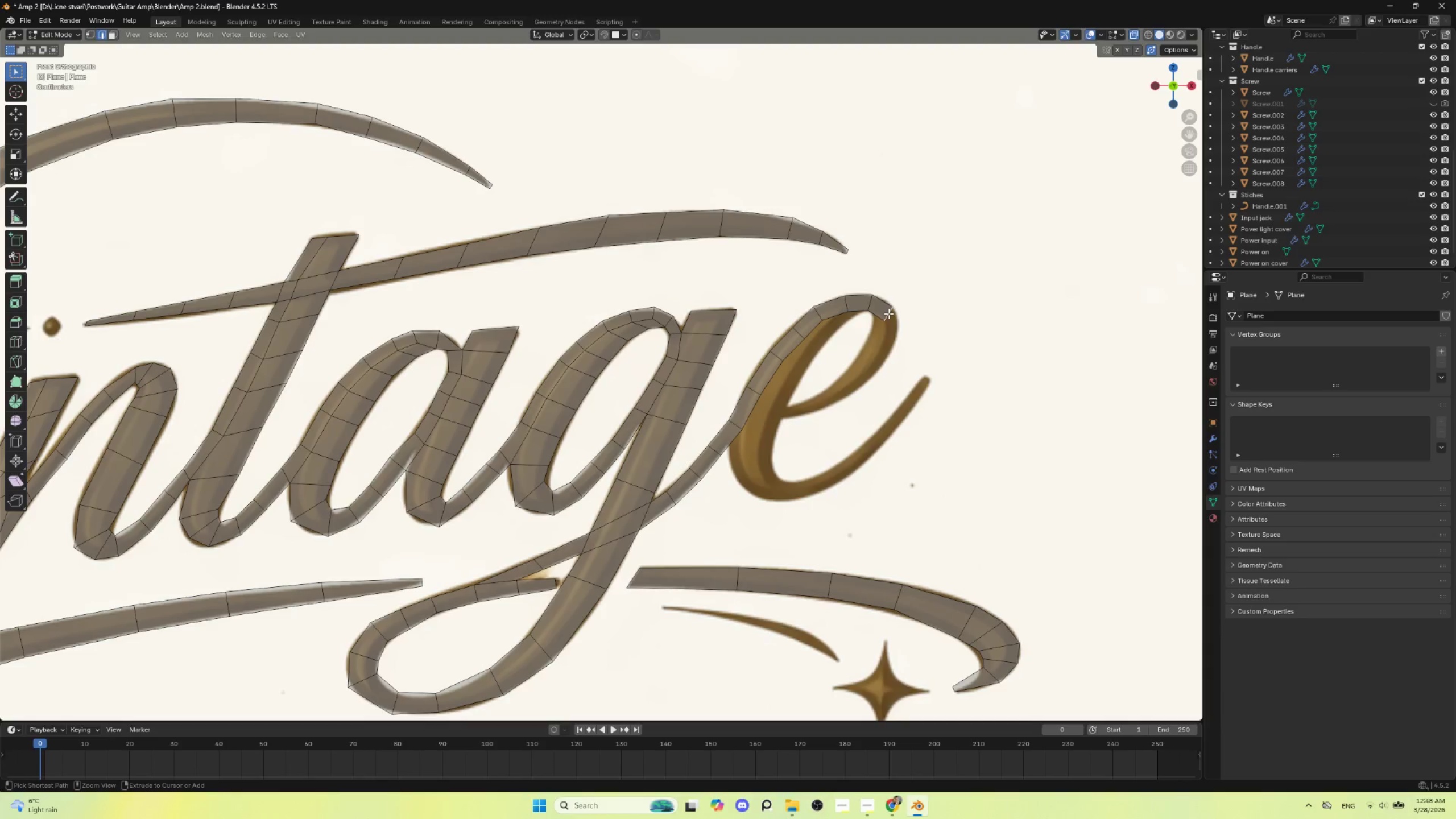 
hold_key(key=ControlLeft, duration=1.52)
 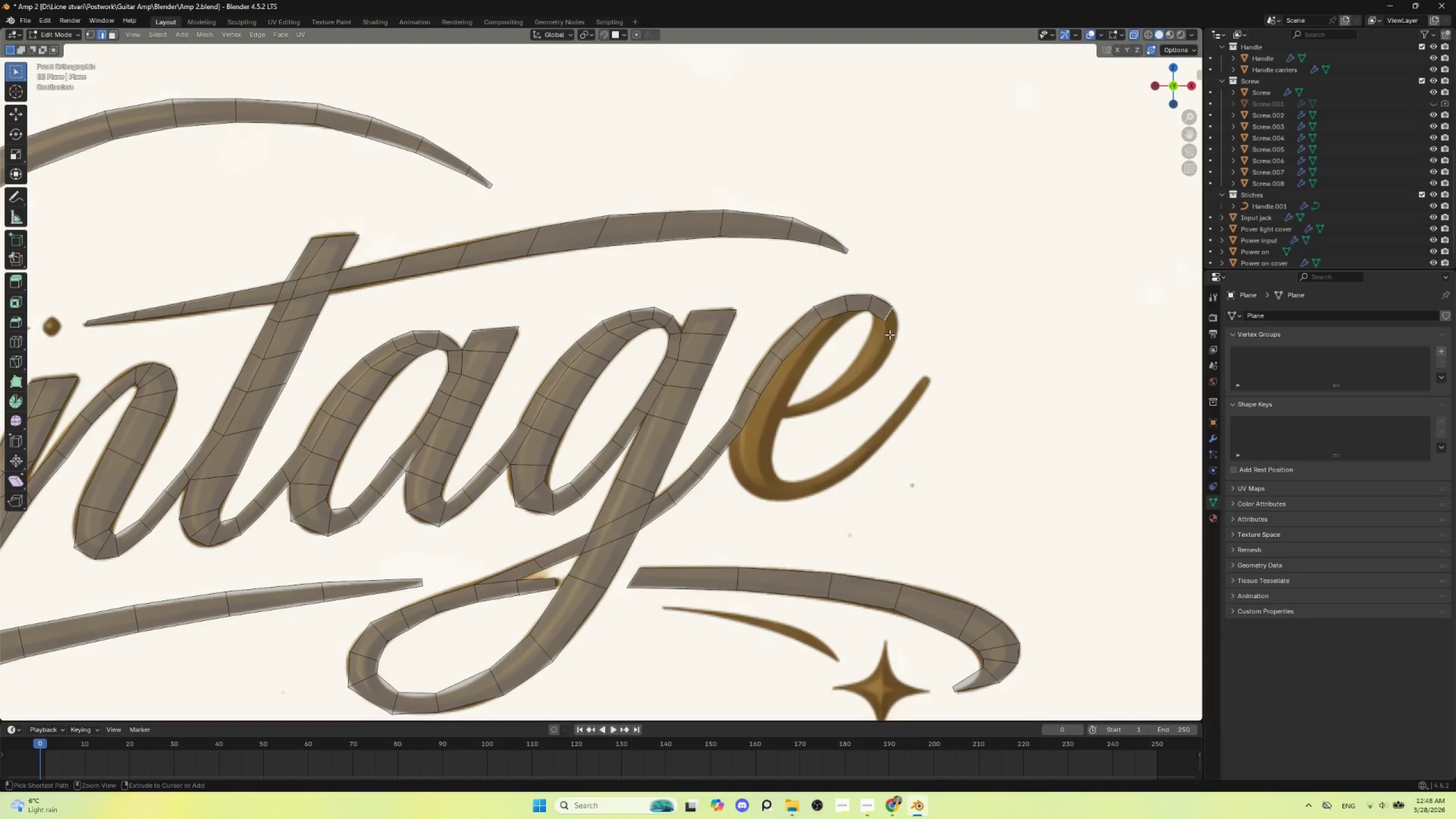 
key(Control+Z)
 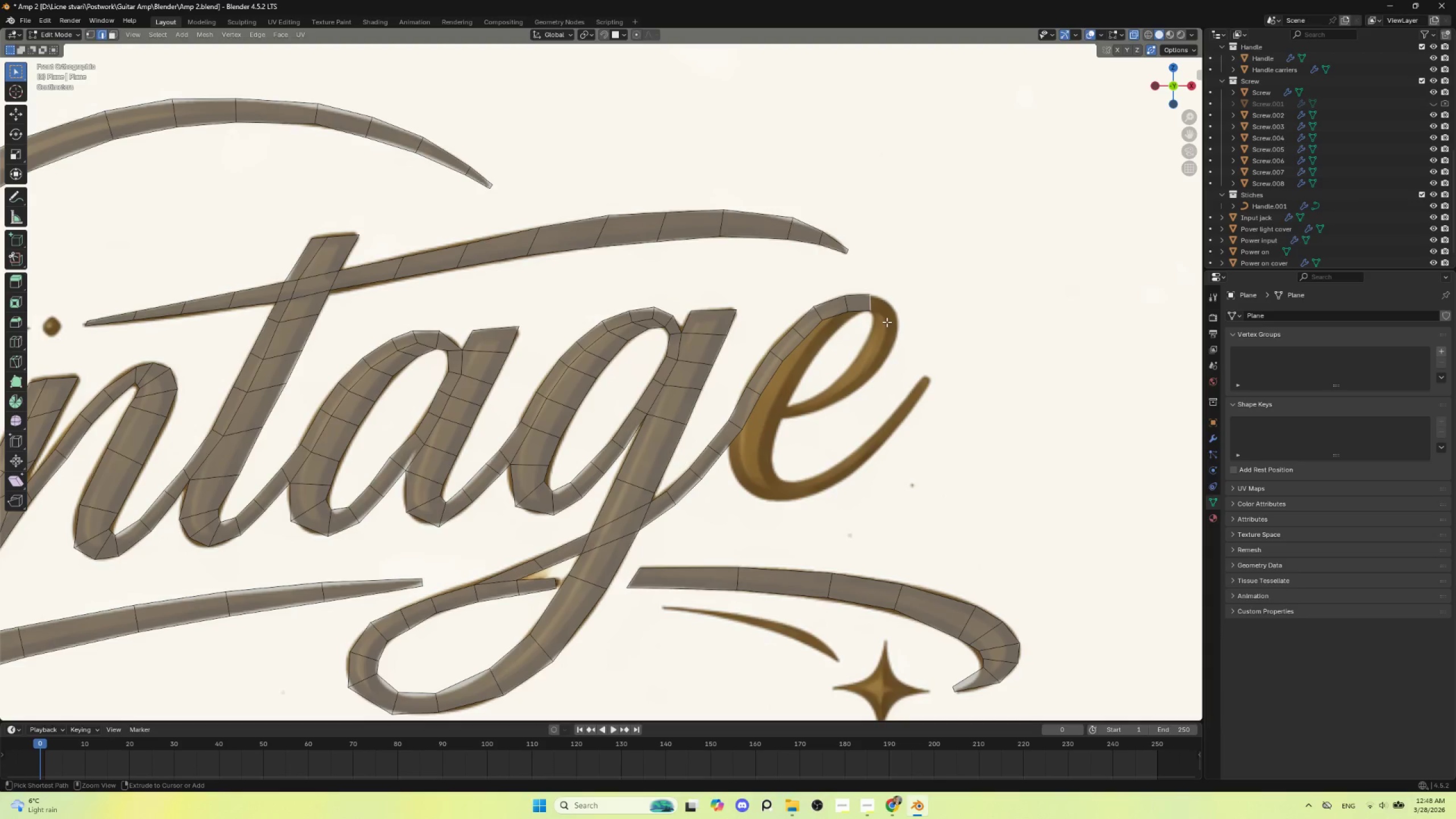 
right_click([884, 320])
 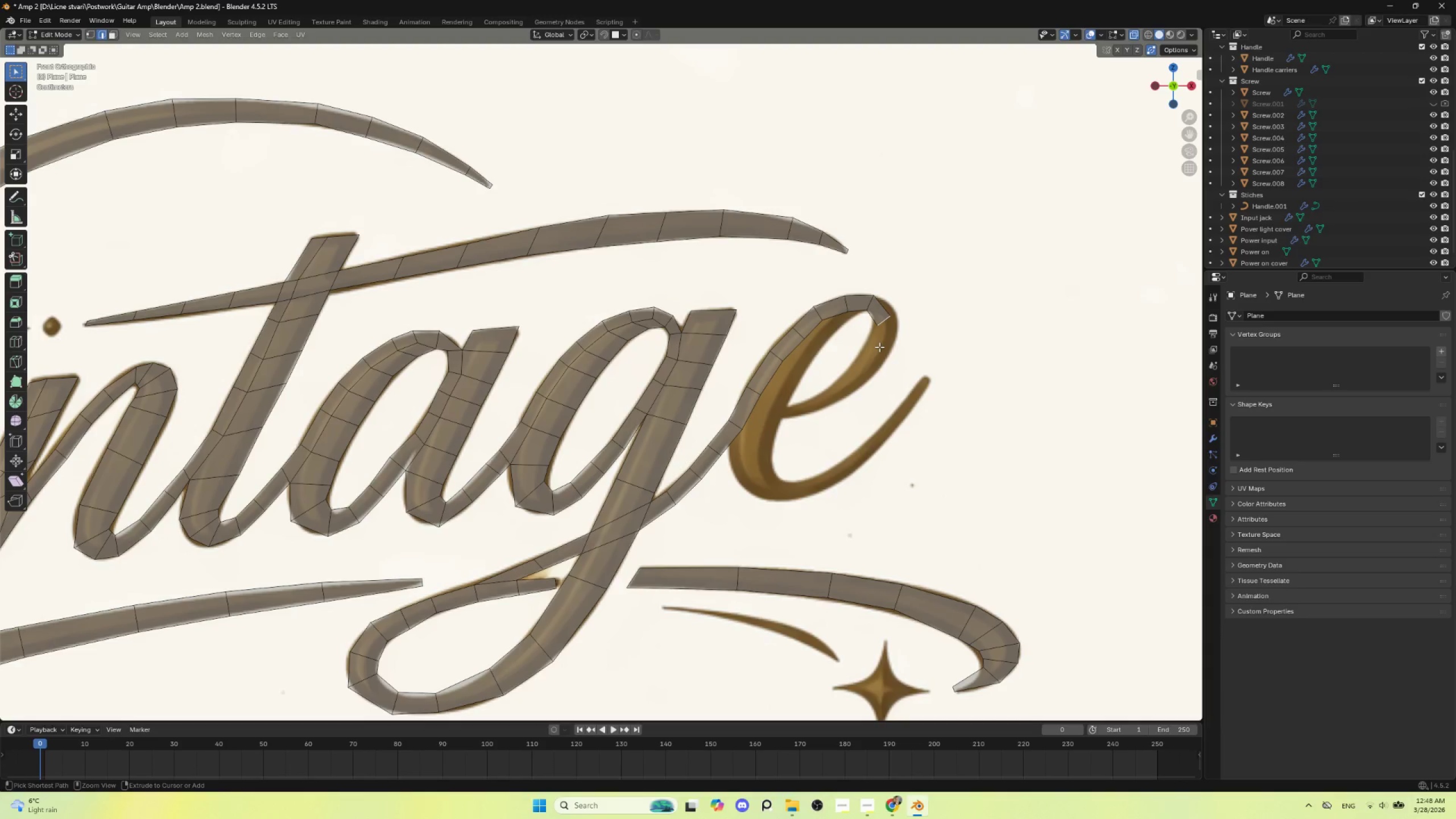 
right_click([879, 347])
 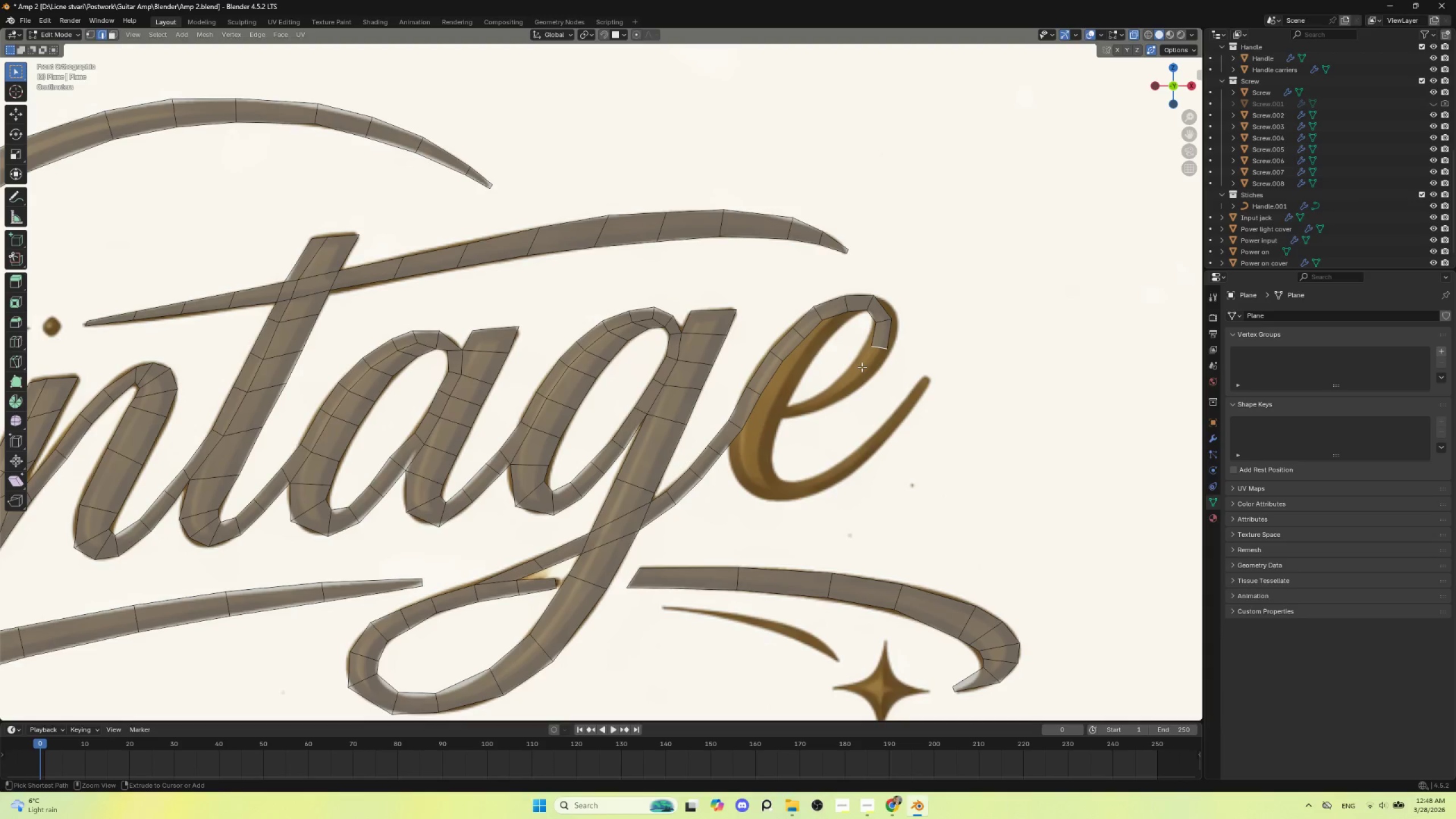 
right_click([862, 367])
 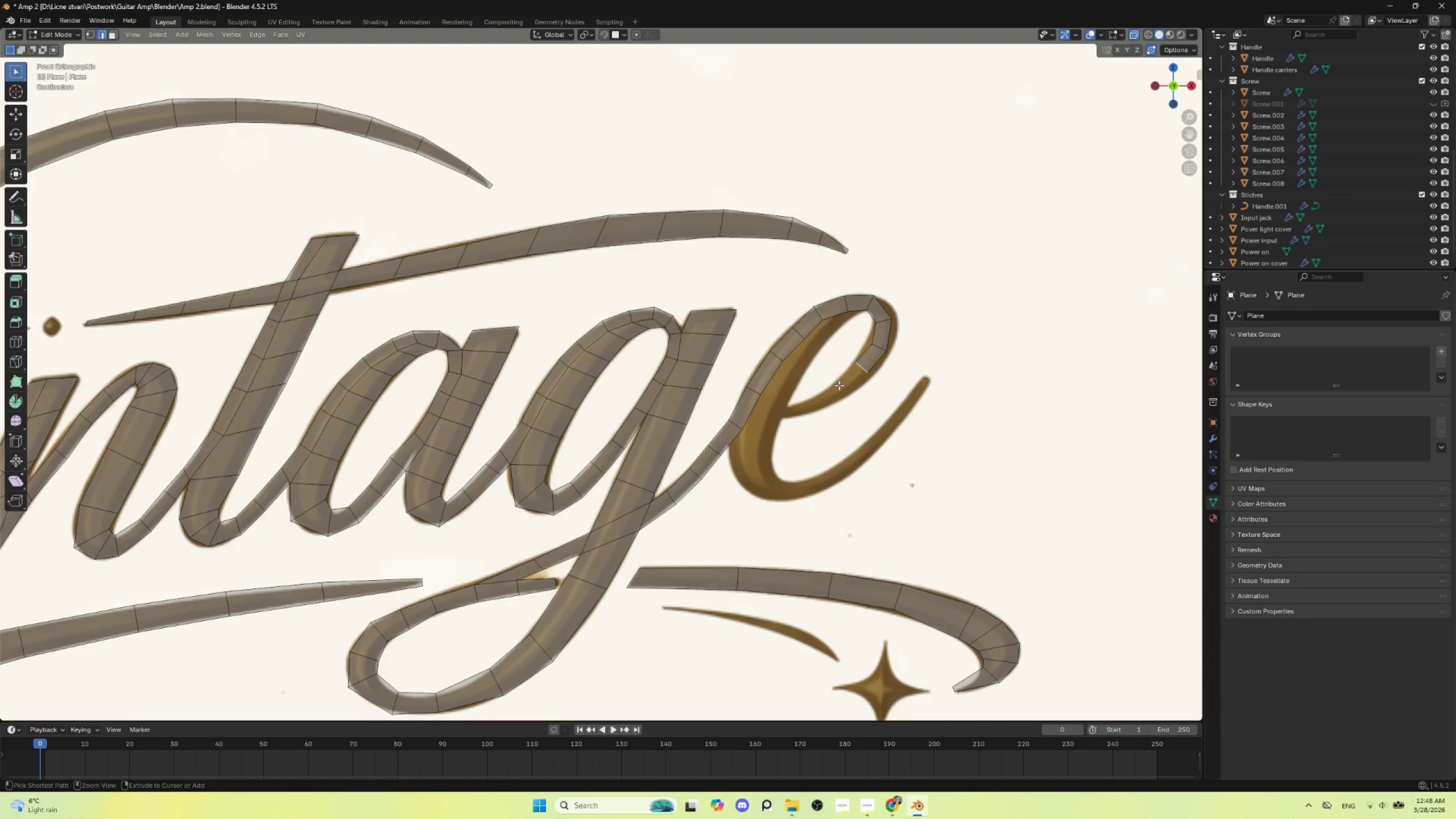 
right_click([839, 385])
 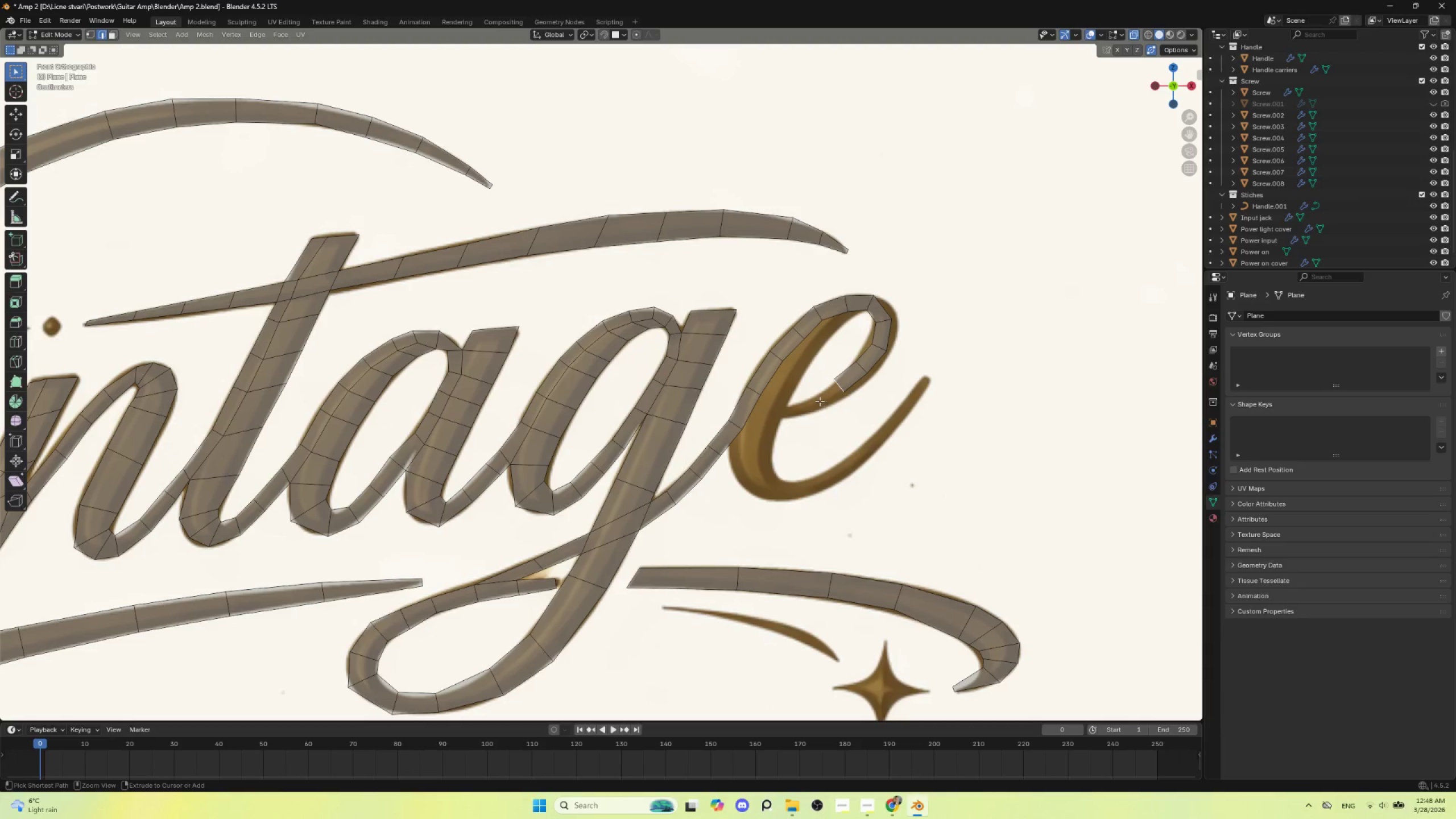 
right_click([818, 401])
 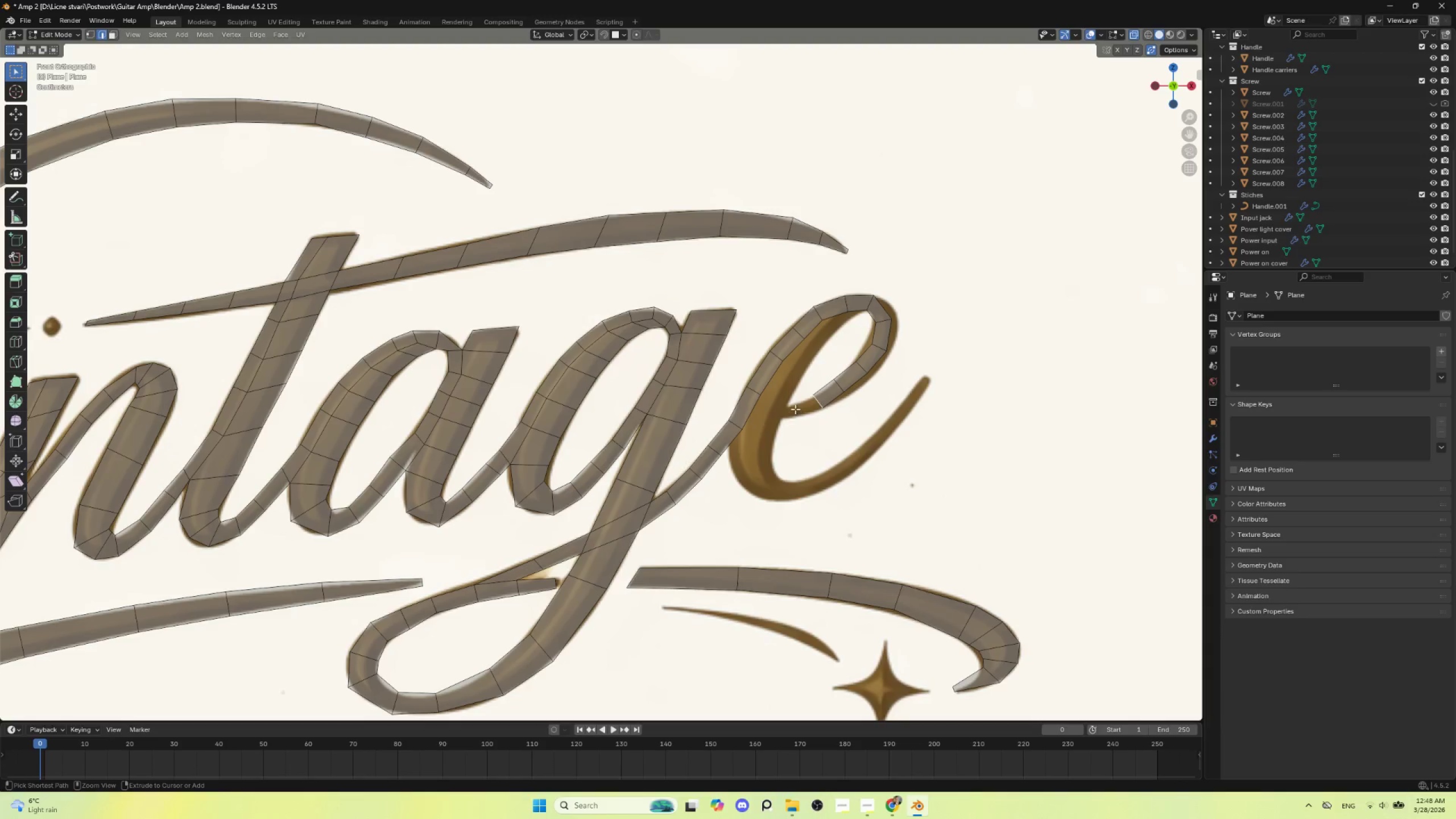 
right_click([795, 408])
 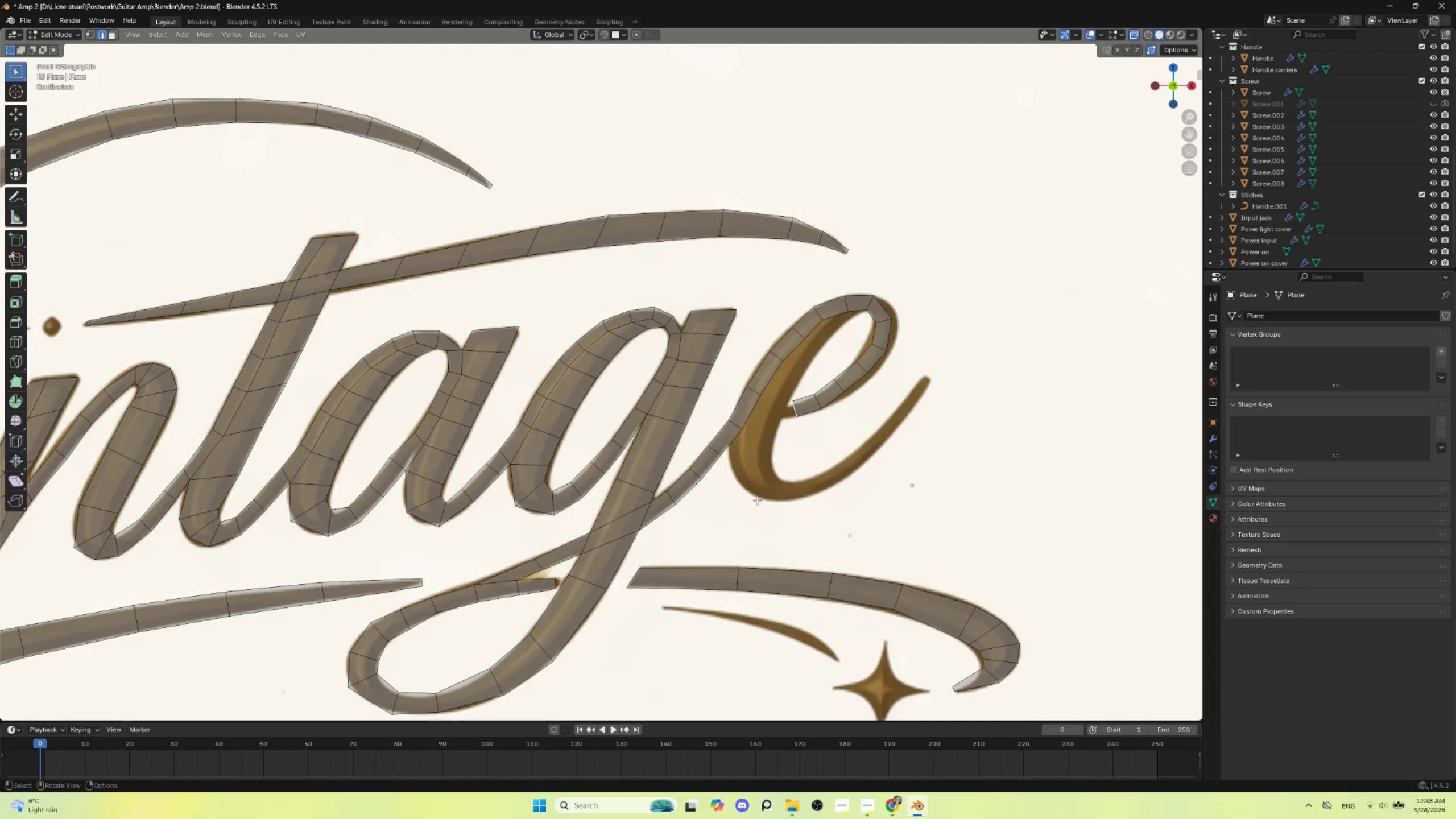 
wait(5.25)
 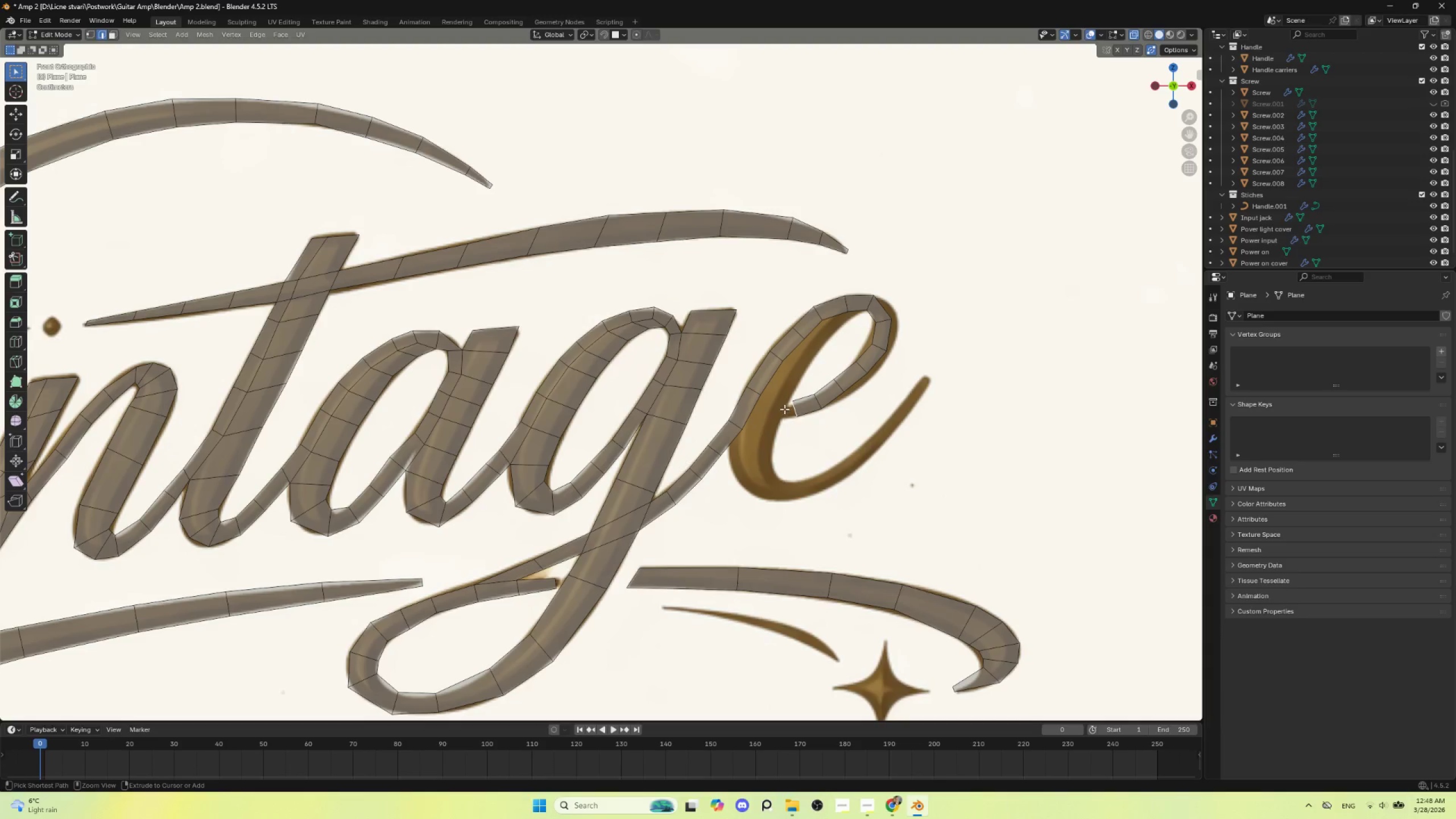 
left_click([752, 408])
 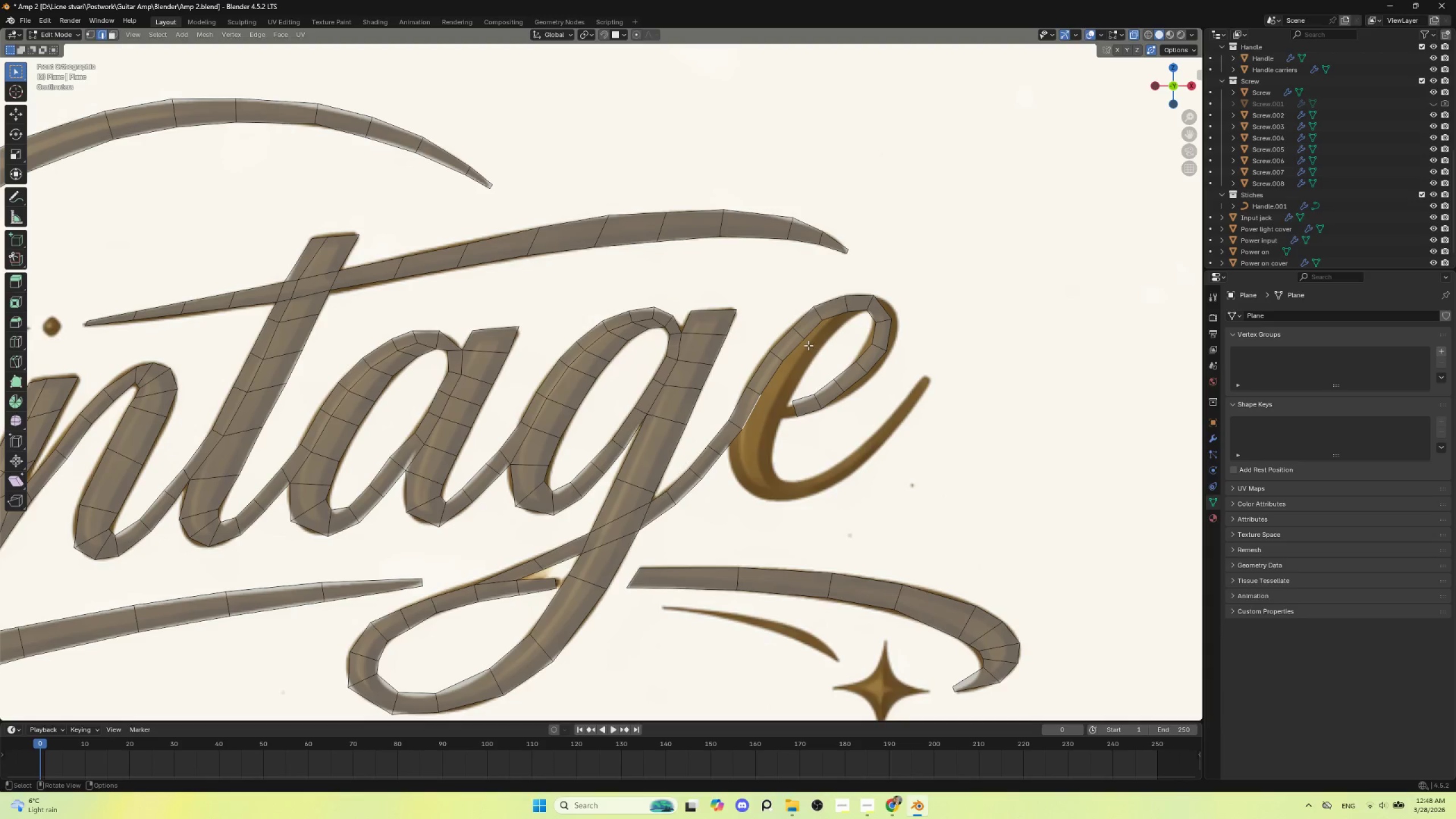 
hold_key(key=ControlLeft, duration=1.31)
left_click([814, 328])
 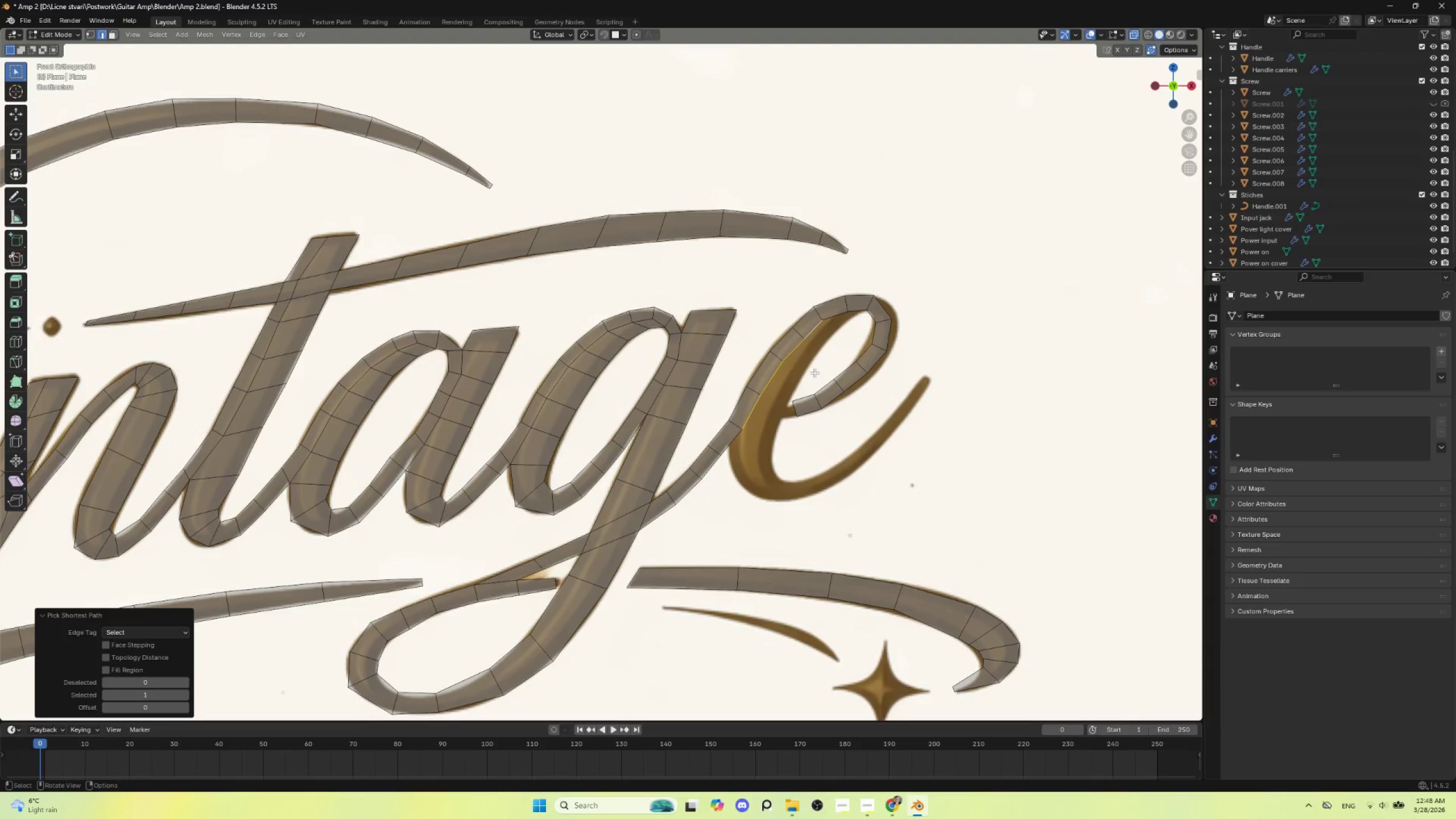 
key(E)
 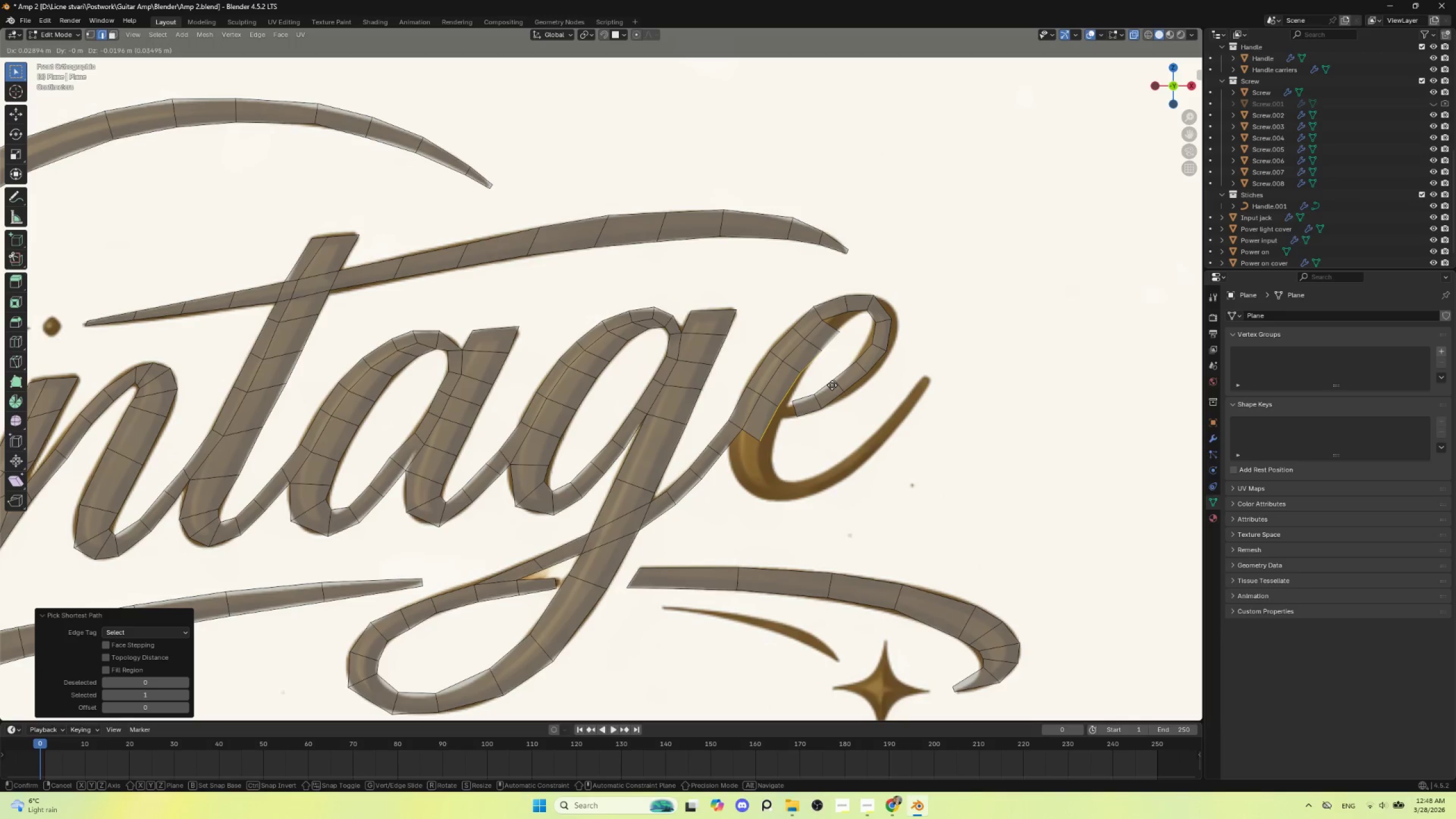 
left_click([832, 385])
 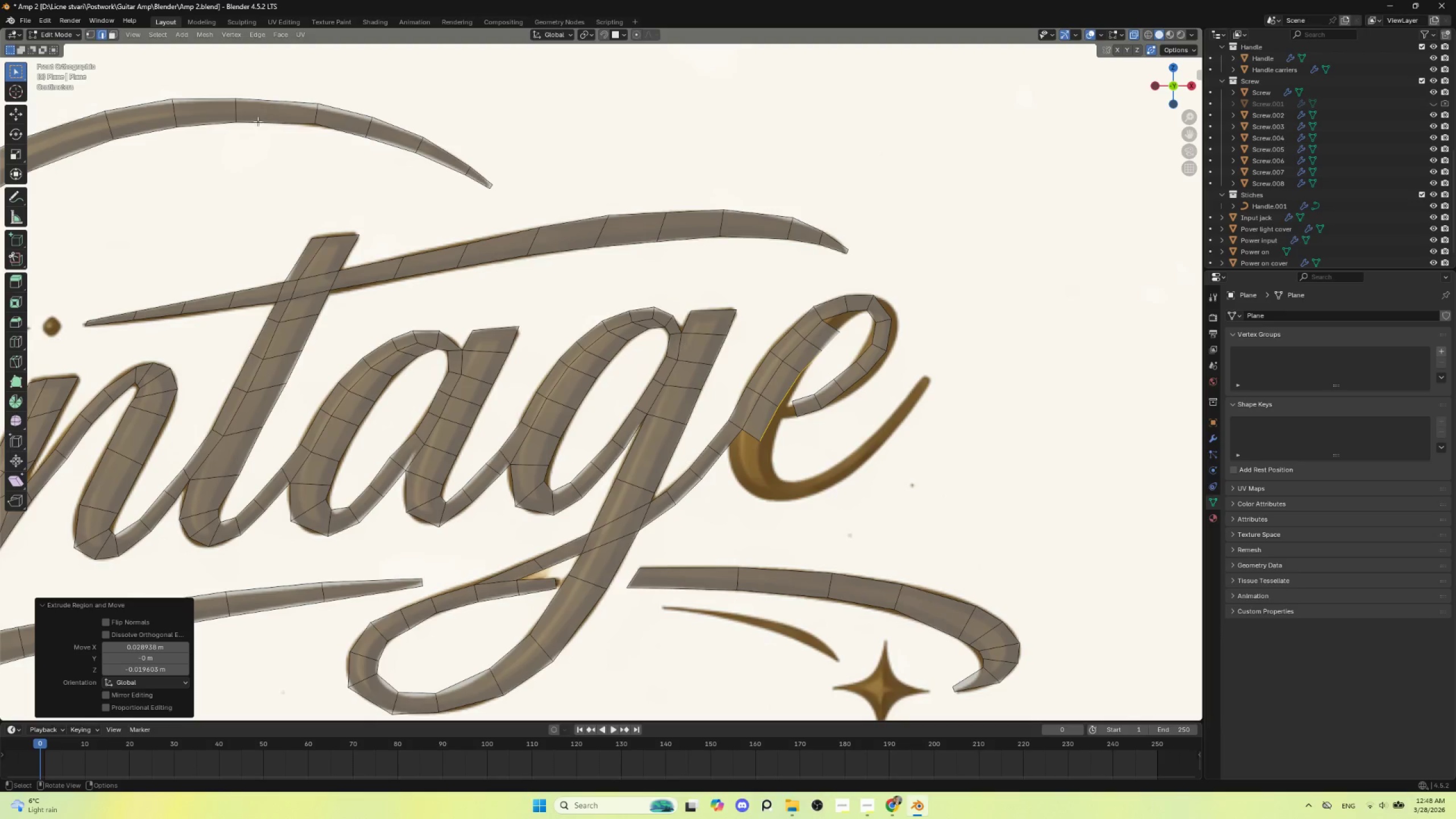 
left_click([104, 36])
 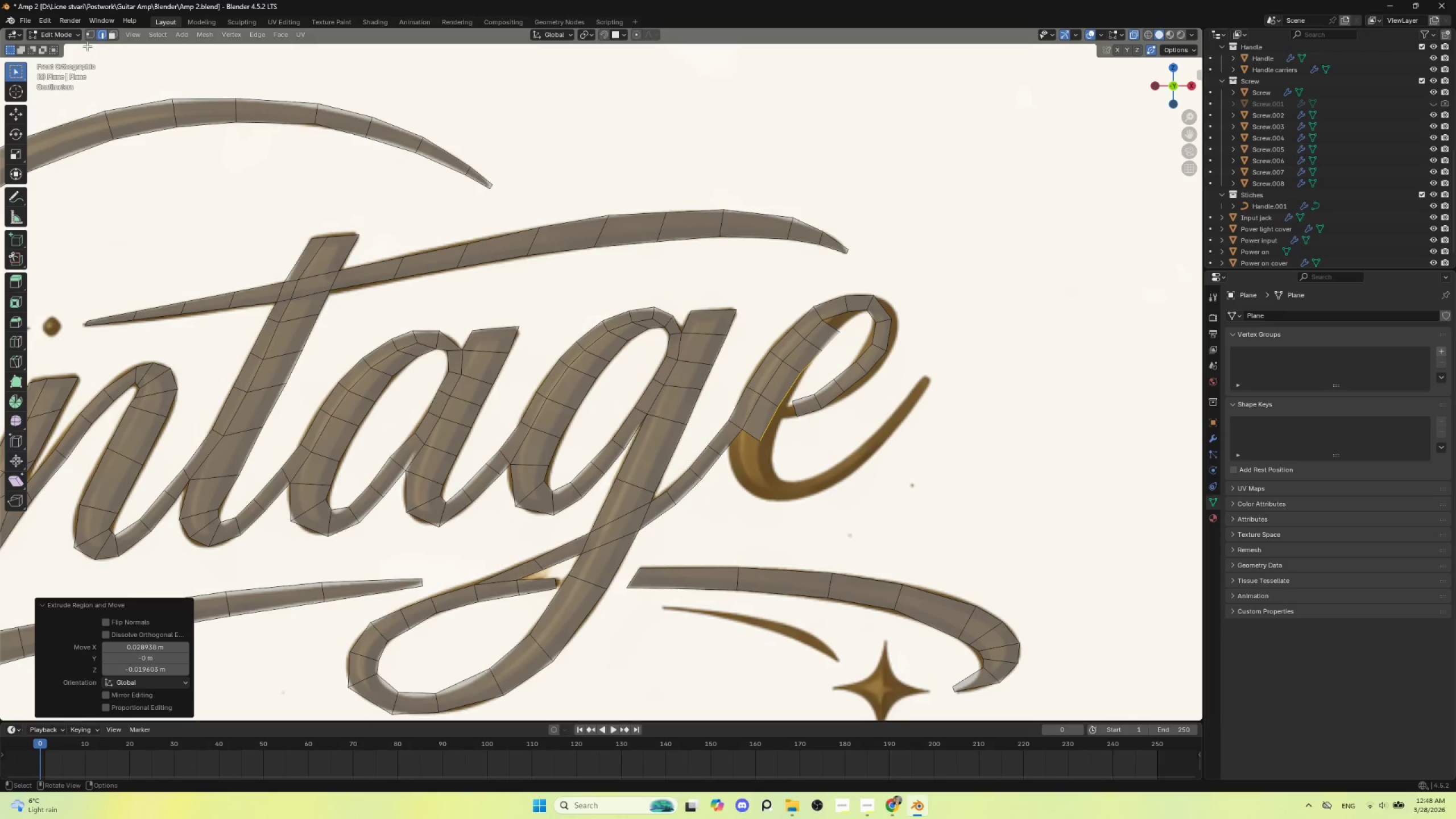 
key(1)
 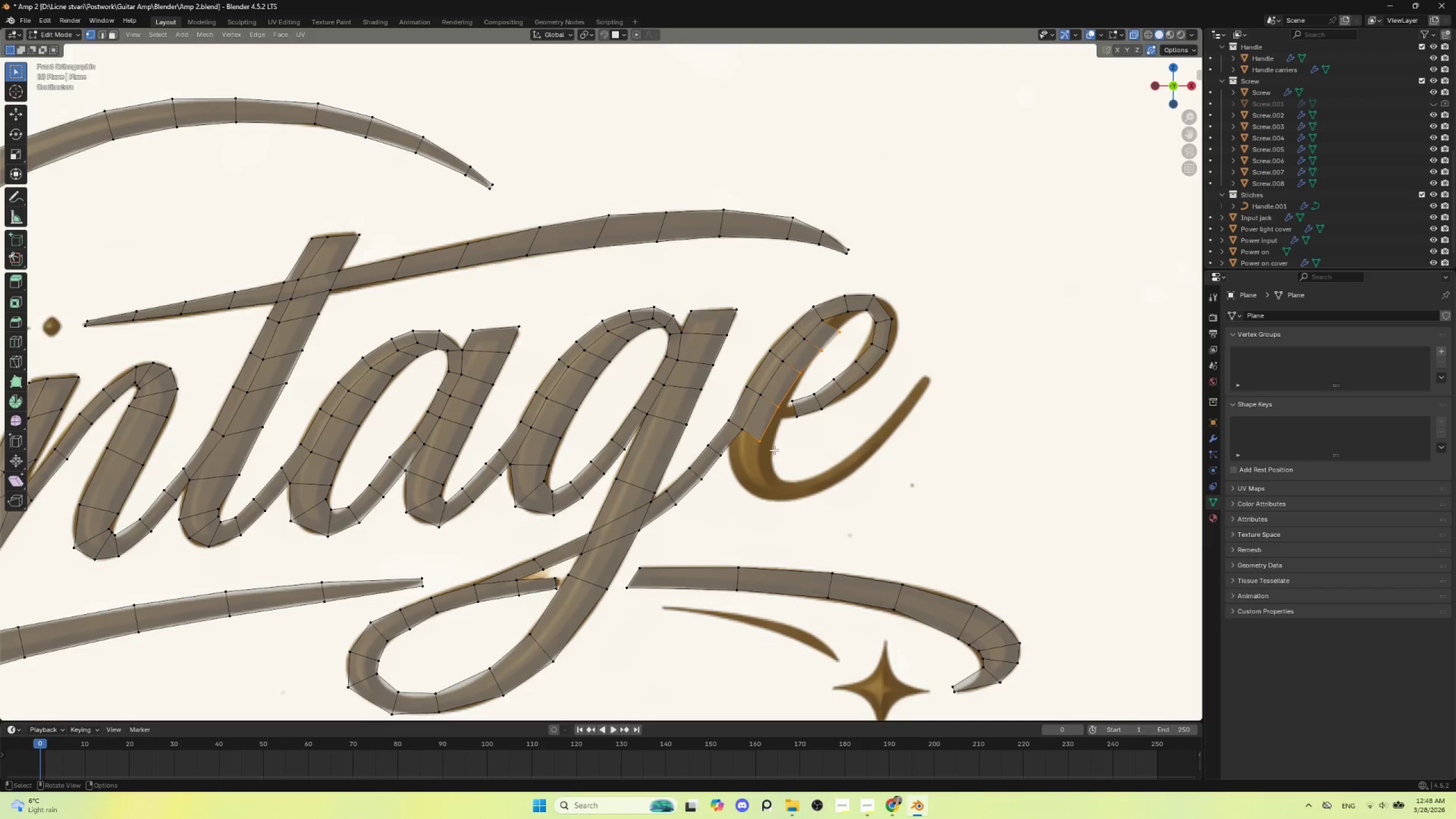 
left_click([774, 450])
 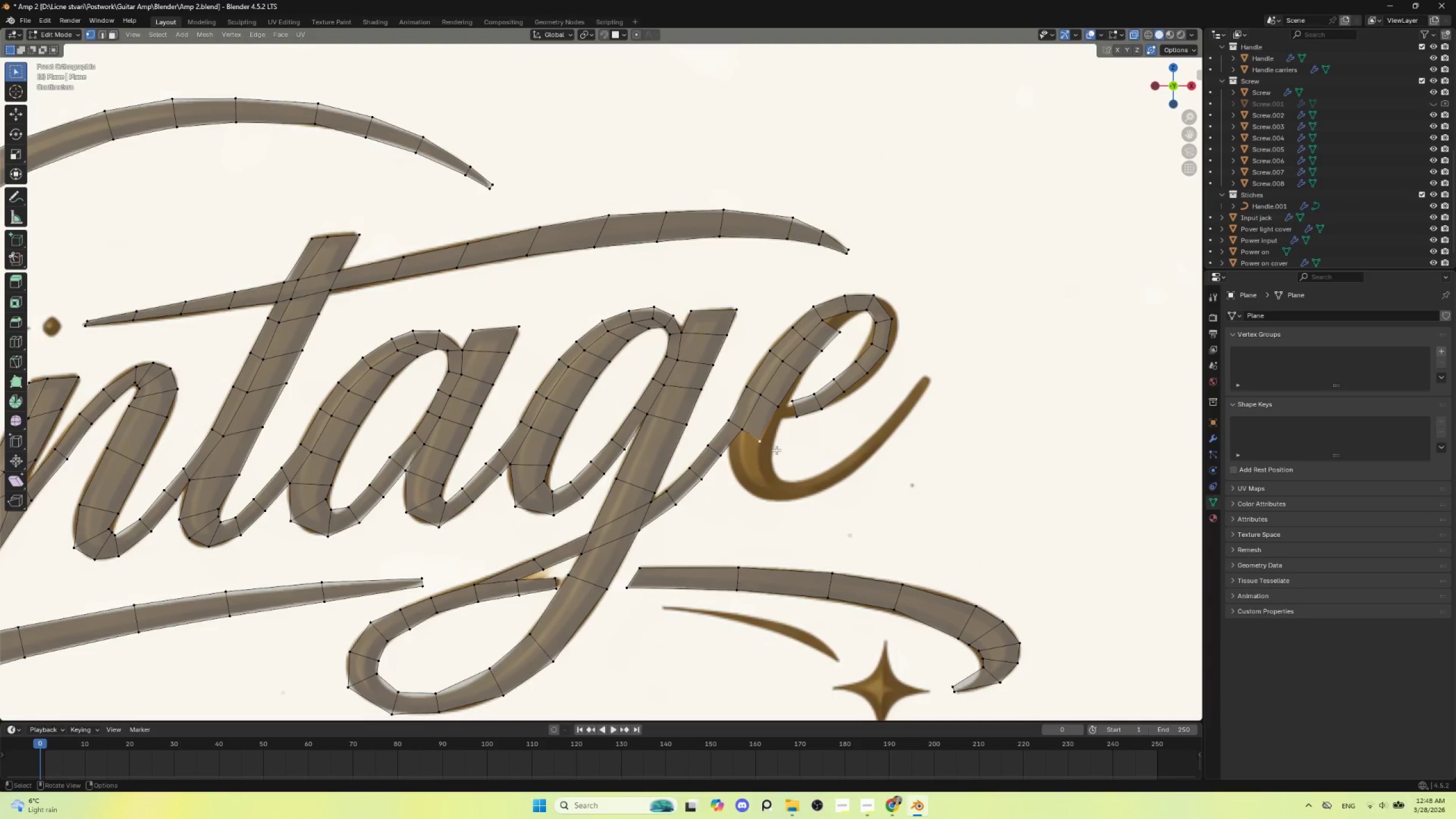 
key(G)
 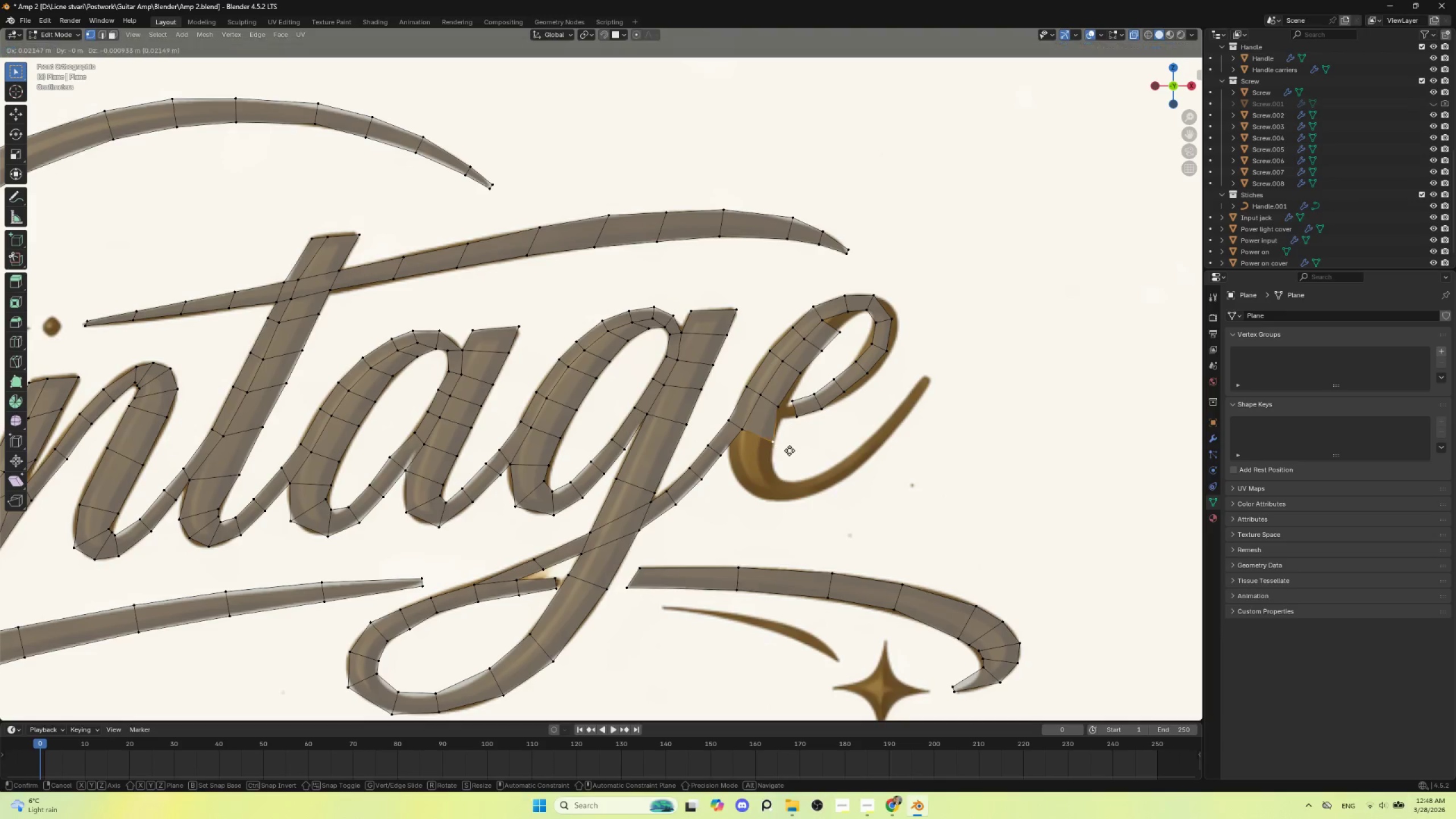 
left_click([789, 450])
 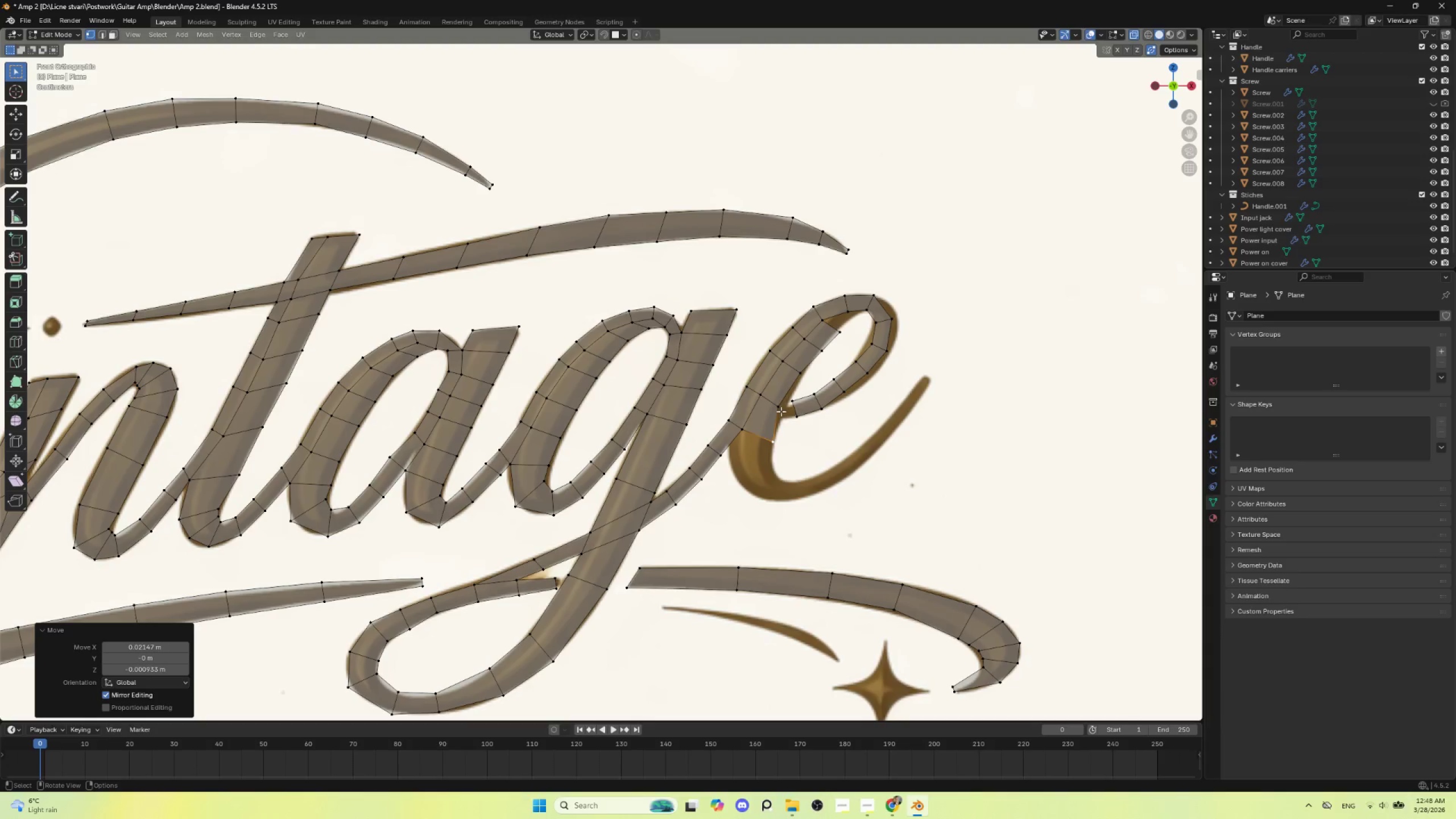 
left_click([777, 407])
 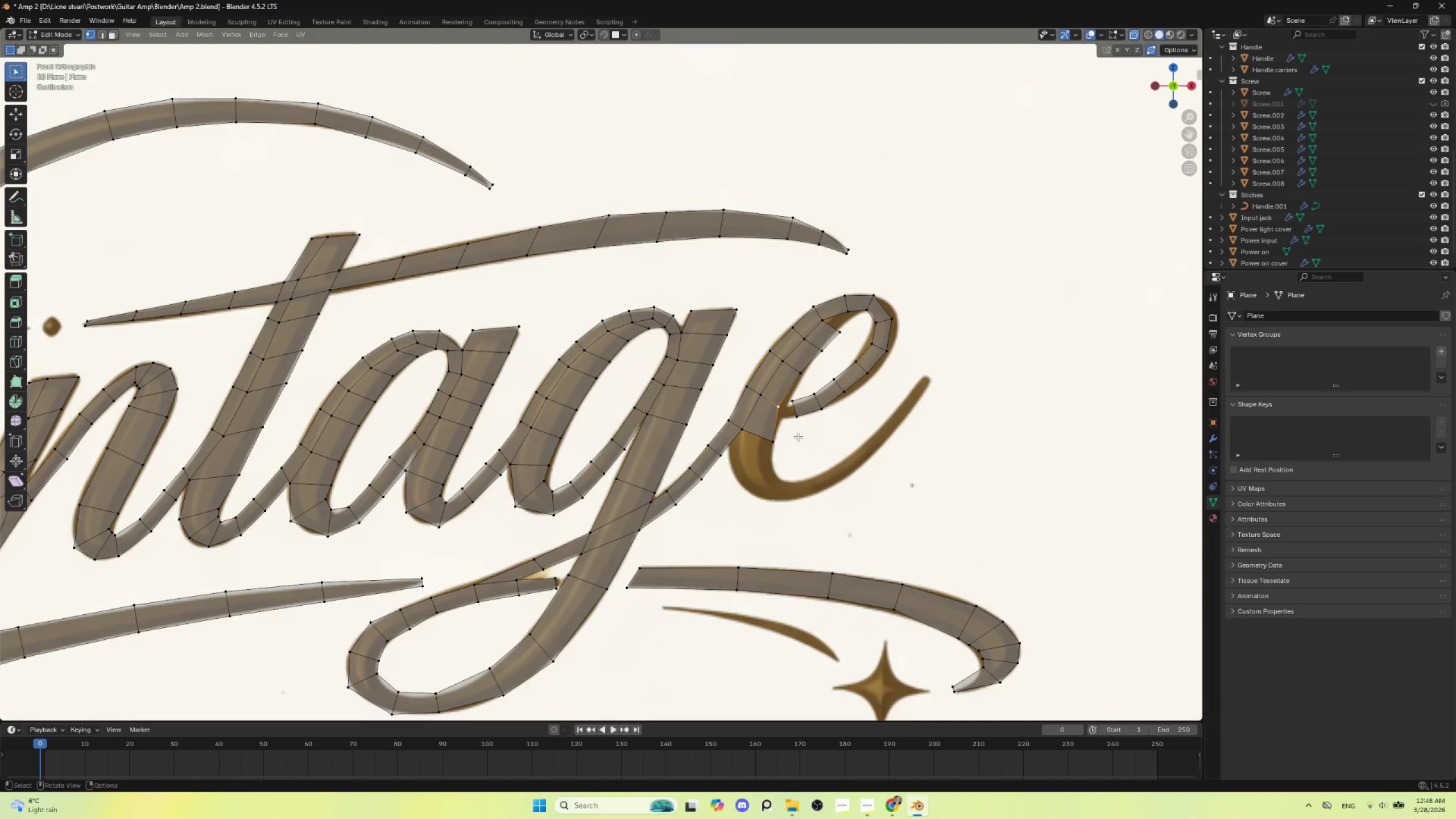 
key(G)
 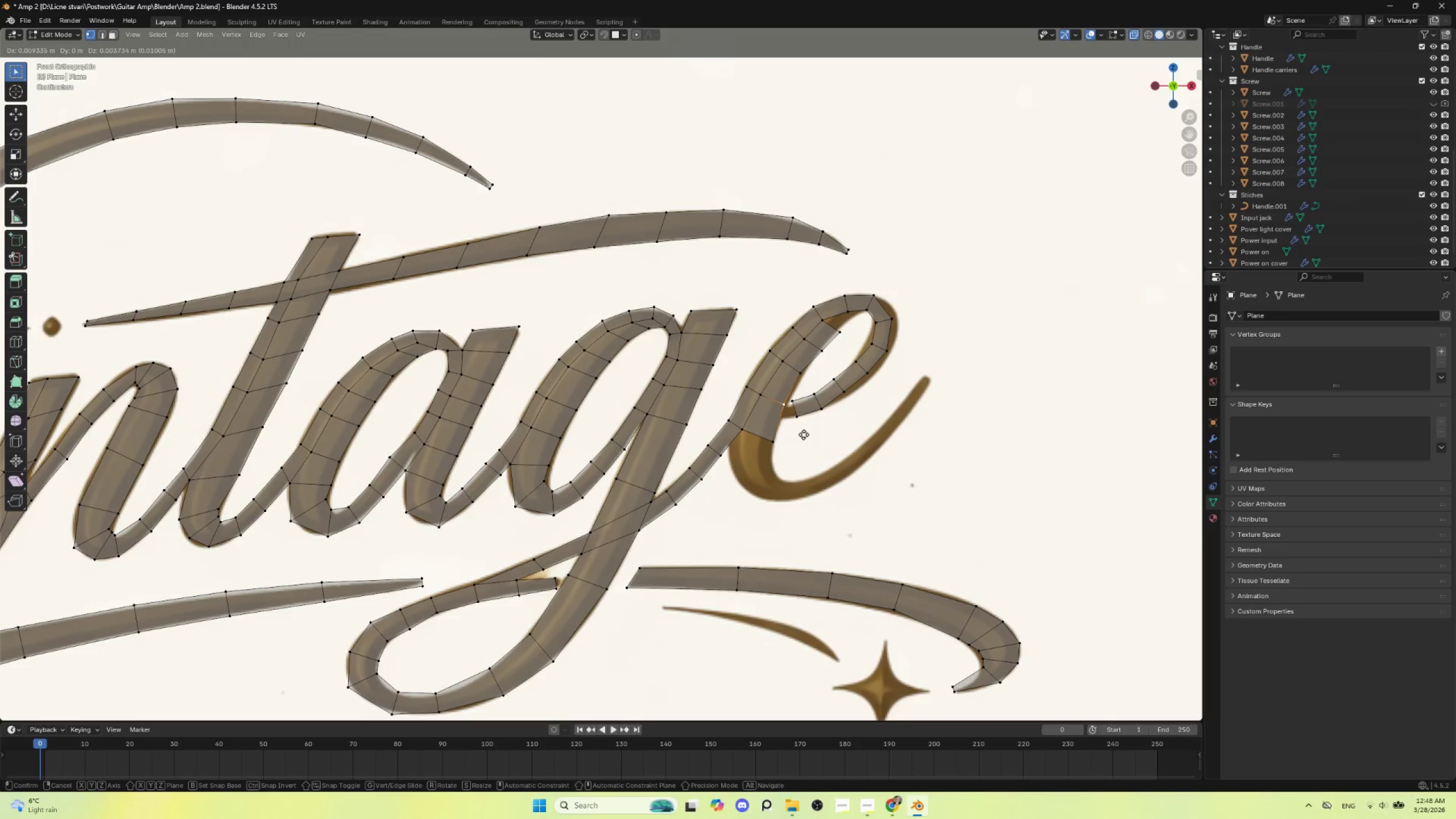 
left_click([804, 433])
 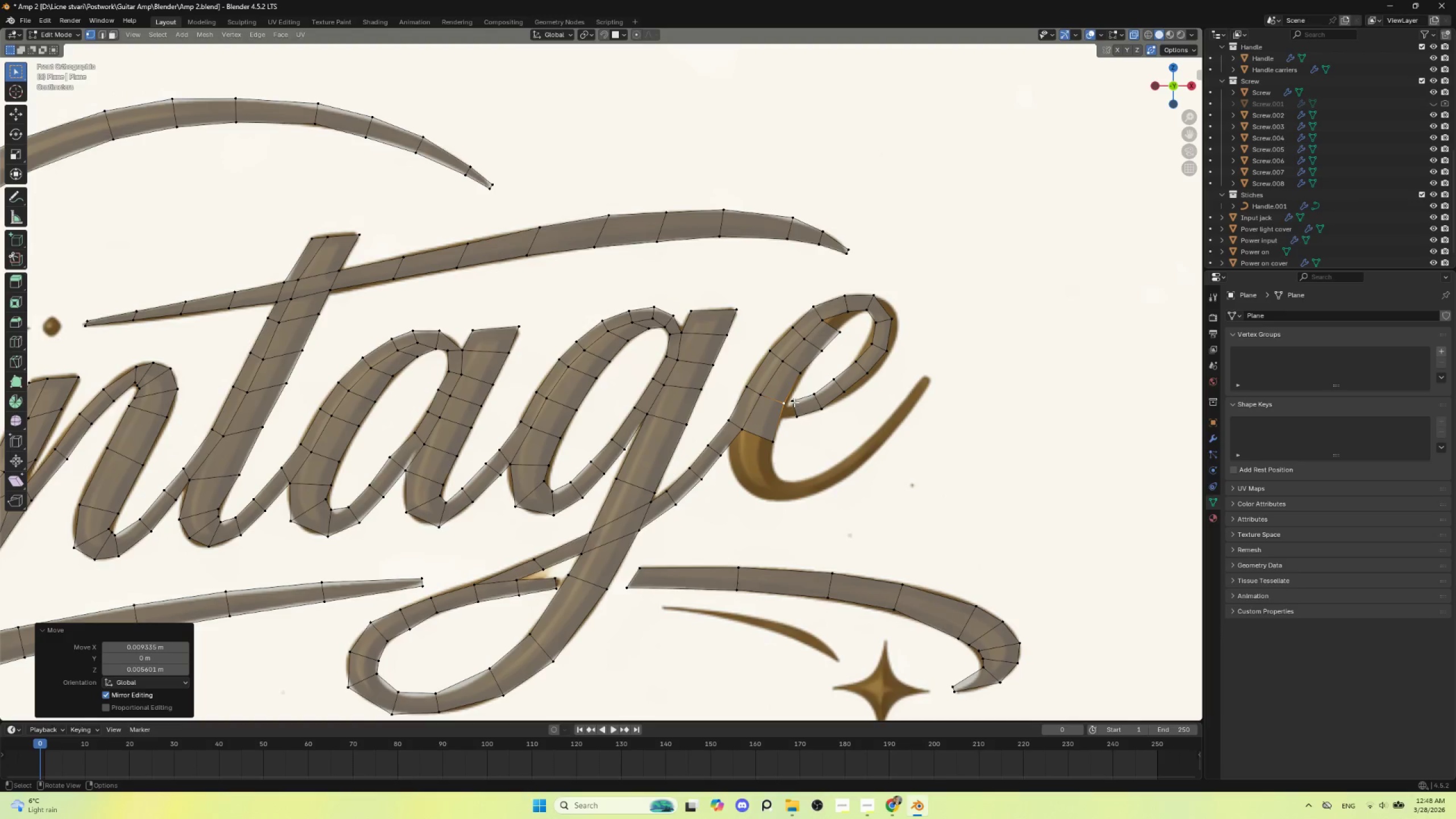 
left_click([794, 402])
 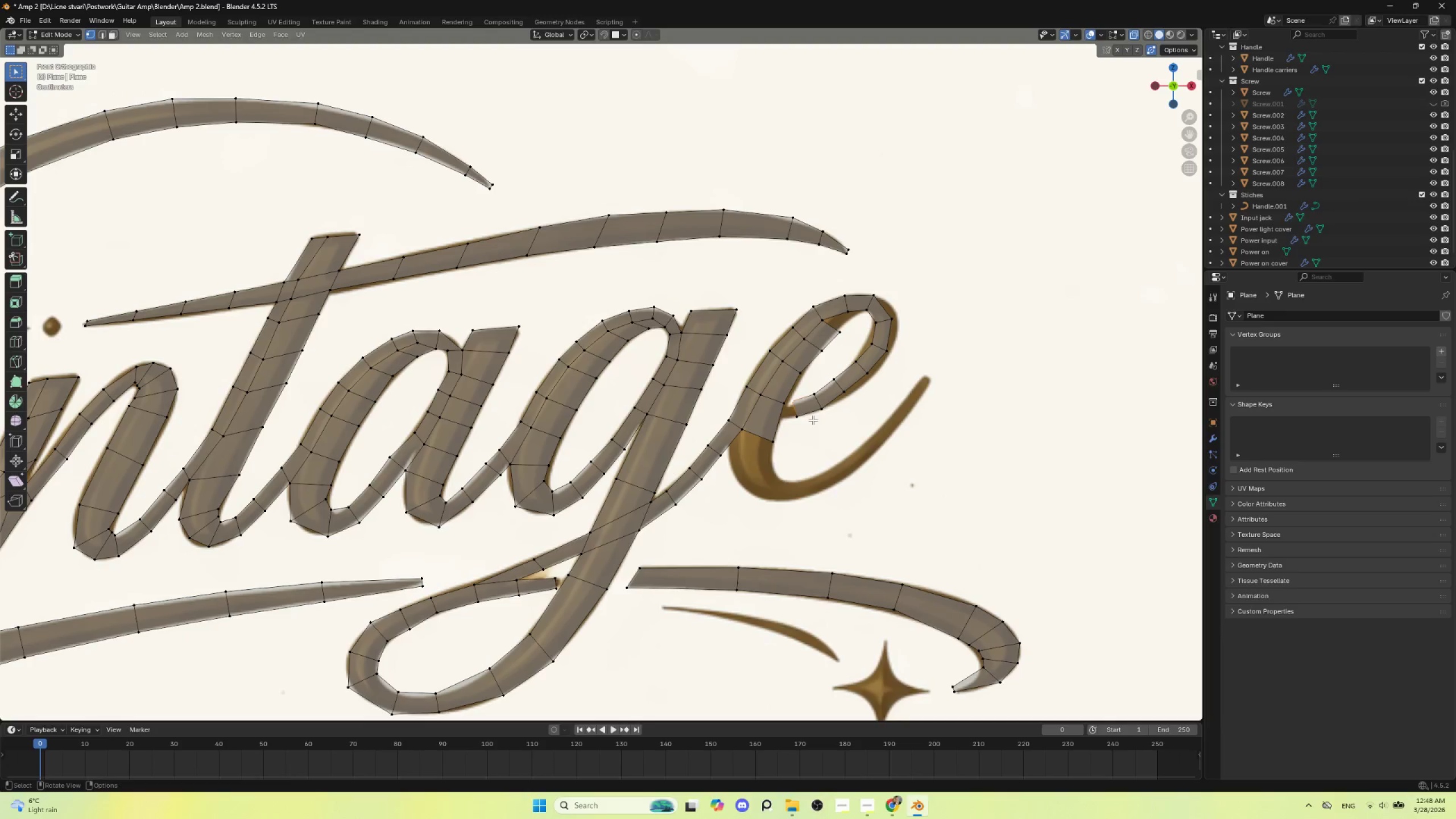 
key(G)
 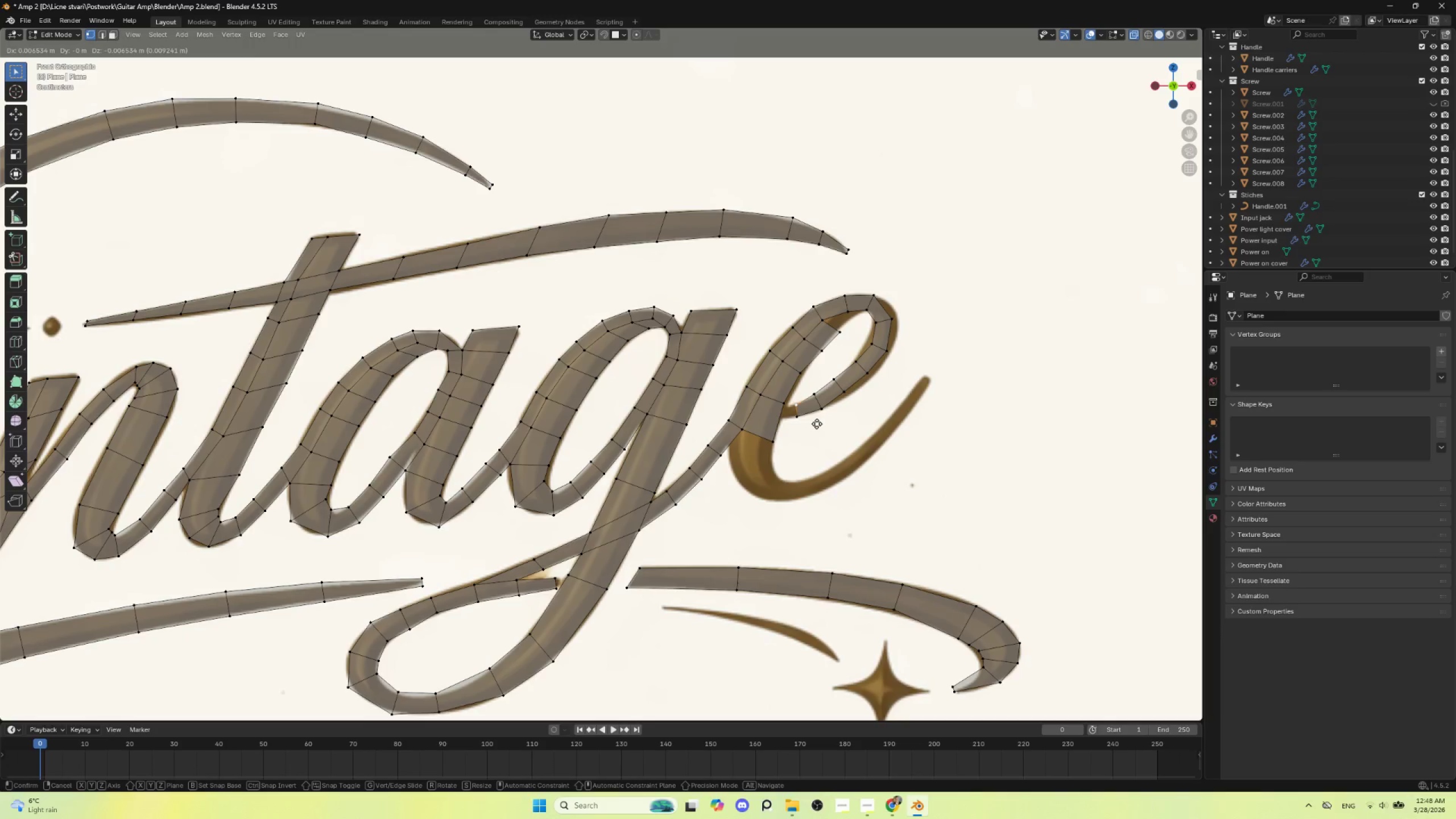 
left_click([817, 424])
 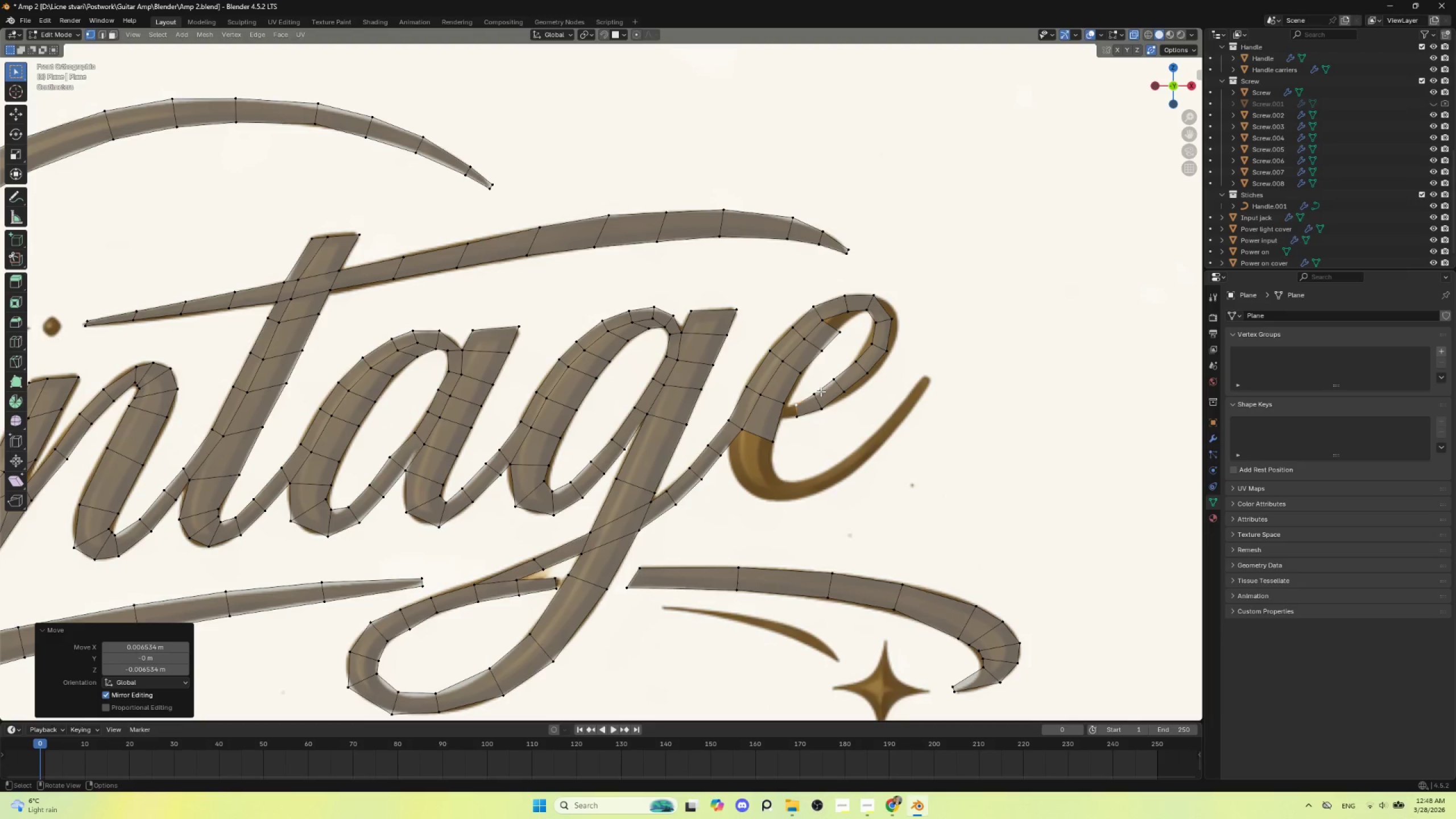 
left_click([820, 391])
 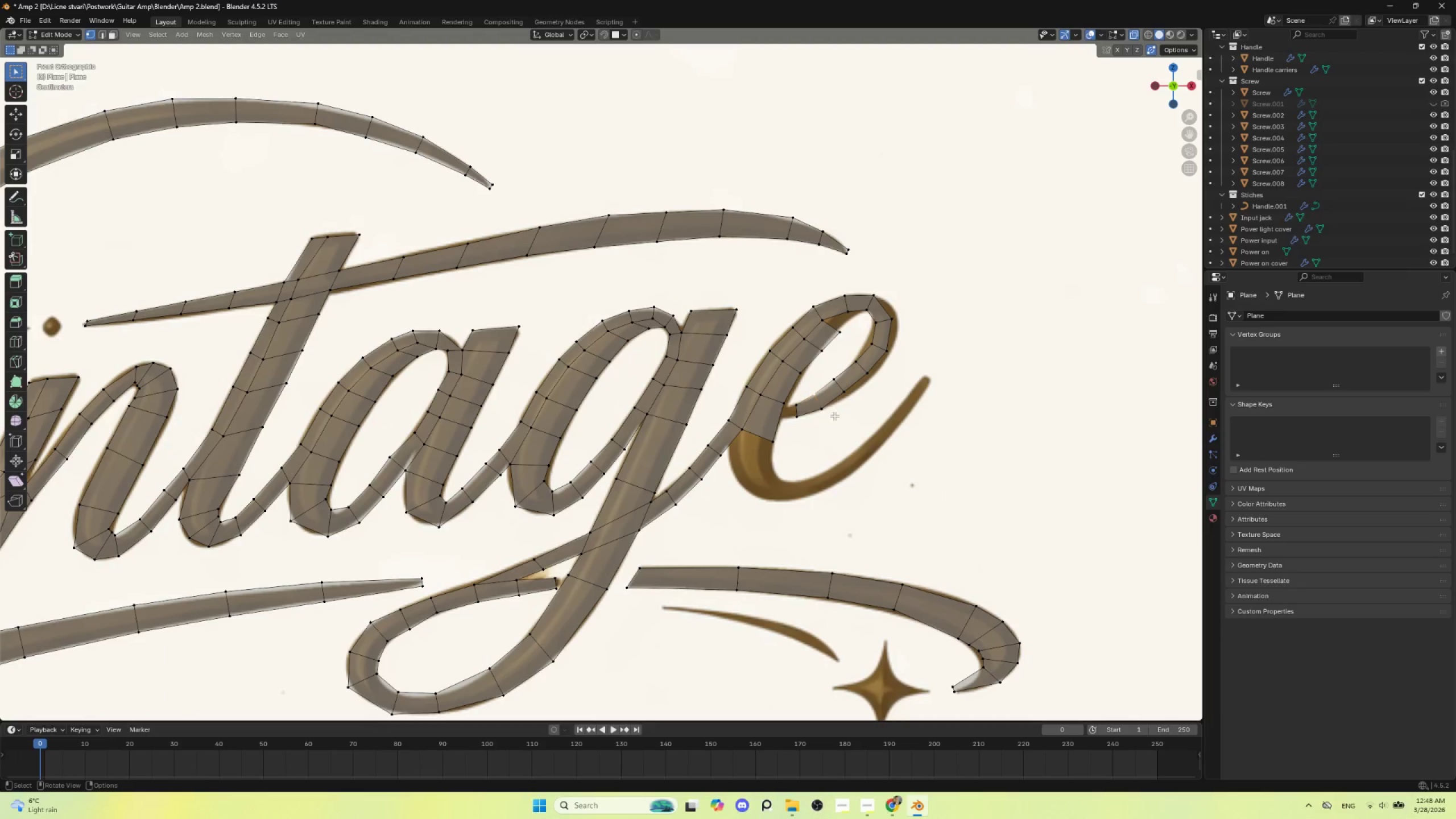 
key(G)
 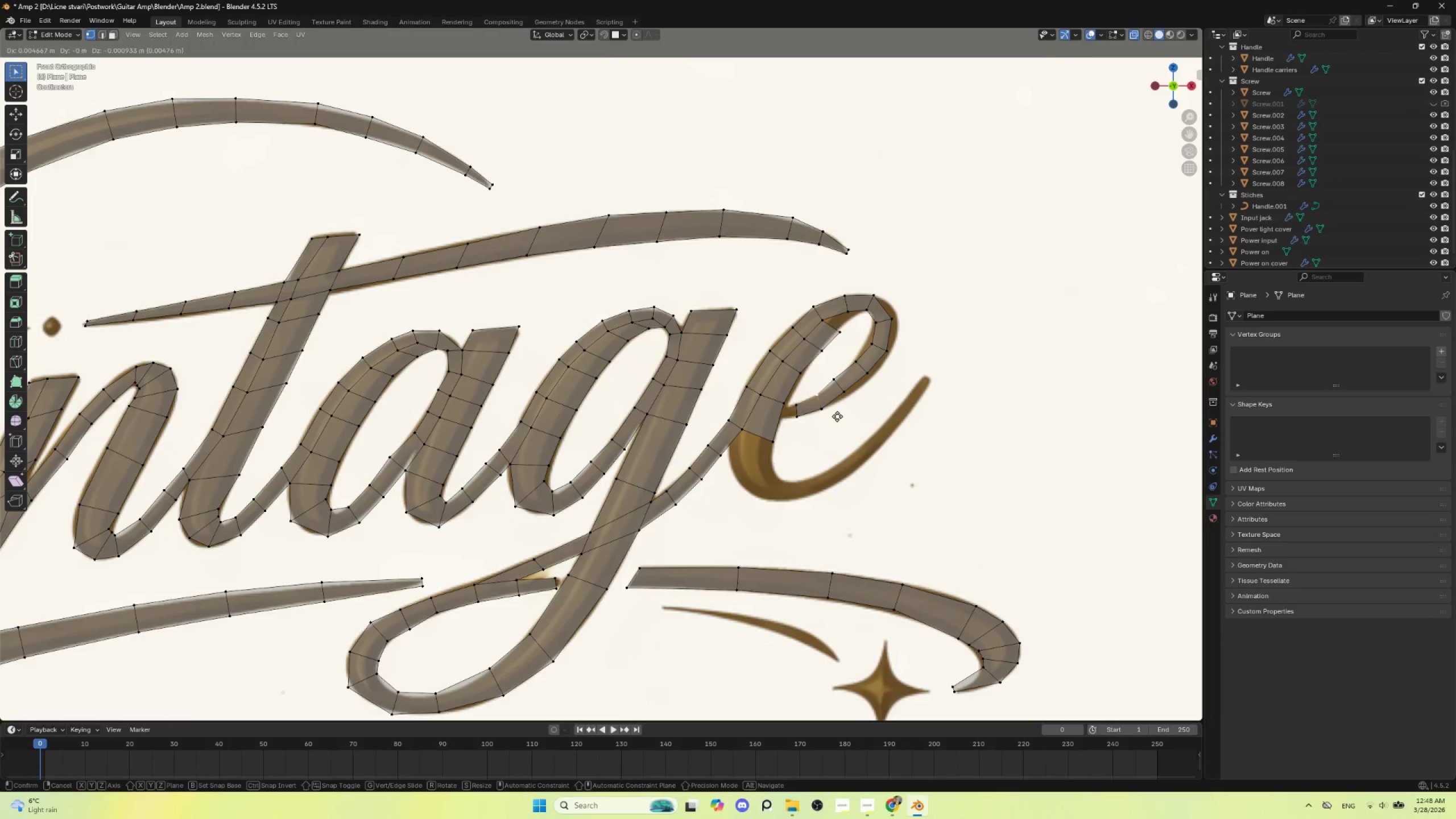 
left_click([837, 416])
 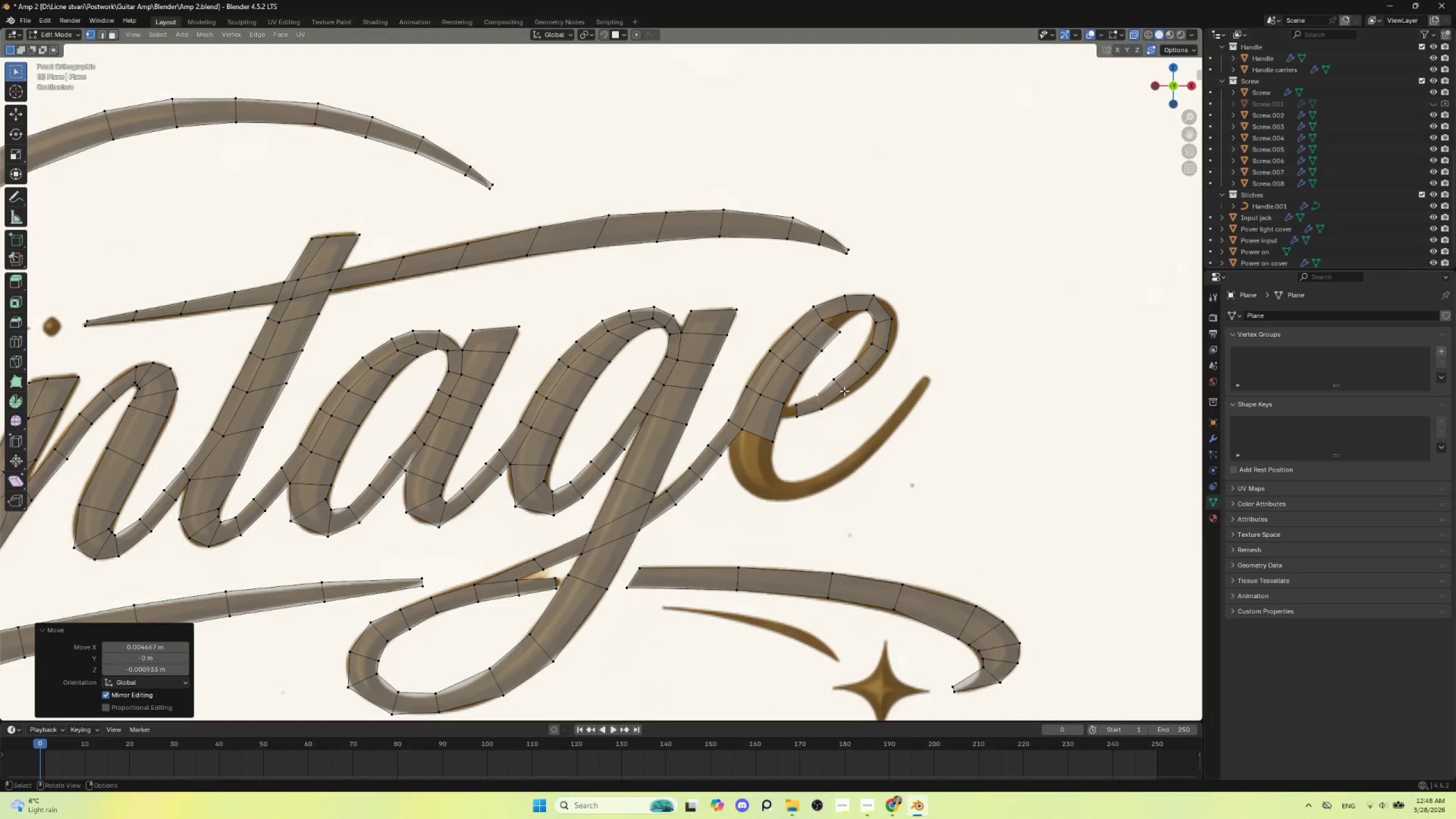 
double_click([844, 391])
 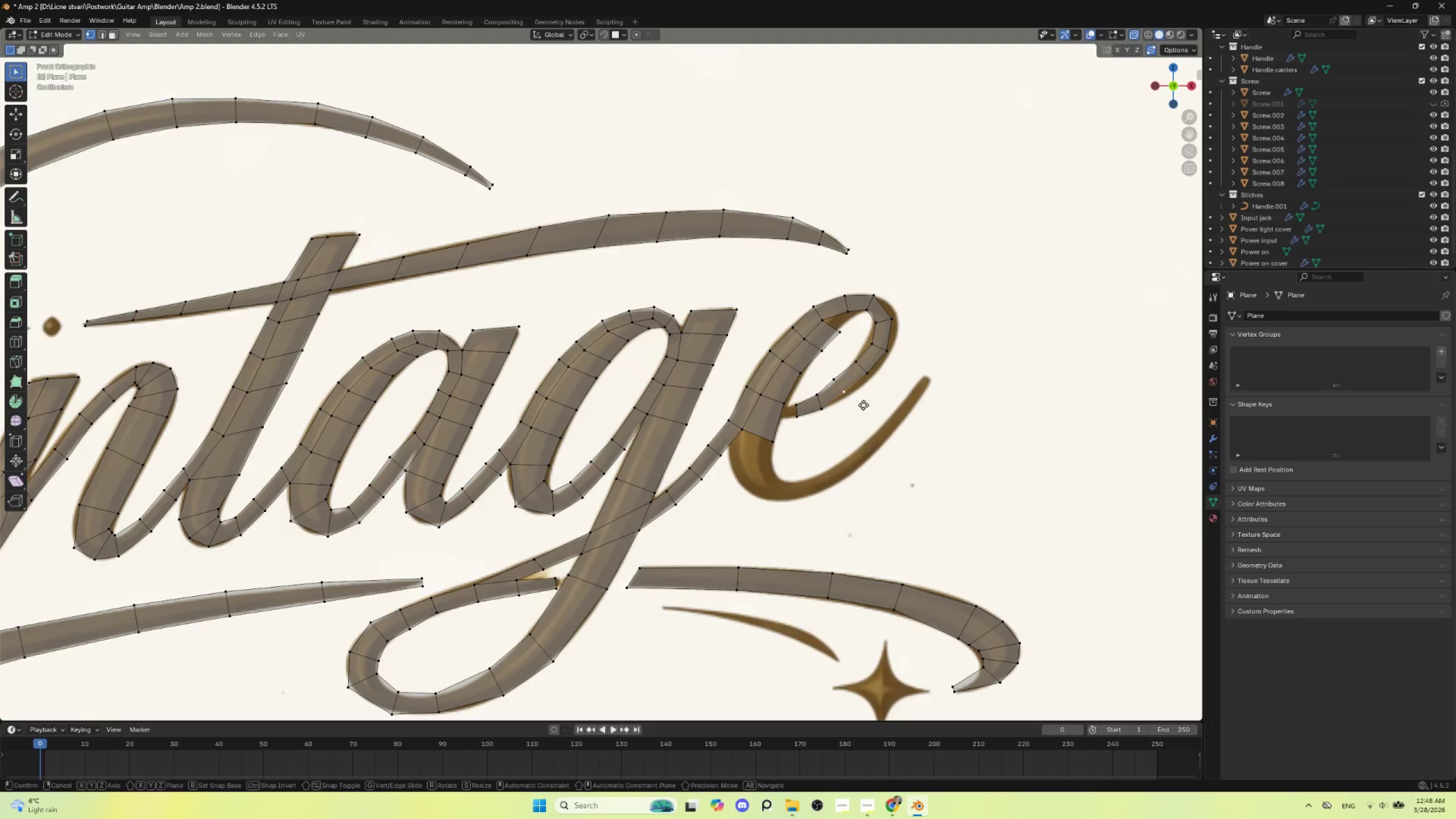 
key(G)
 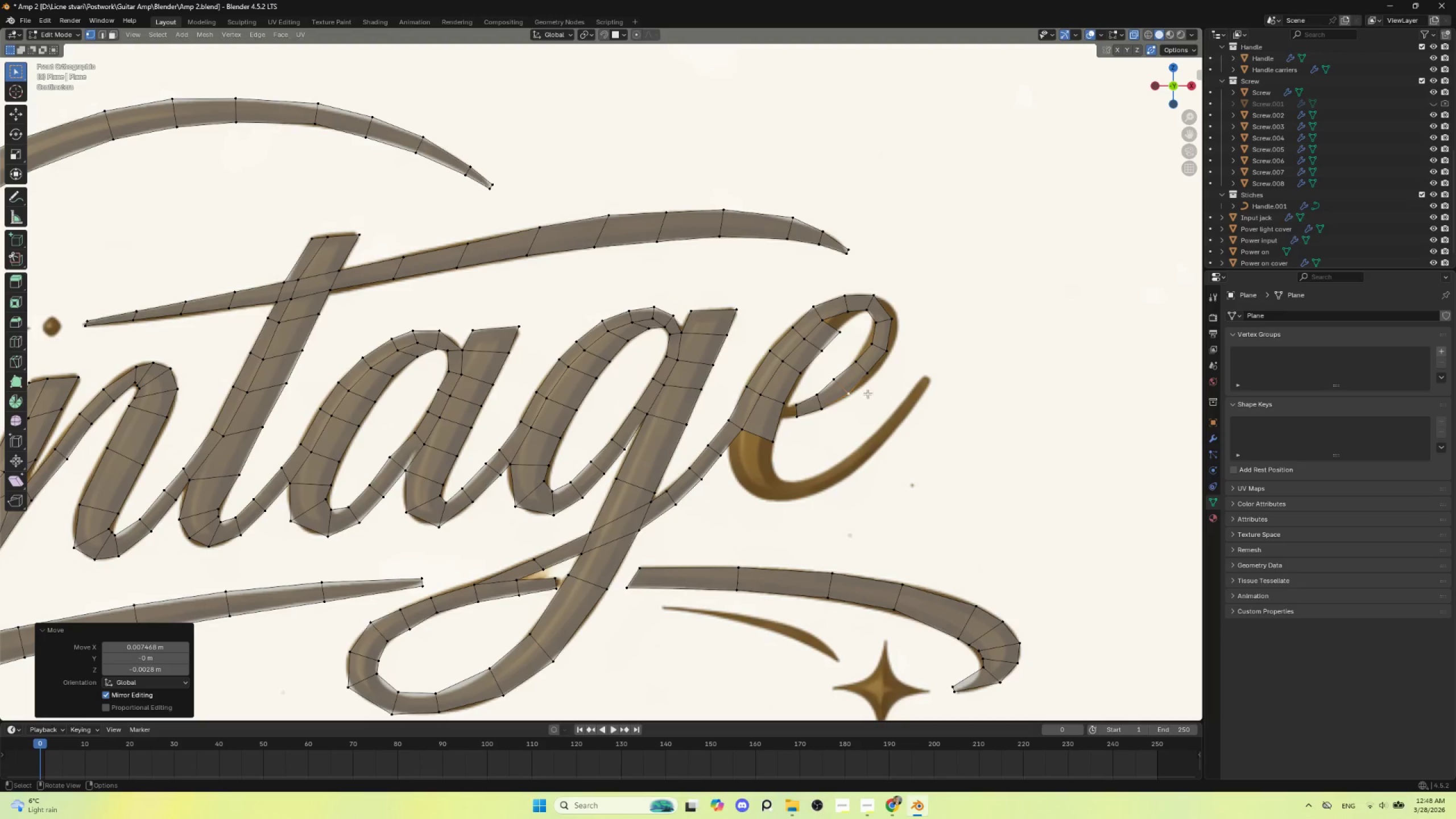 
double_click([866, 373])
 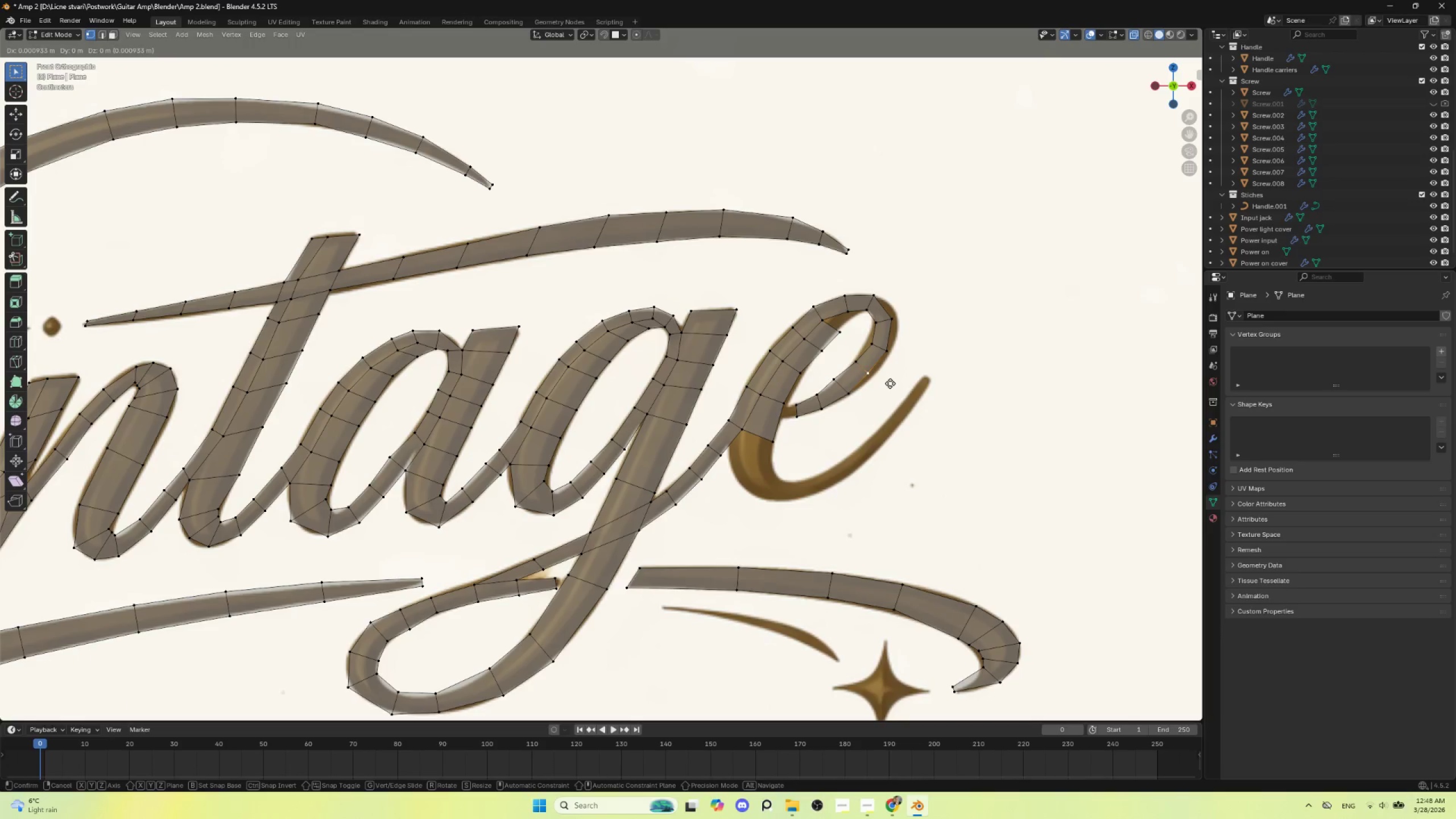 
key(G)
 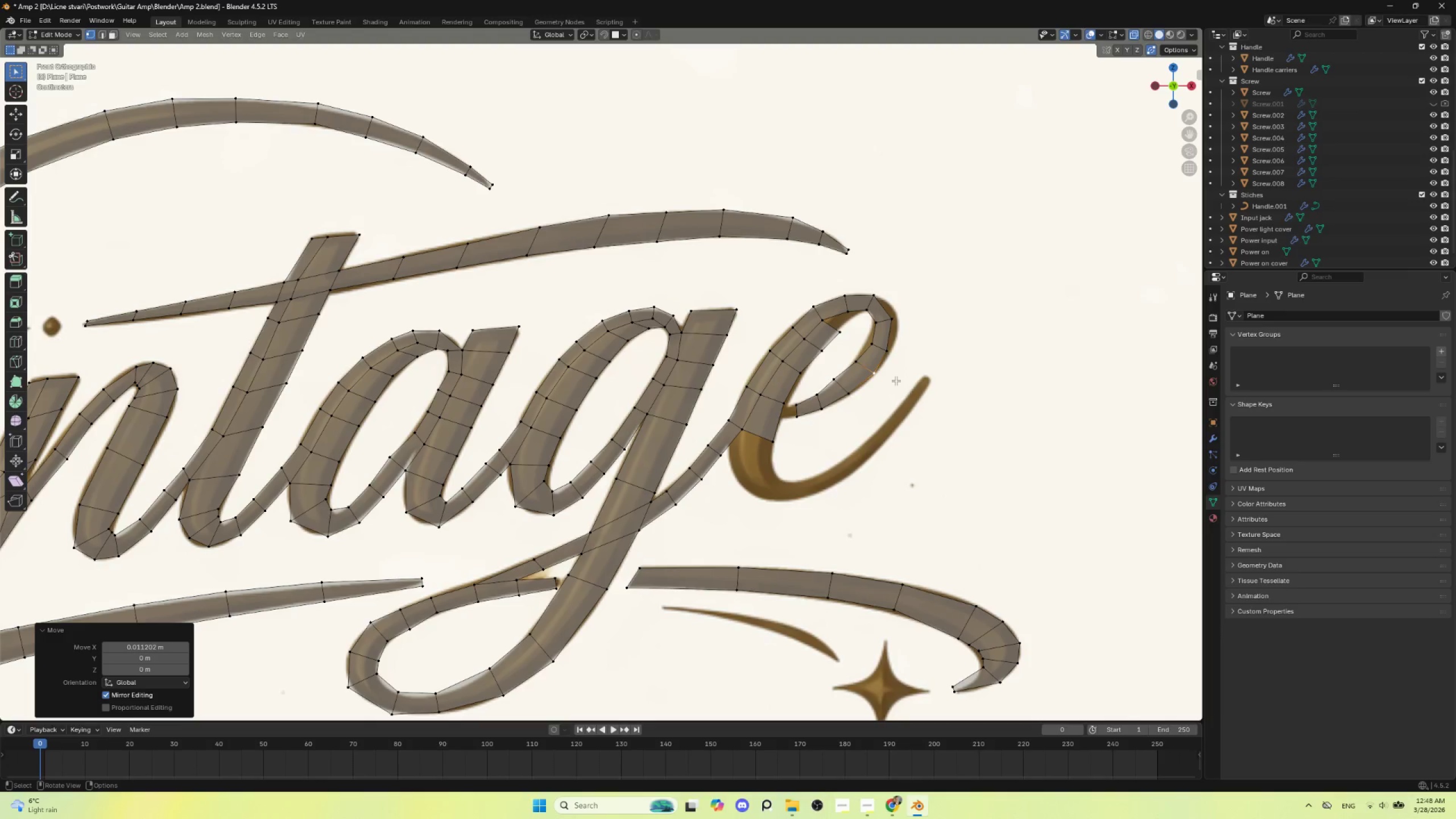 
double_click([891, 348])
 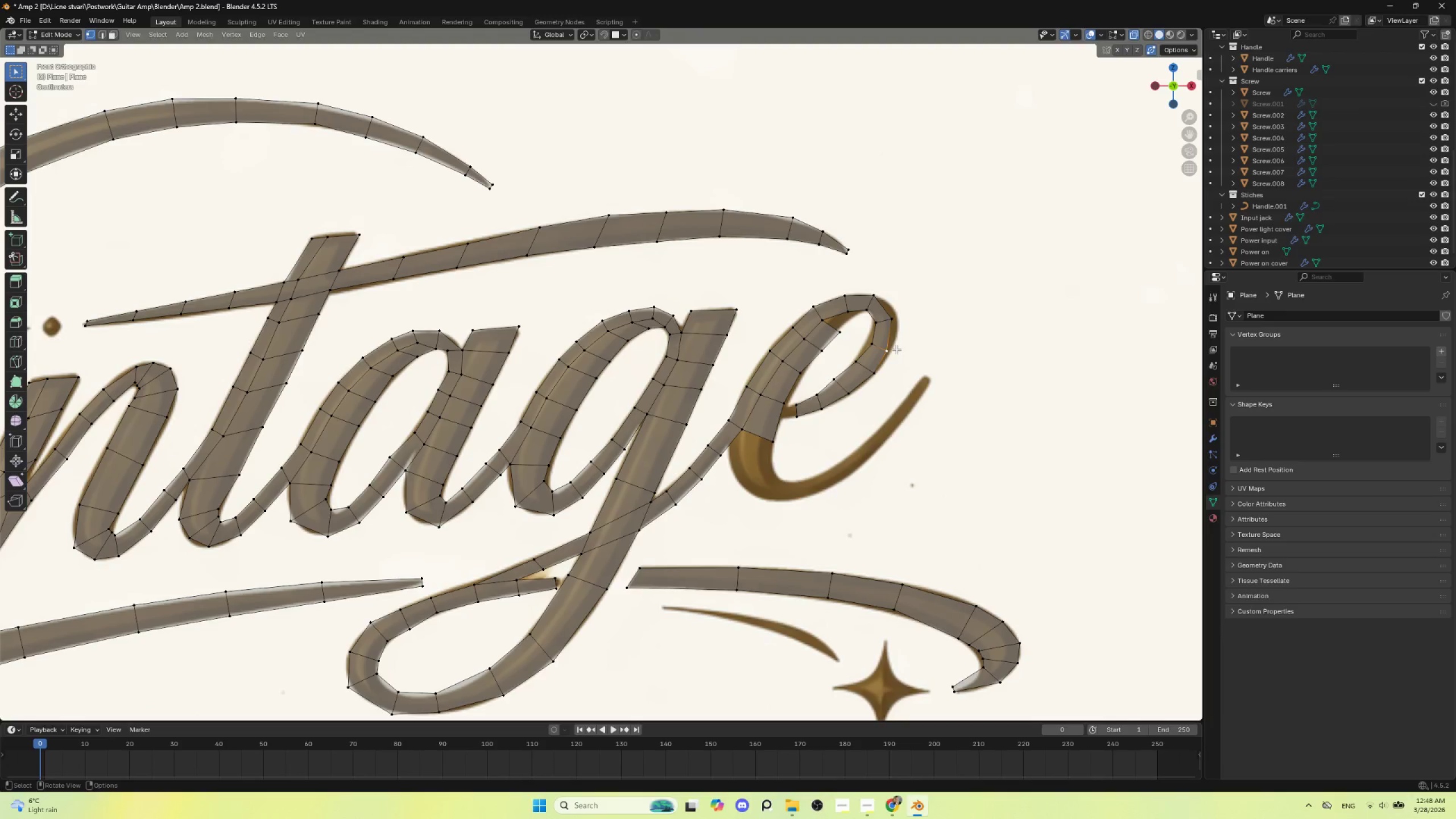 
key(G)
 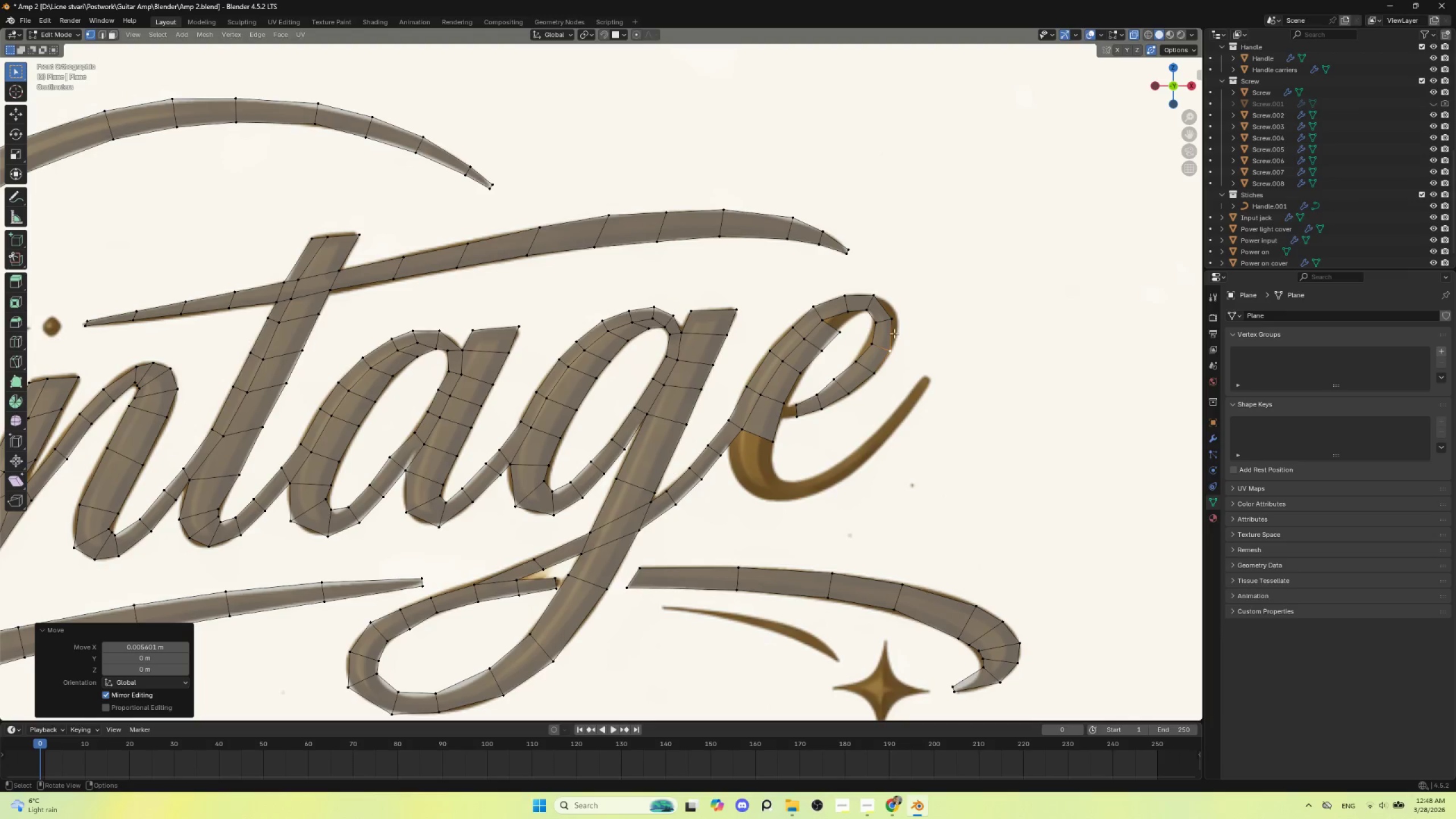 
double_click([891, 321])
 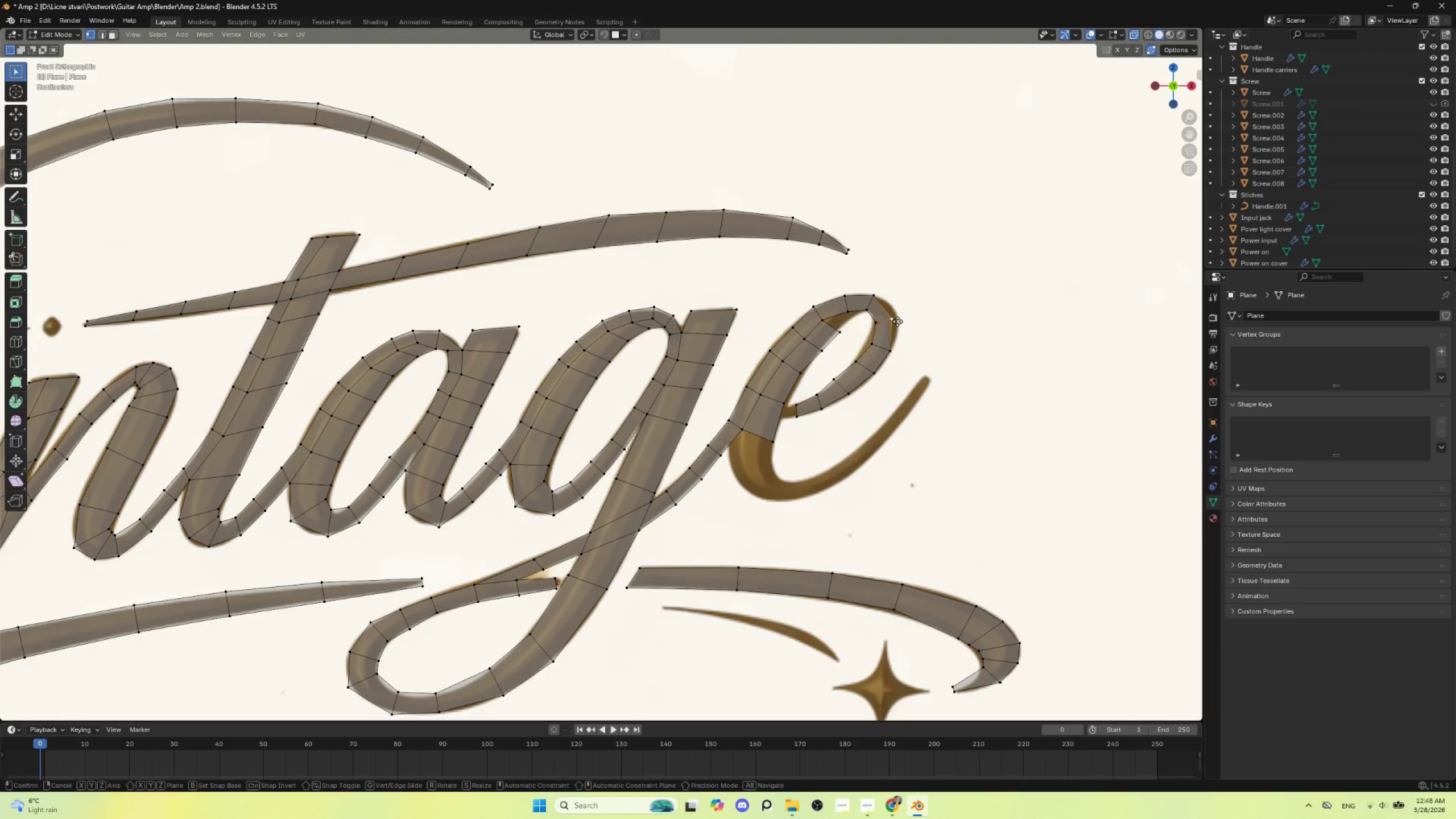 
key(G)
 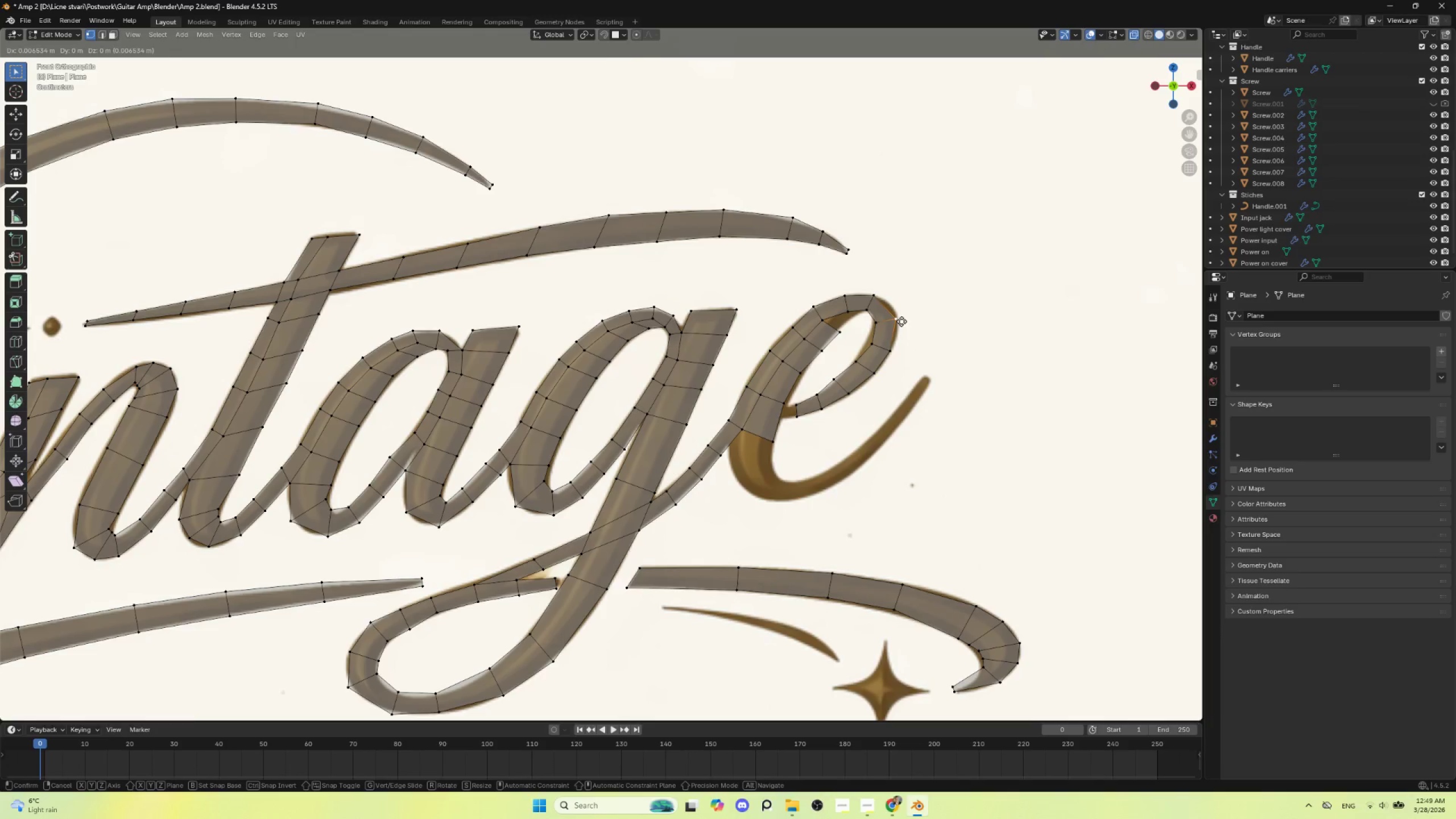 
left_click([901, 321])
 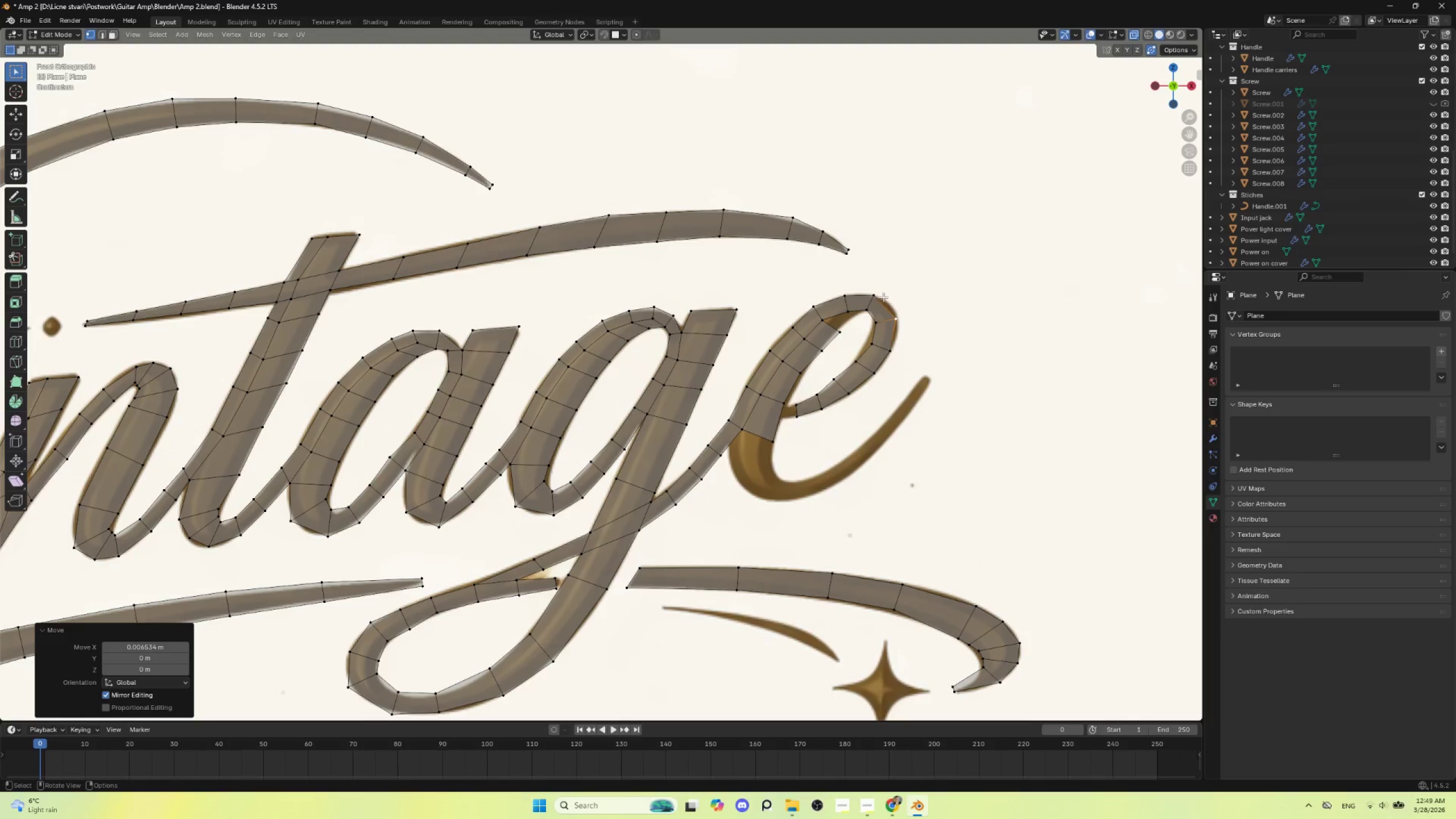 
left_click([883, 297])
 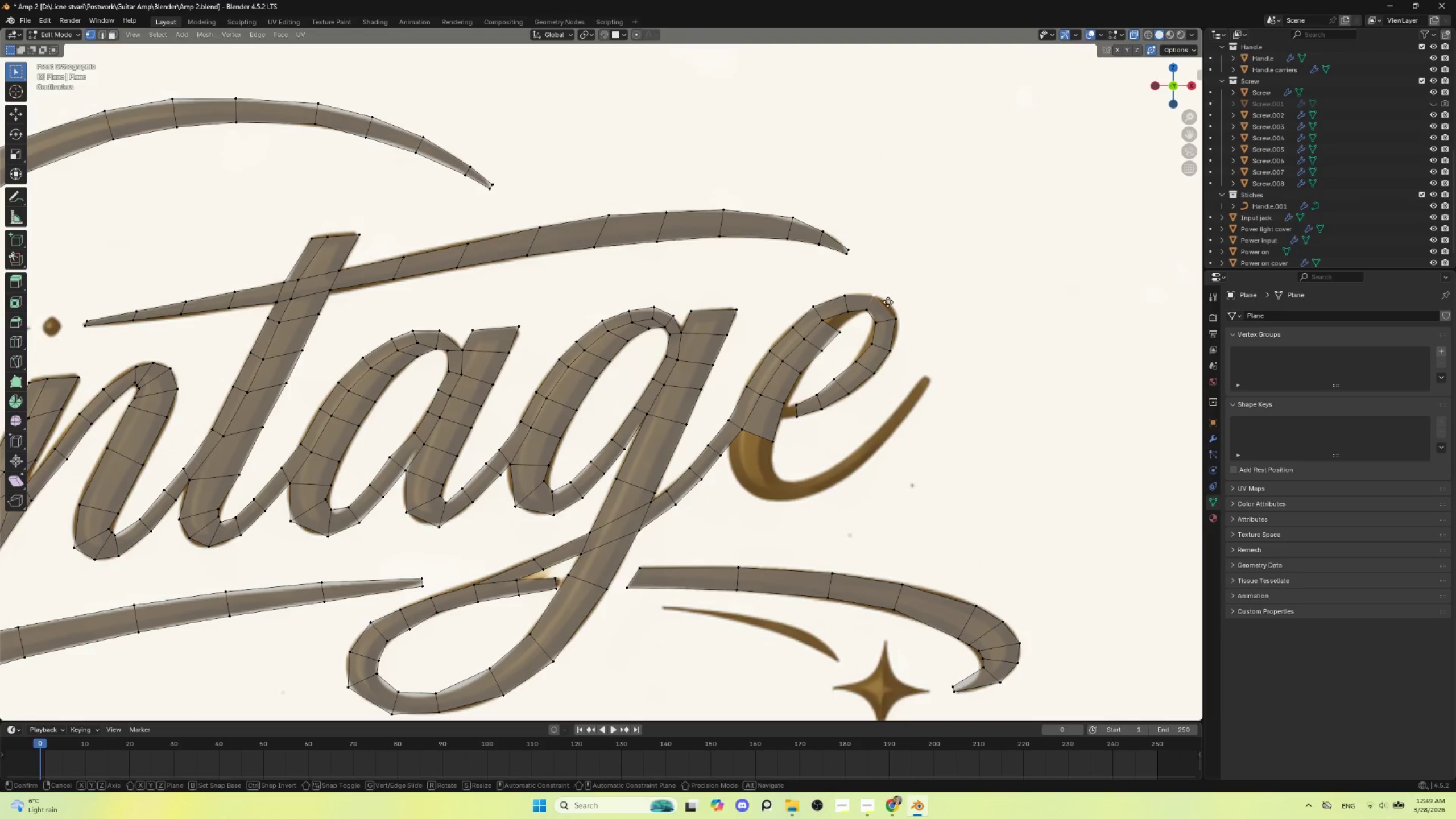 
key(G)
 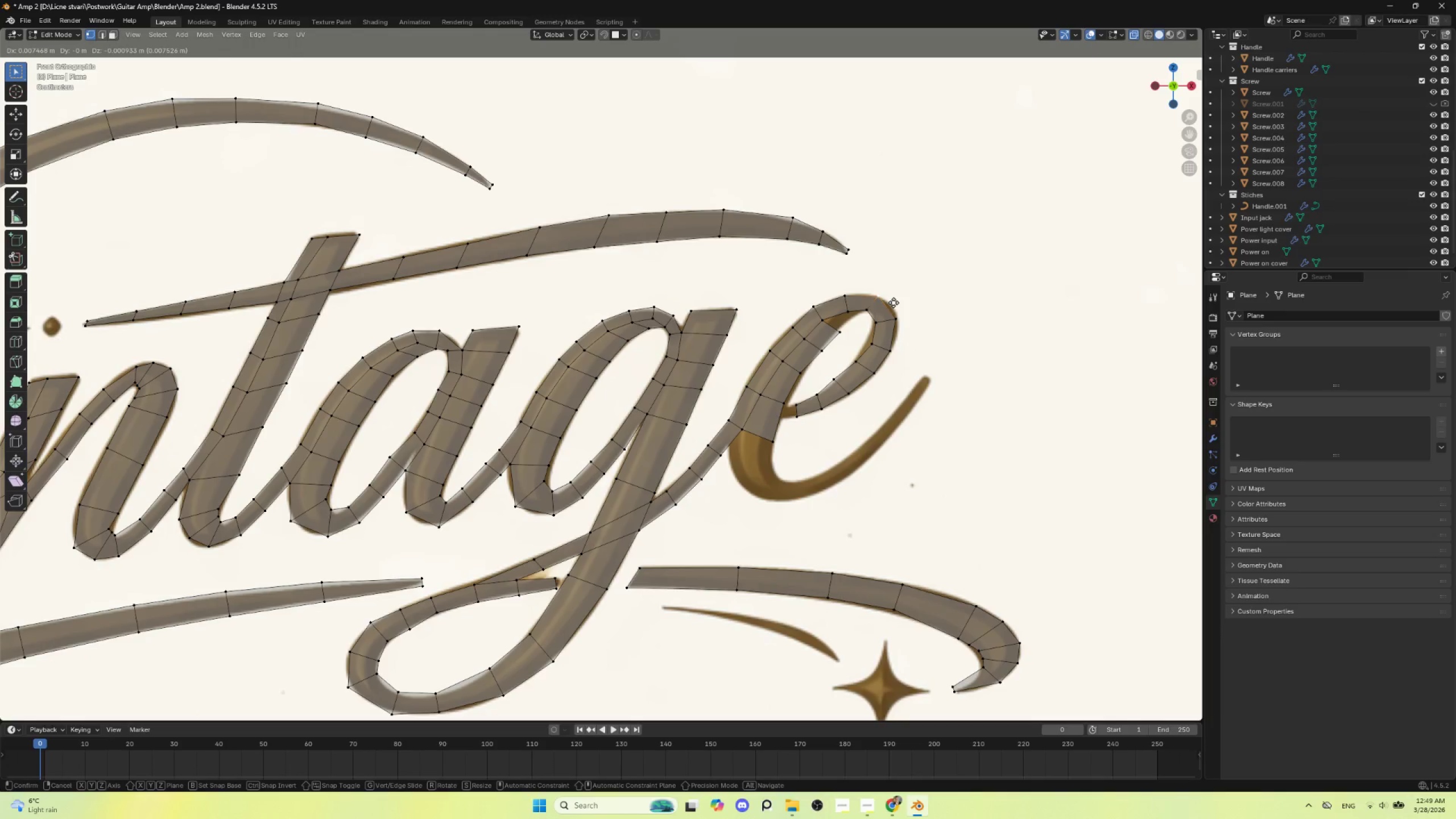 
left_click([894, 303])
 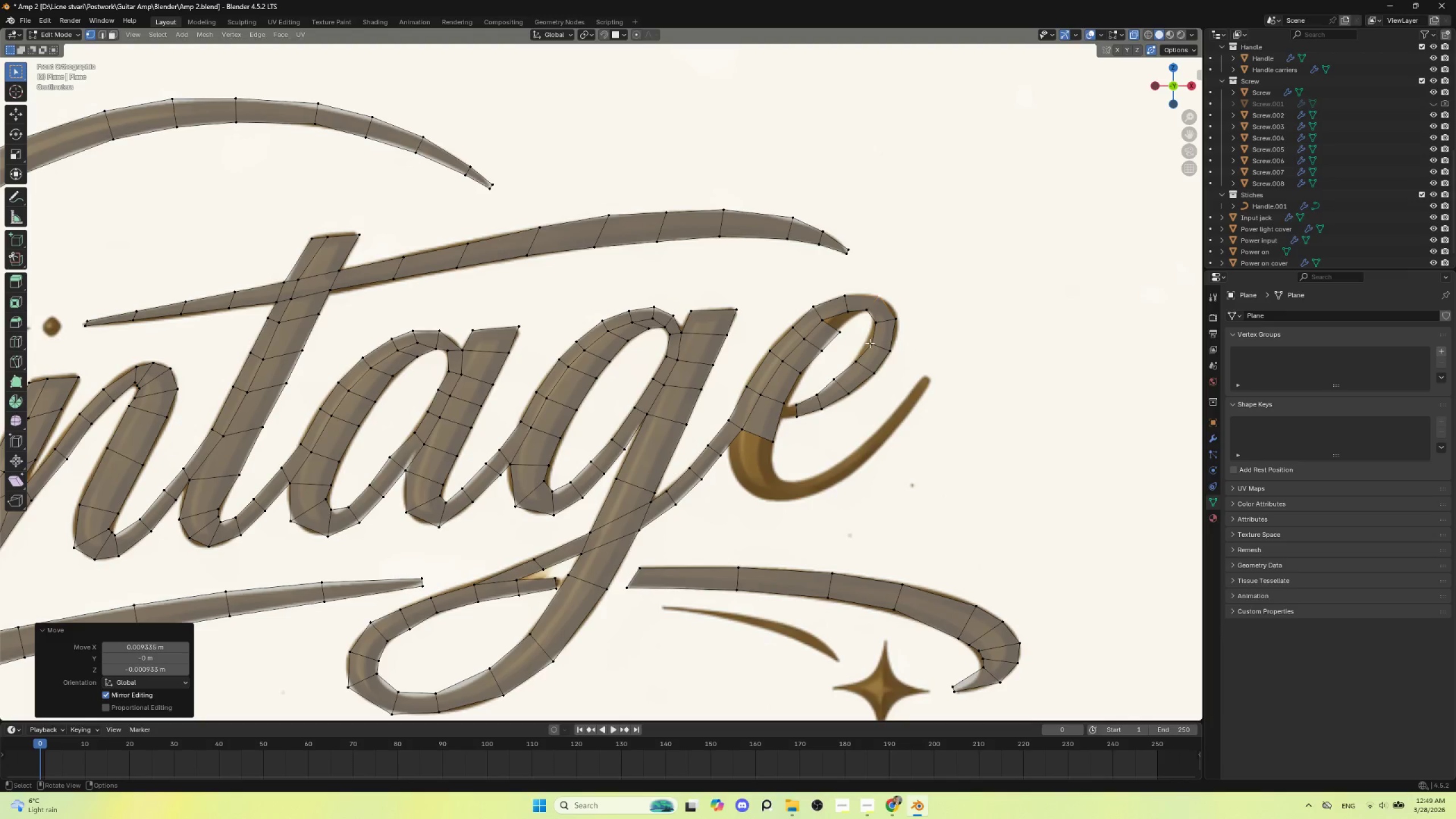 
left_click([870, 342])
 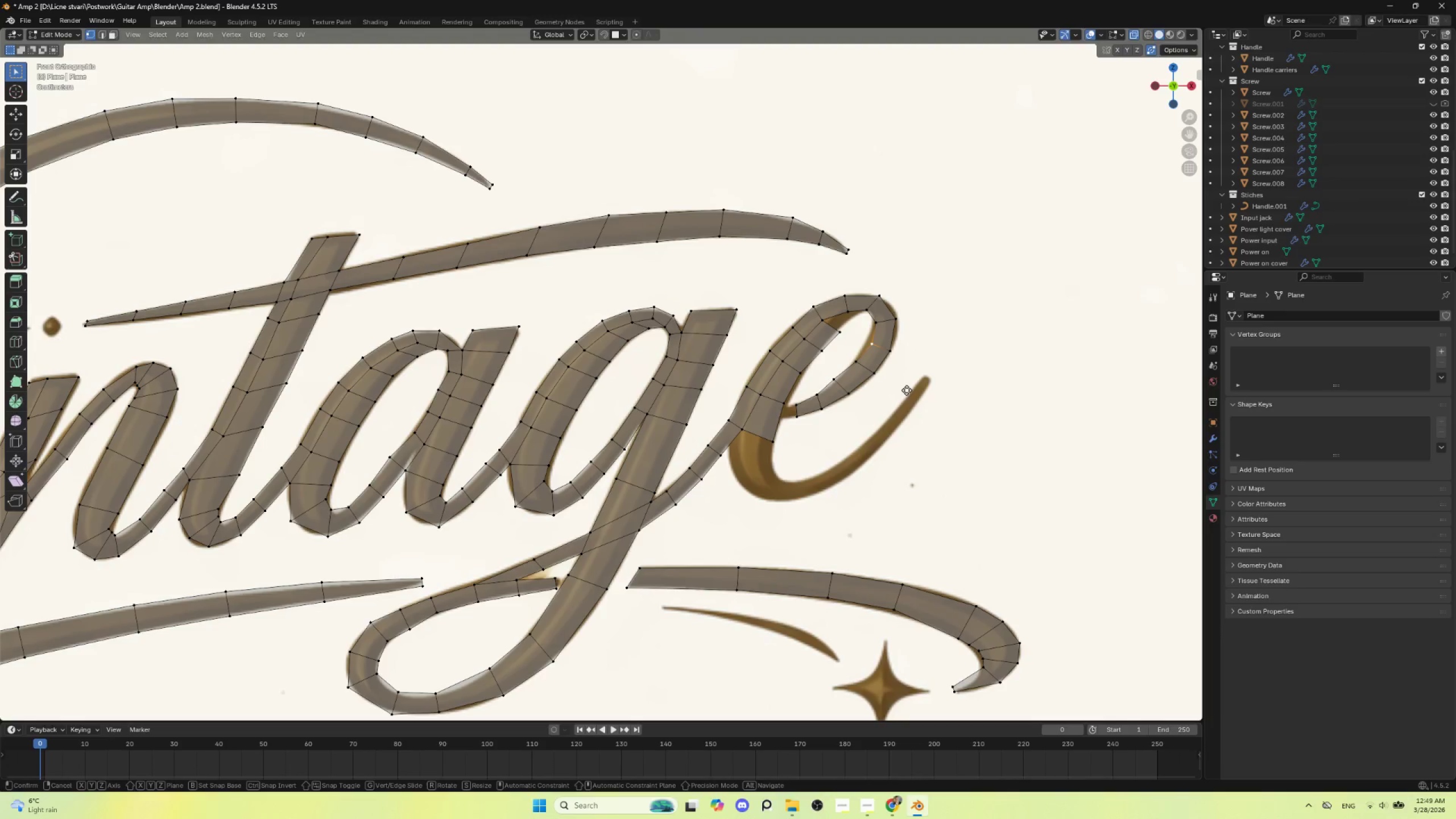 
key(G)
 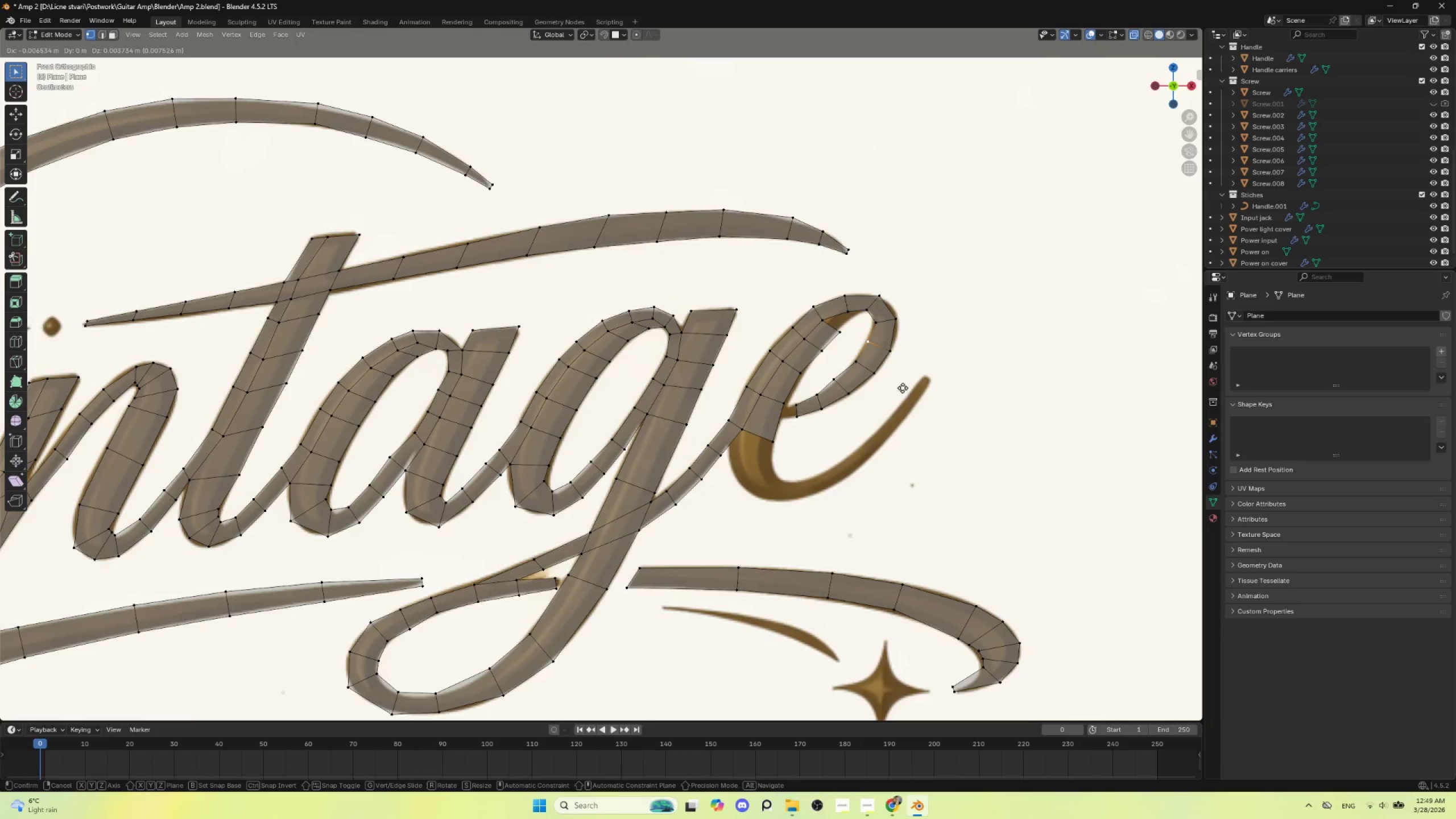 
left_click([903, 388])
 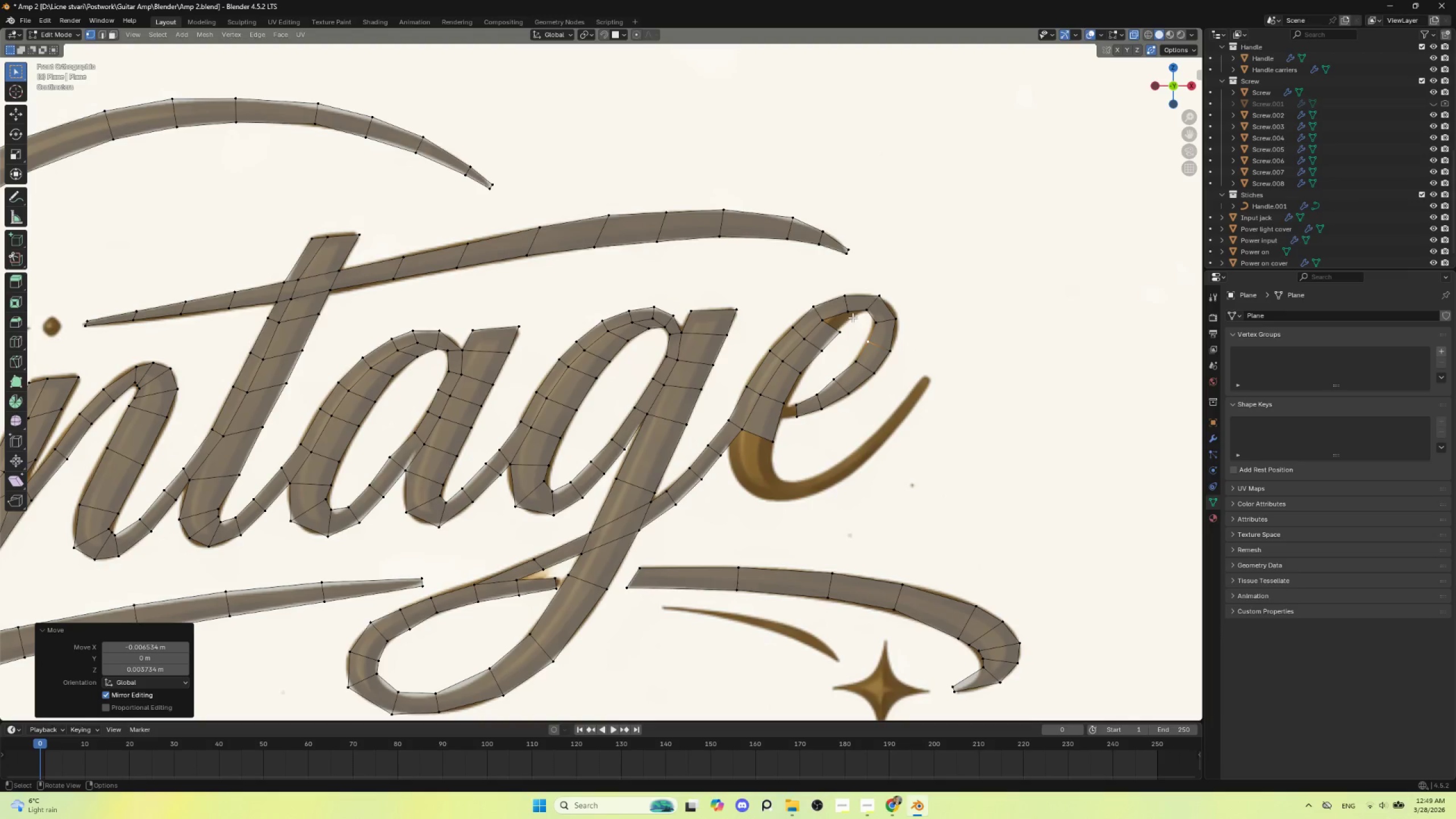 
left_click([852, 316])
 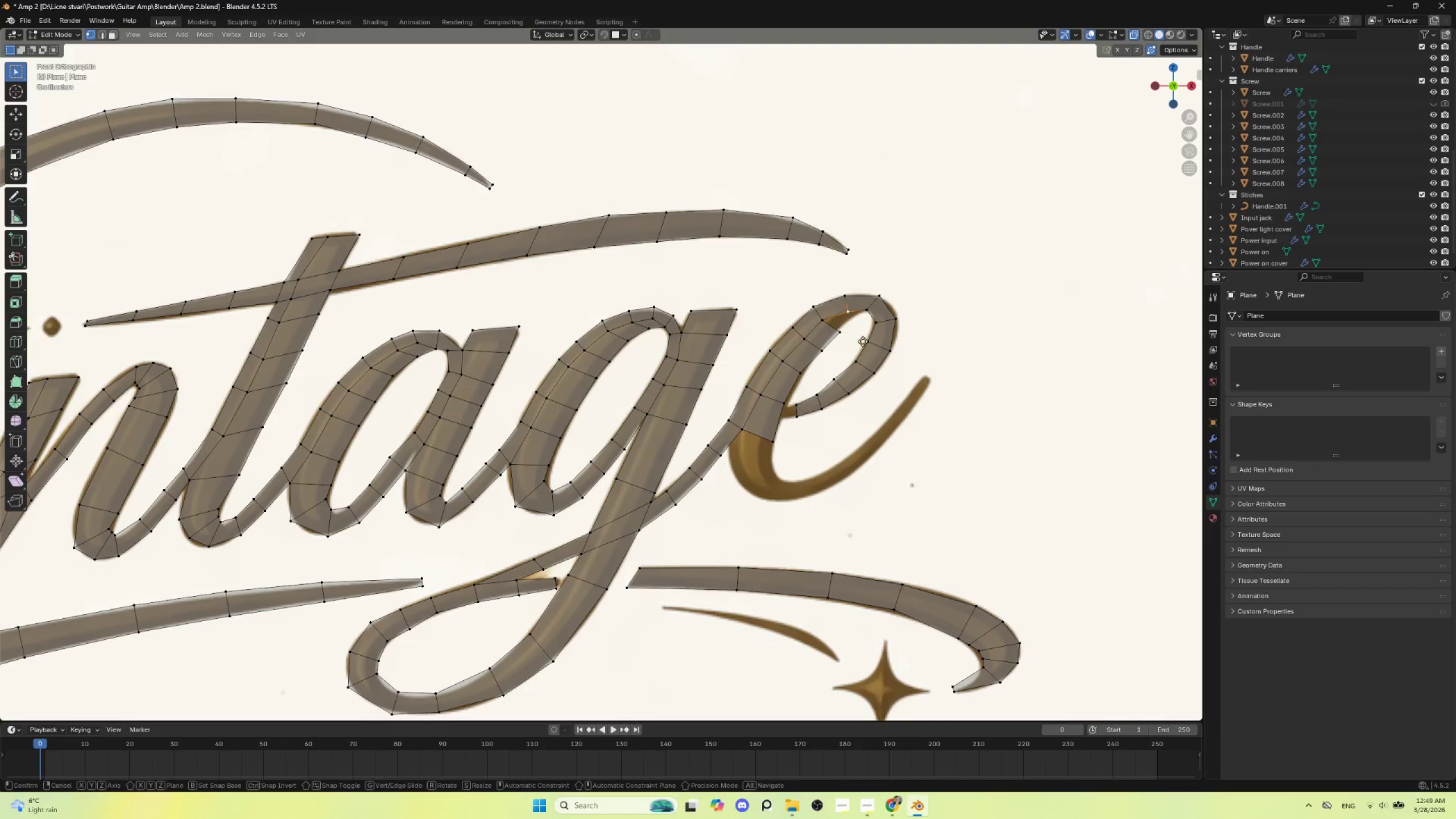 
key(G)
 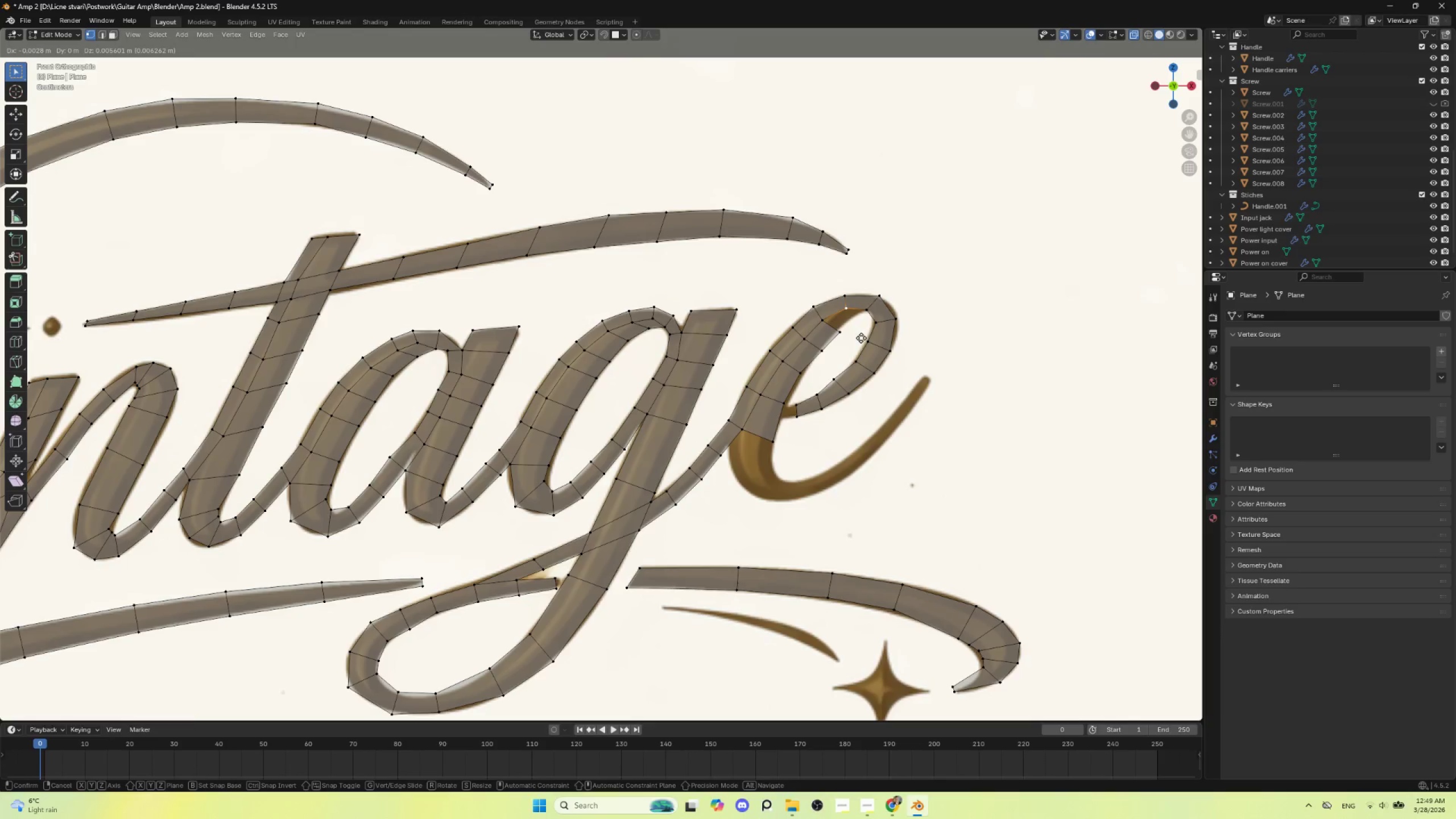 
left_click([861, 338])
 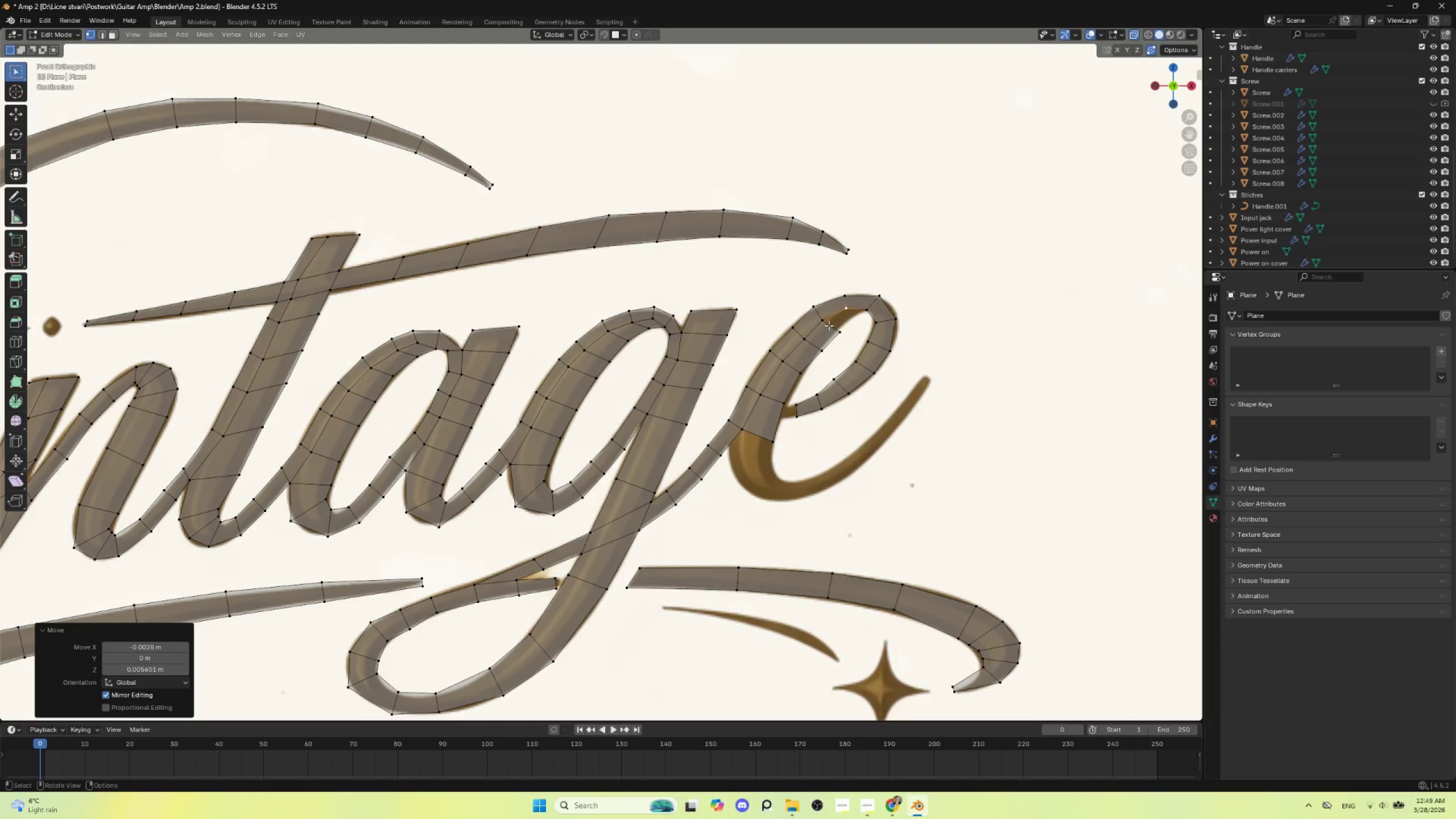 
hold_key(key=ShiftLeft, duration=1.5)
left_click([828, 324])
 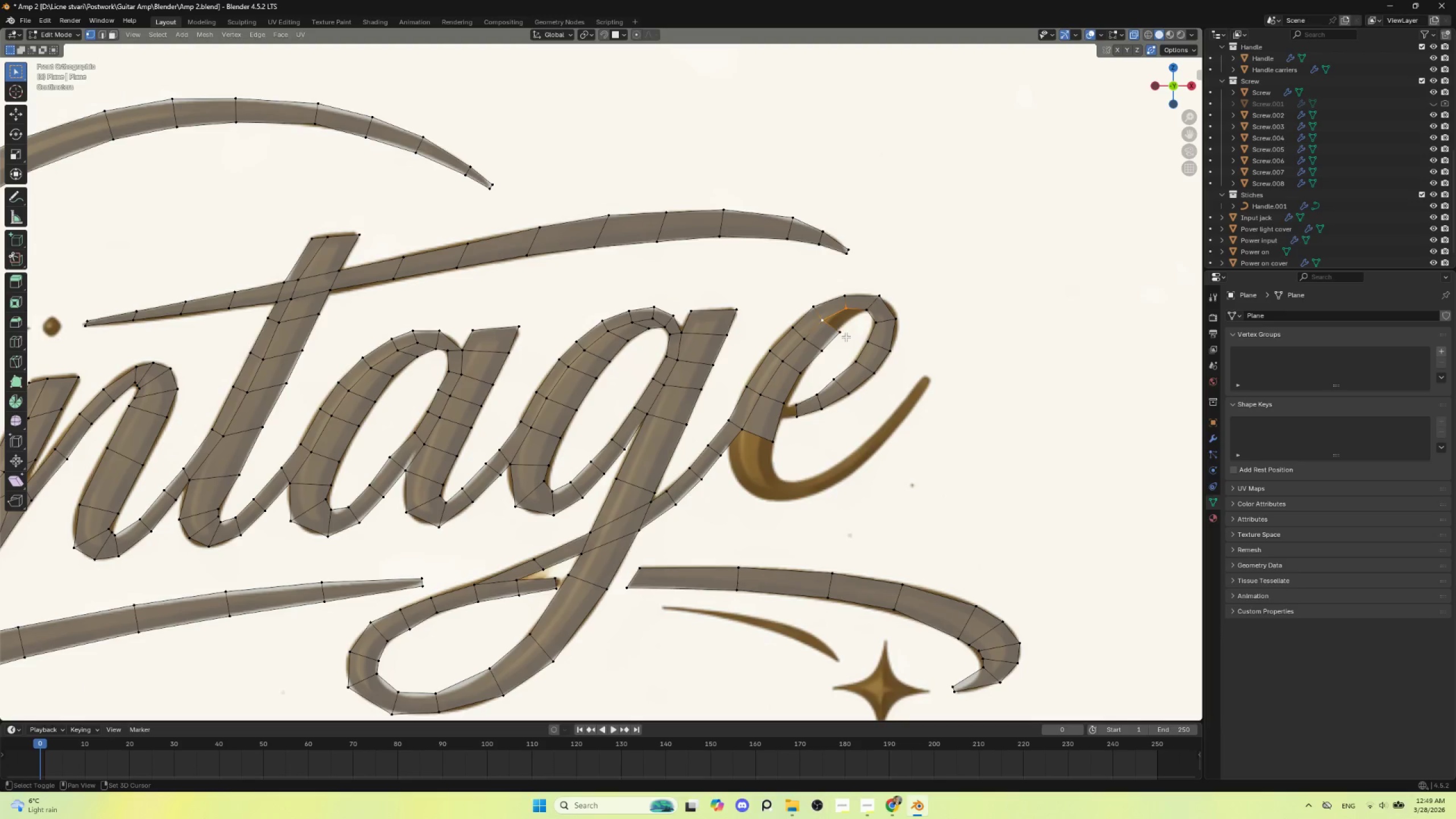 
double_click([846, 337])
 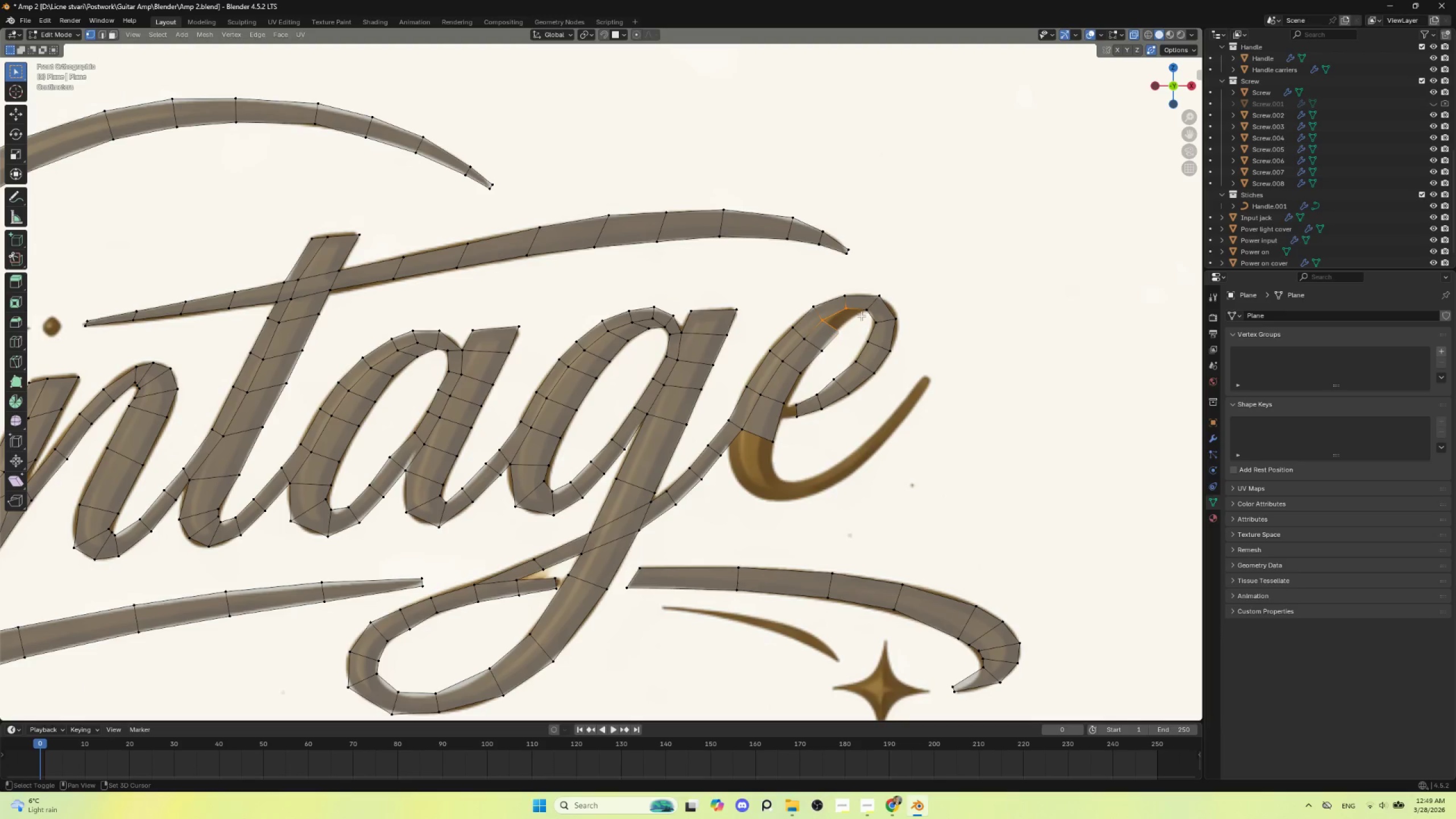 
left_click([864, 312])
 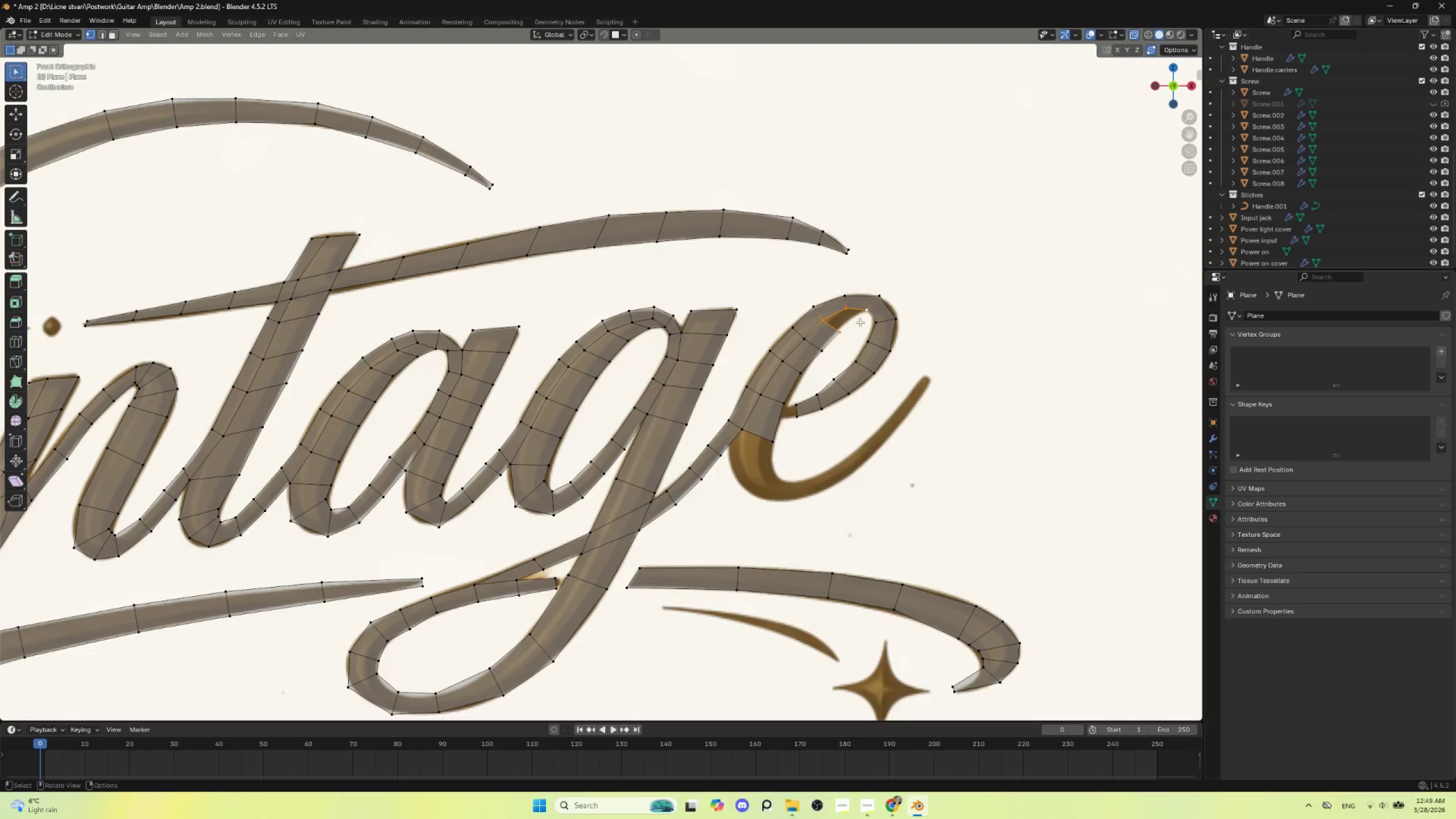 
key(F)
 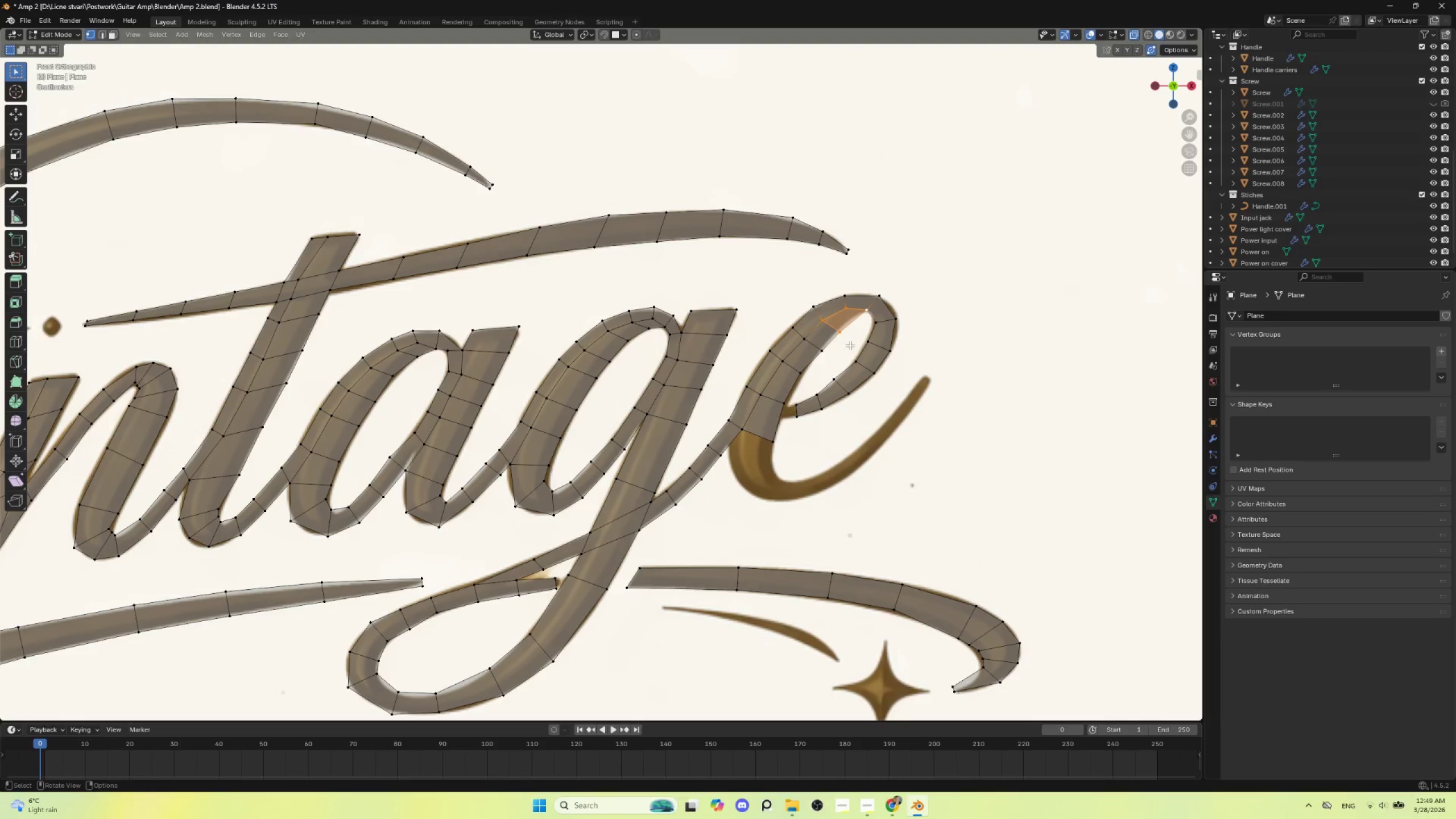 
left_click([842, 334])
 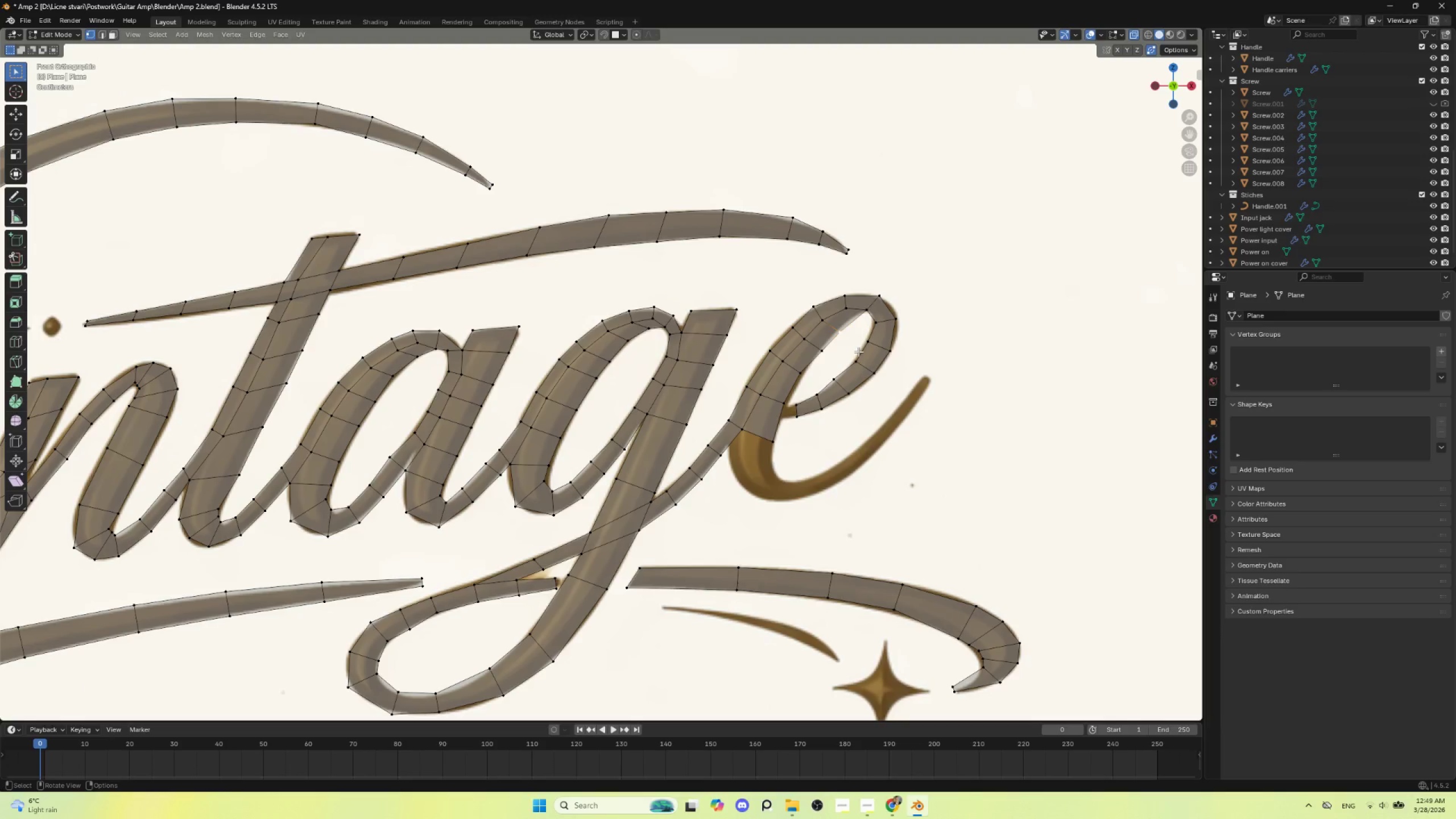 
key(G)
 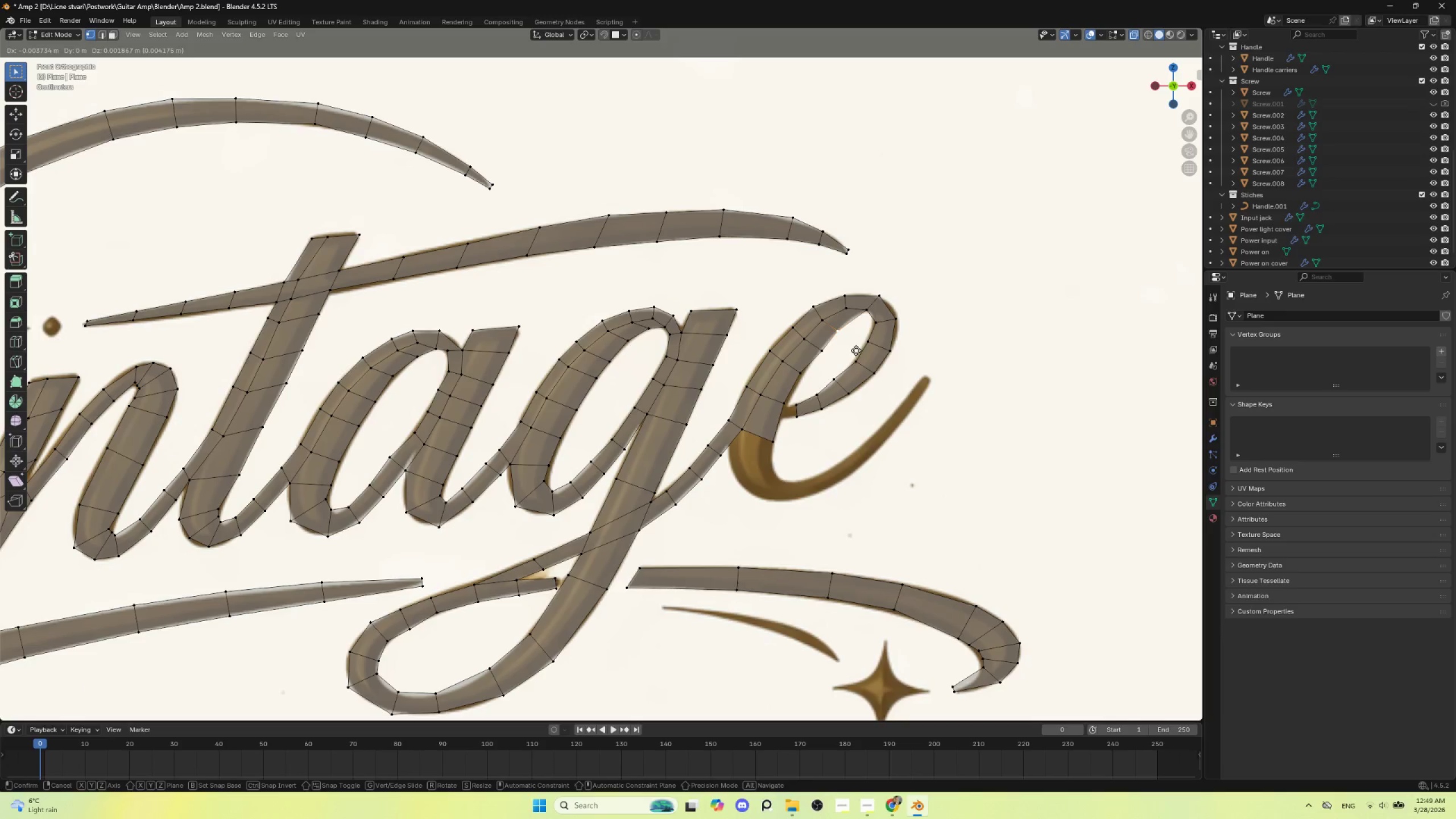 
left_click([856, 350])
 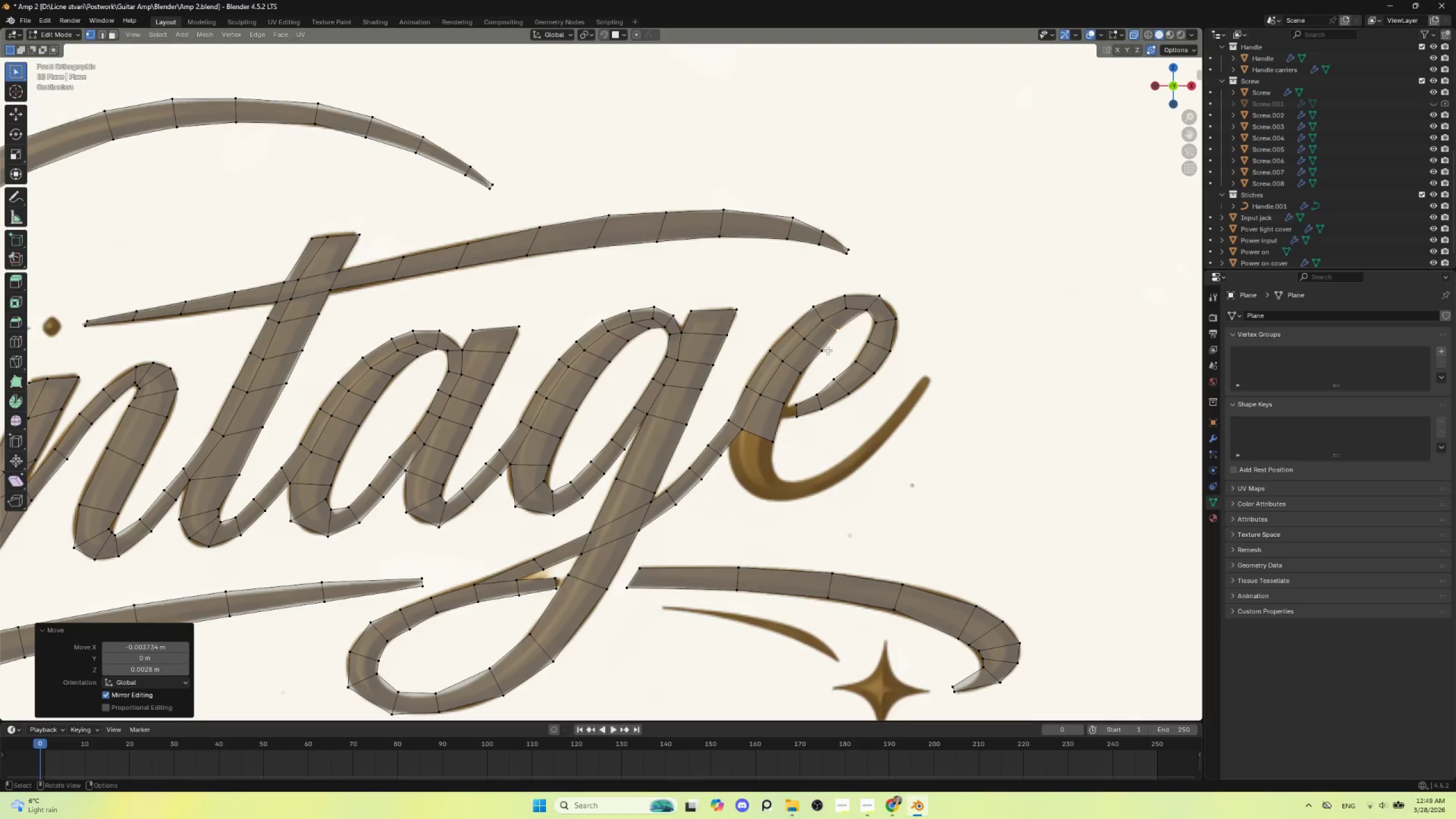 
left_click([828, 350])
 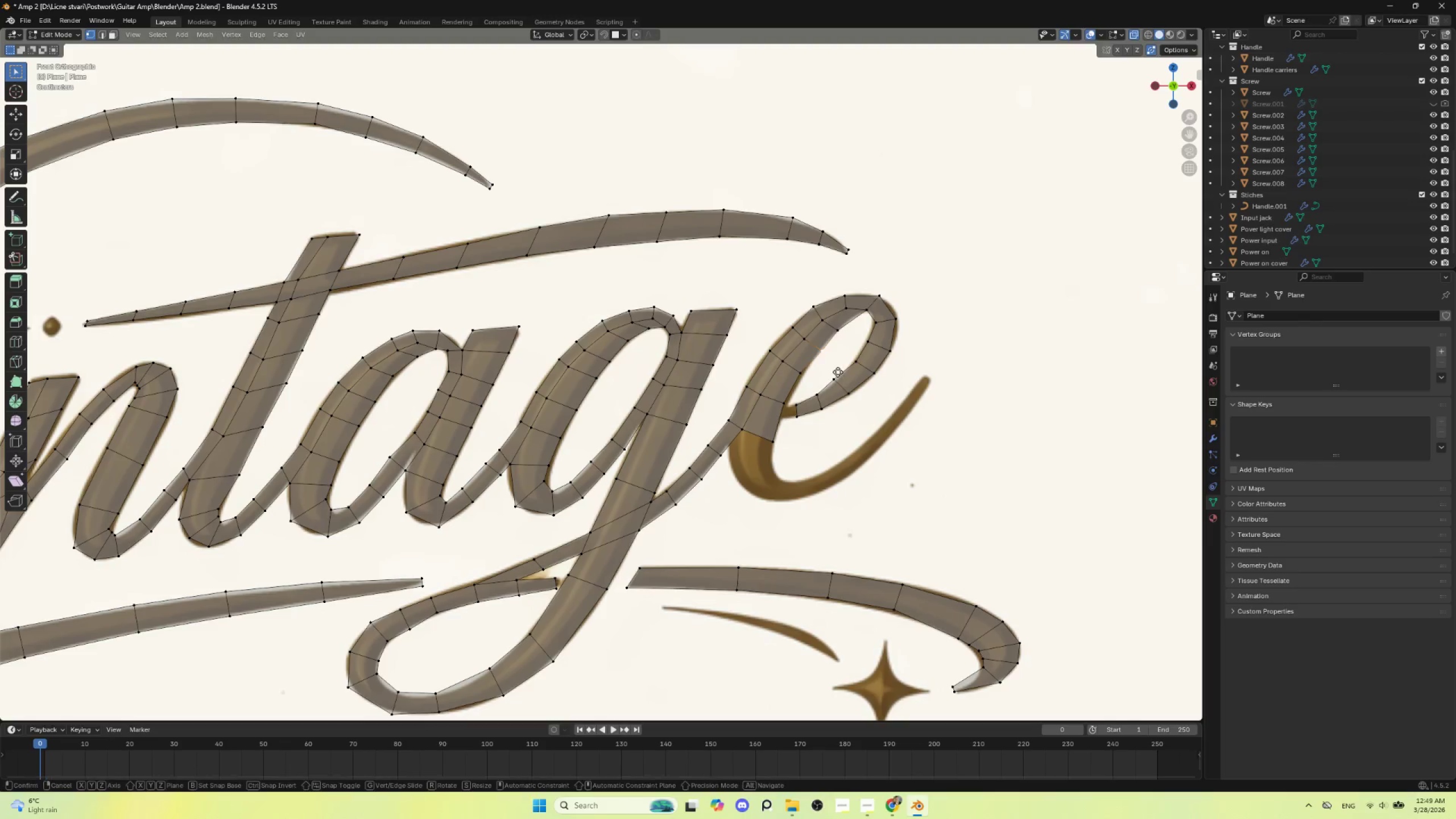 
key(G)
 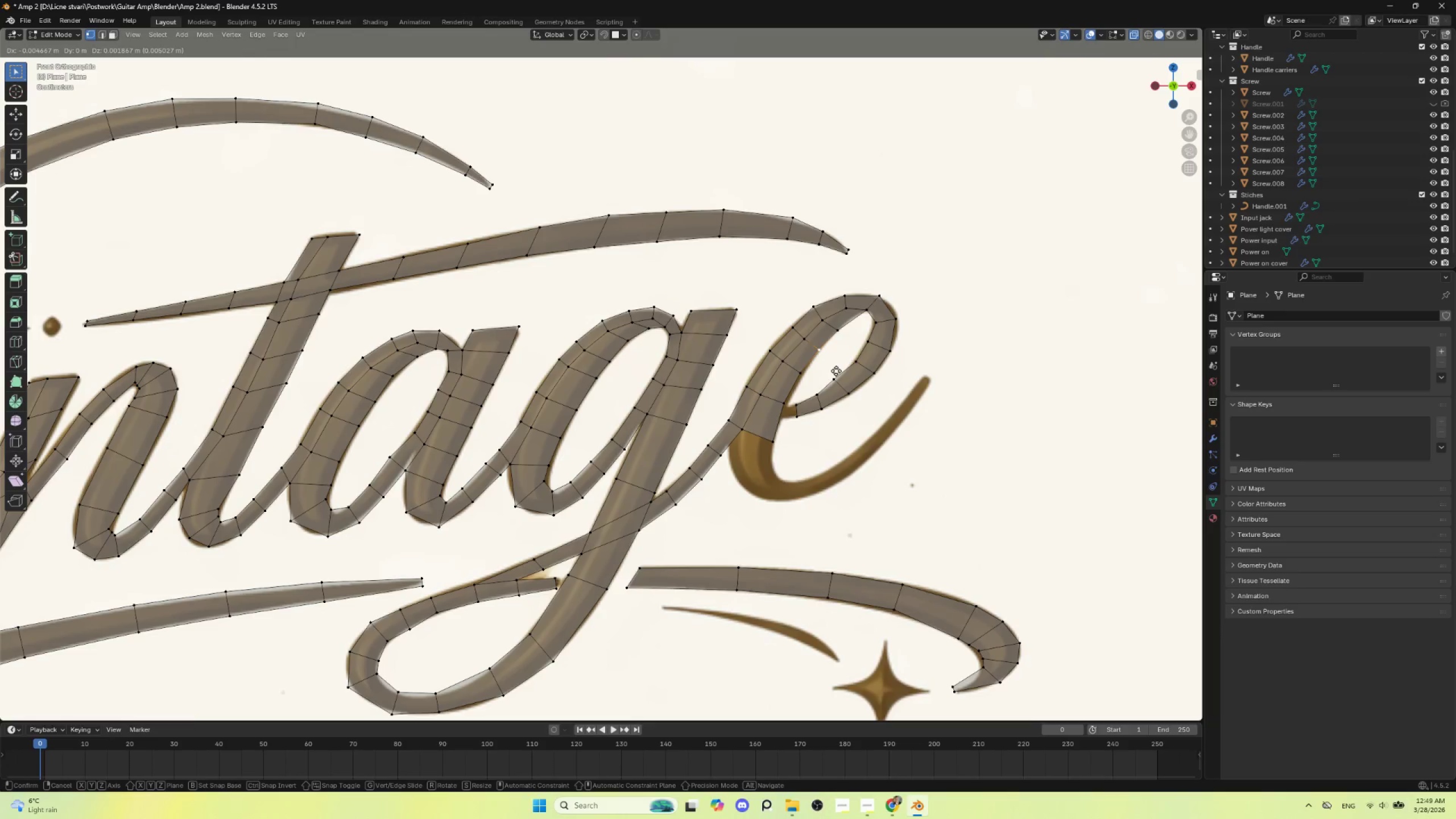 
left_click([836, 371])
 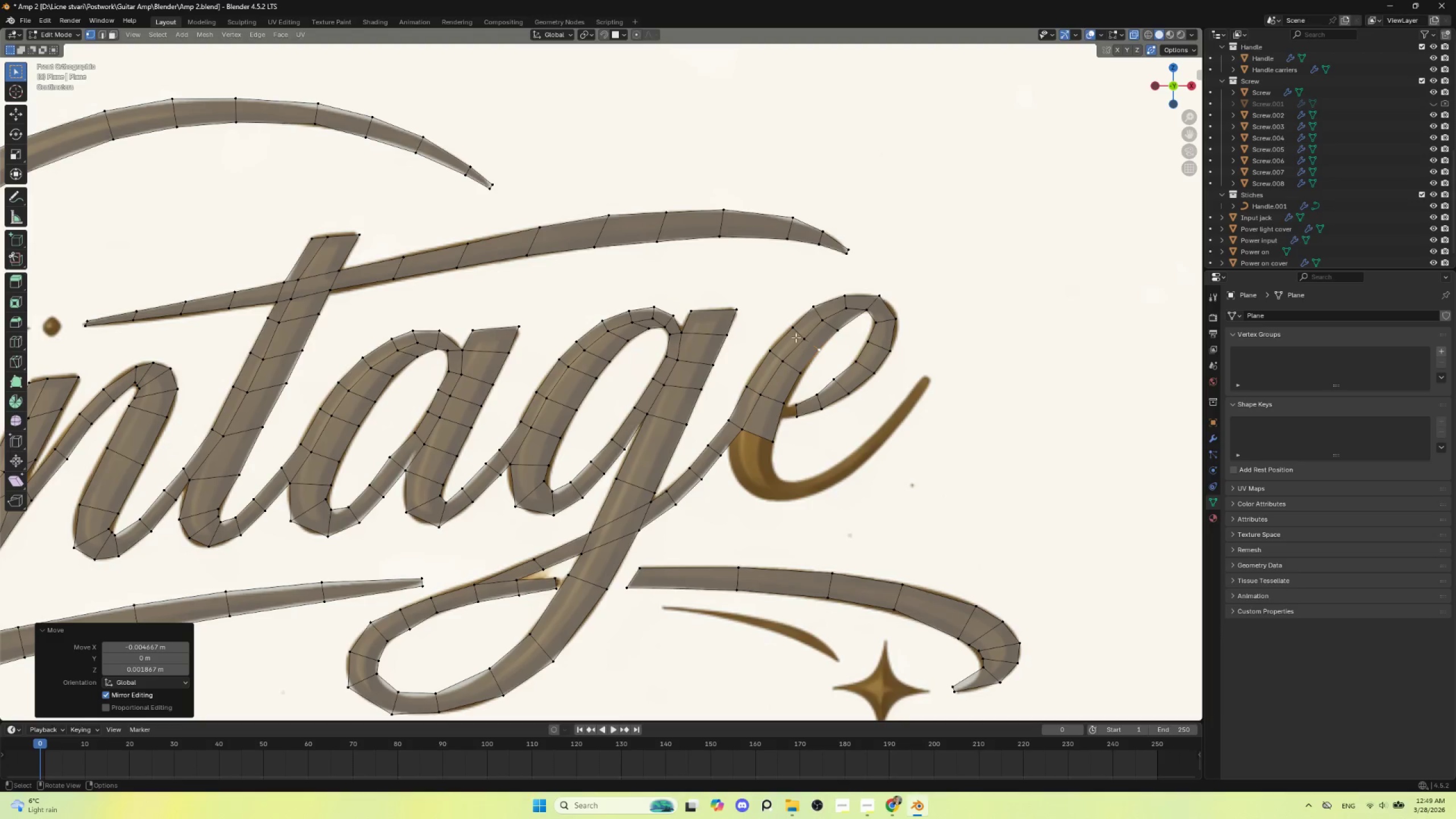 
left_click([794, 333])
 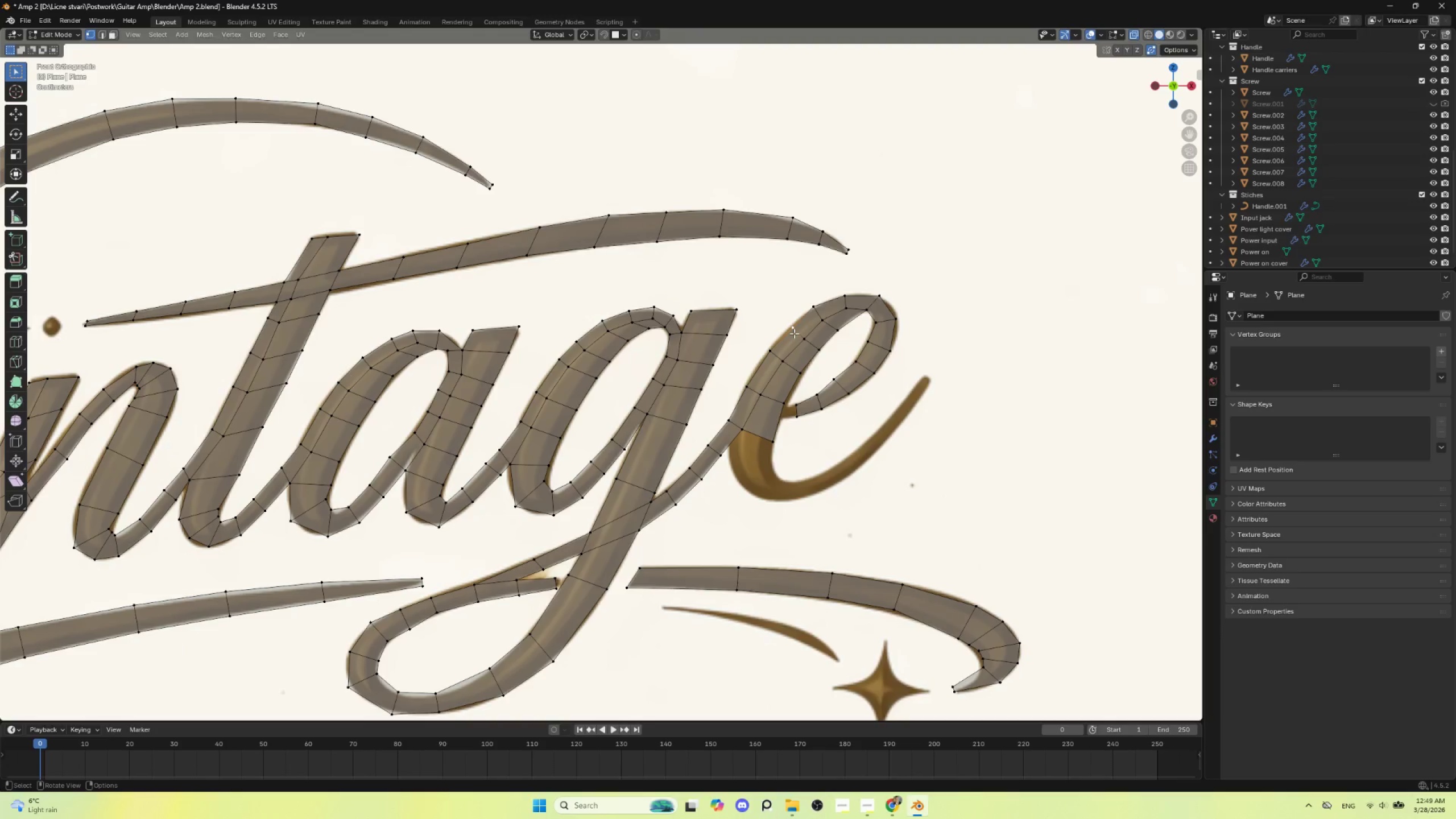 
key(G)
 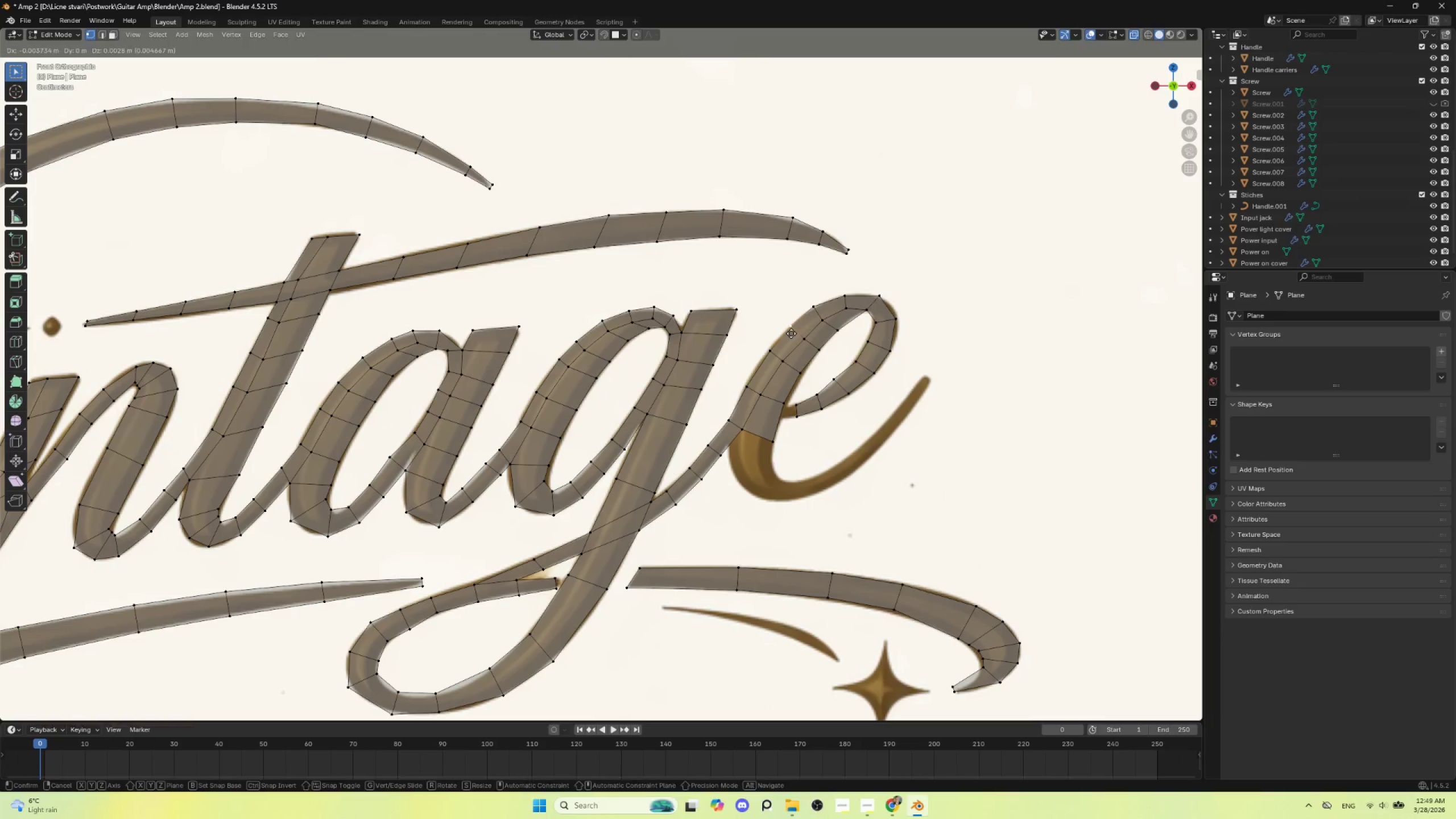 
left_click([791, 333])
 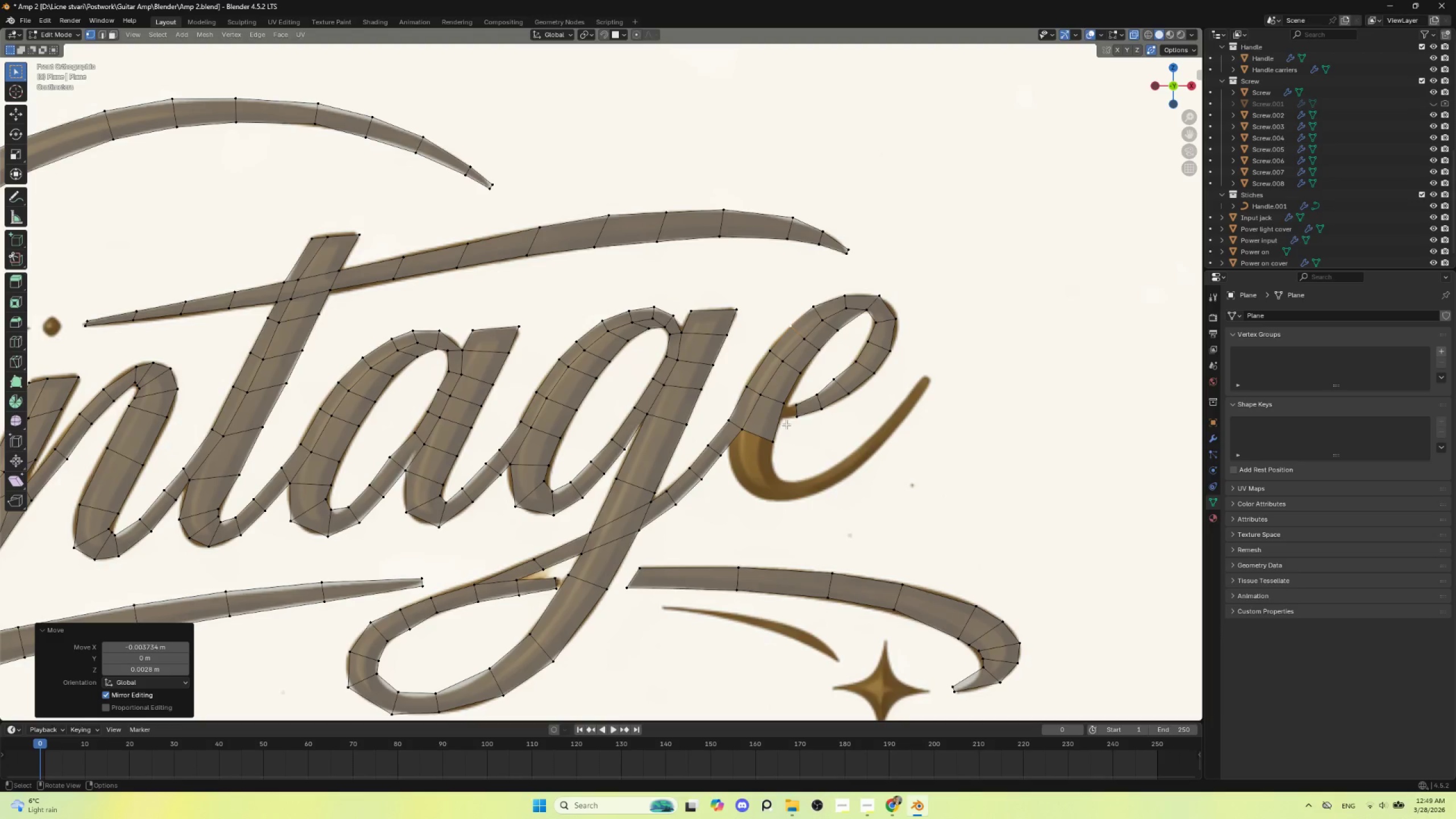 
key(Control+R)
 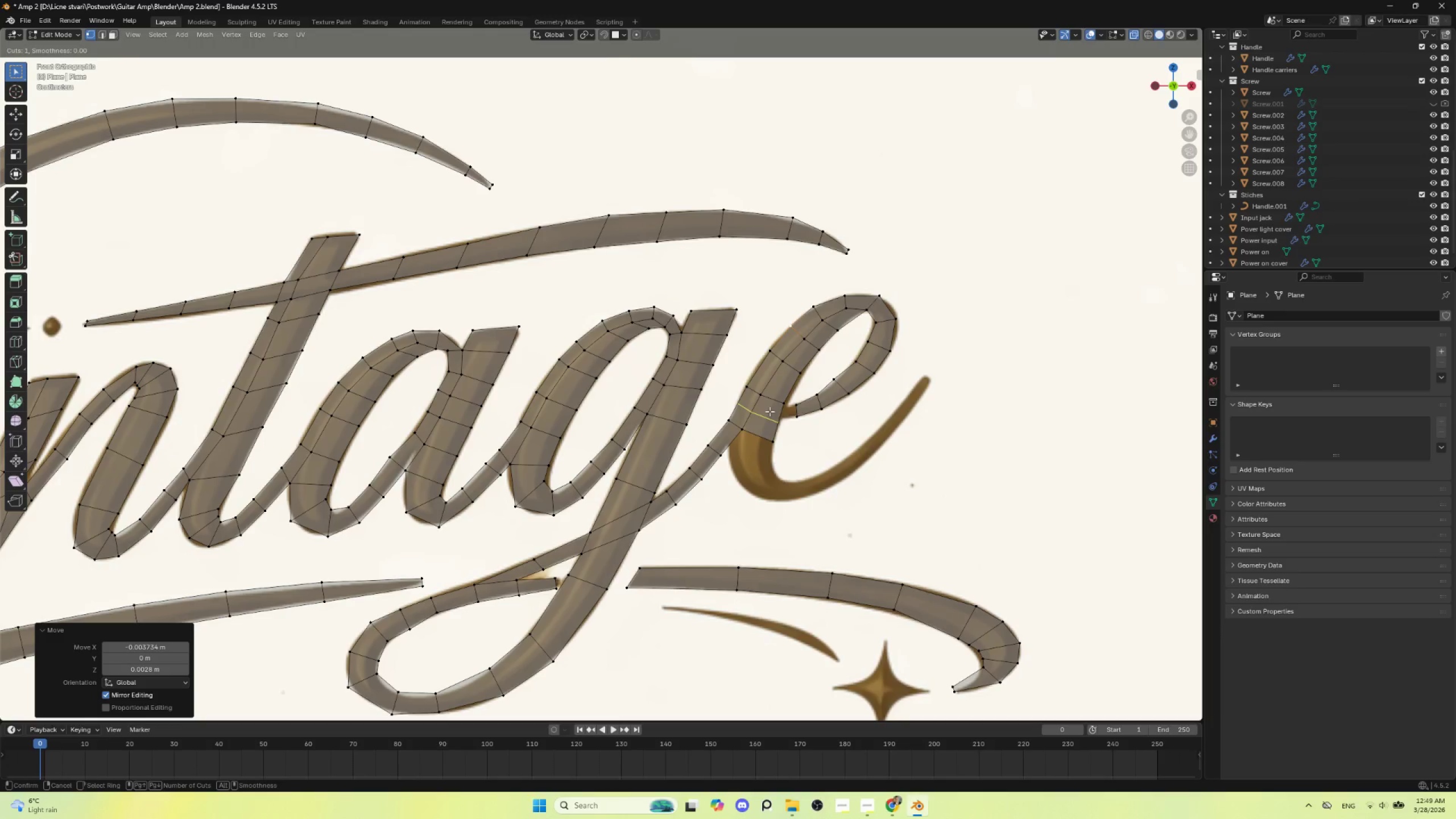 
left_click([770, 411])
 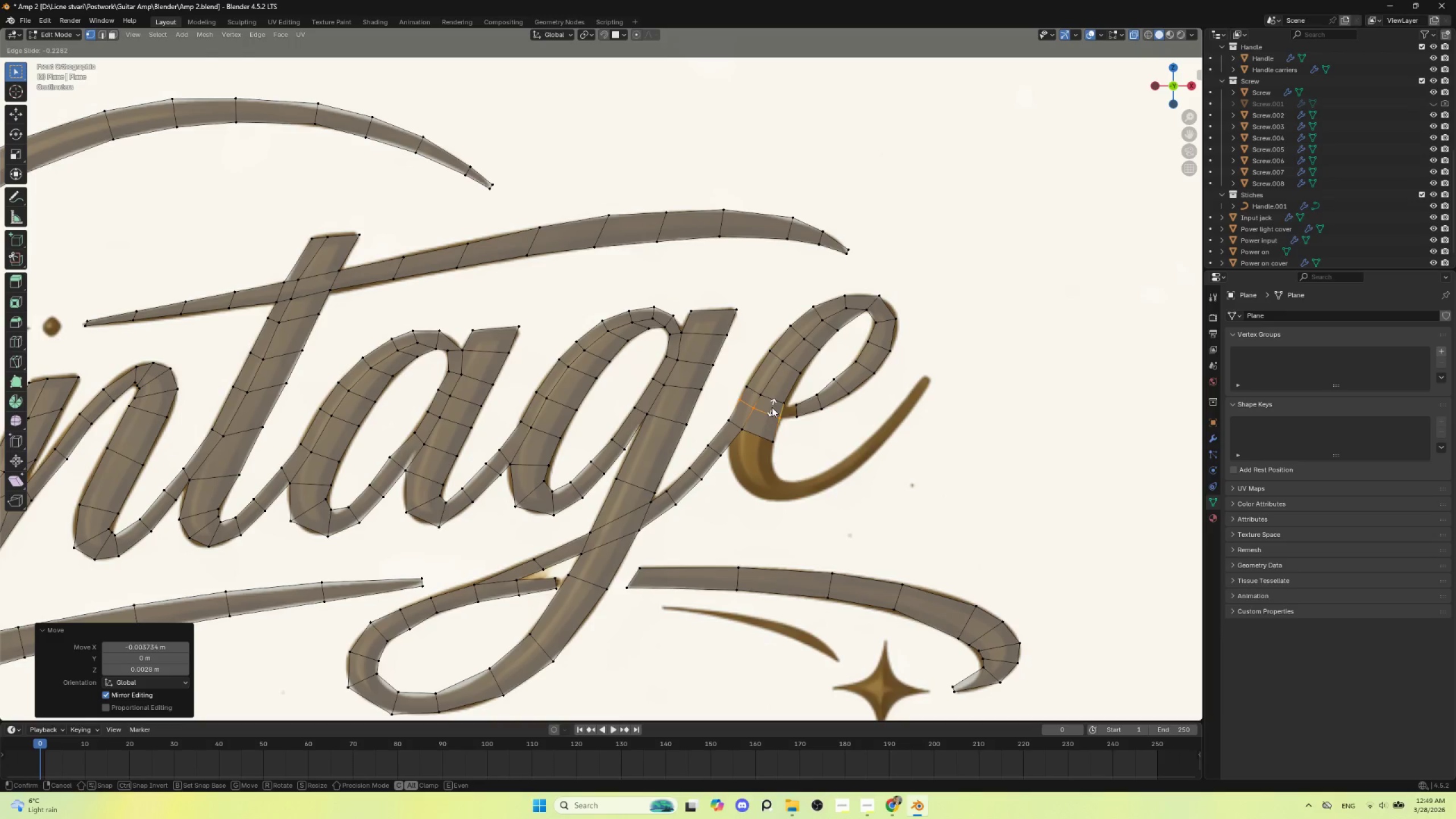 
left_click([772, 407])
 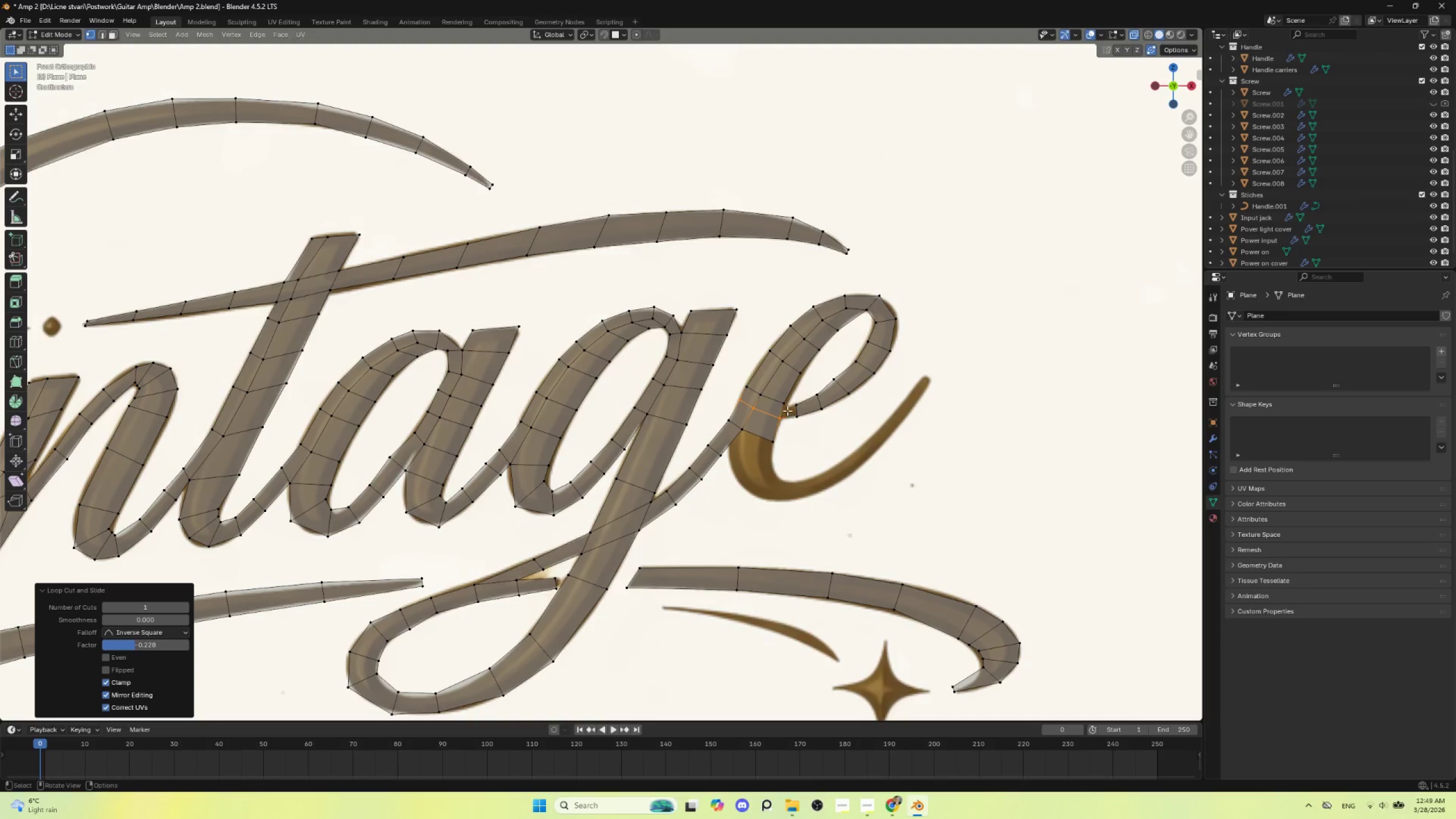 
hold_key(key=ShiftLeft, duration=1.53)
left_click([787, 406])
 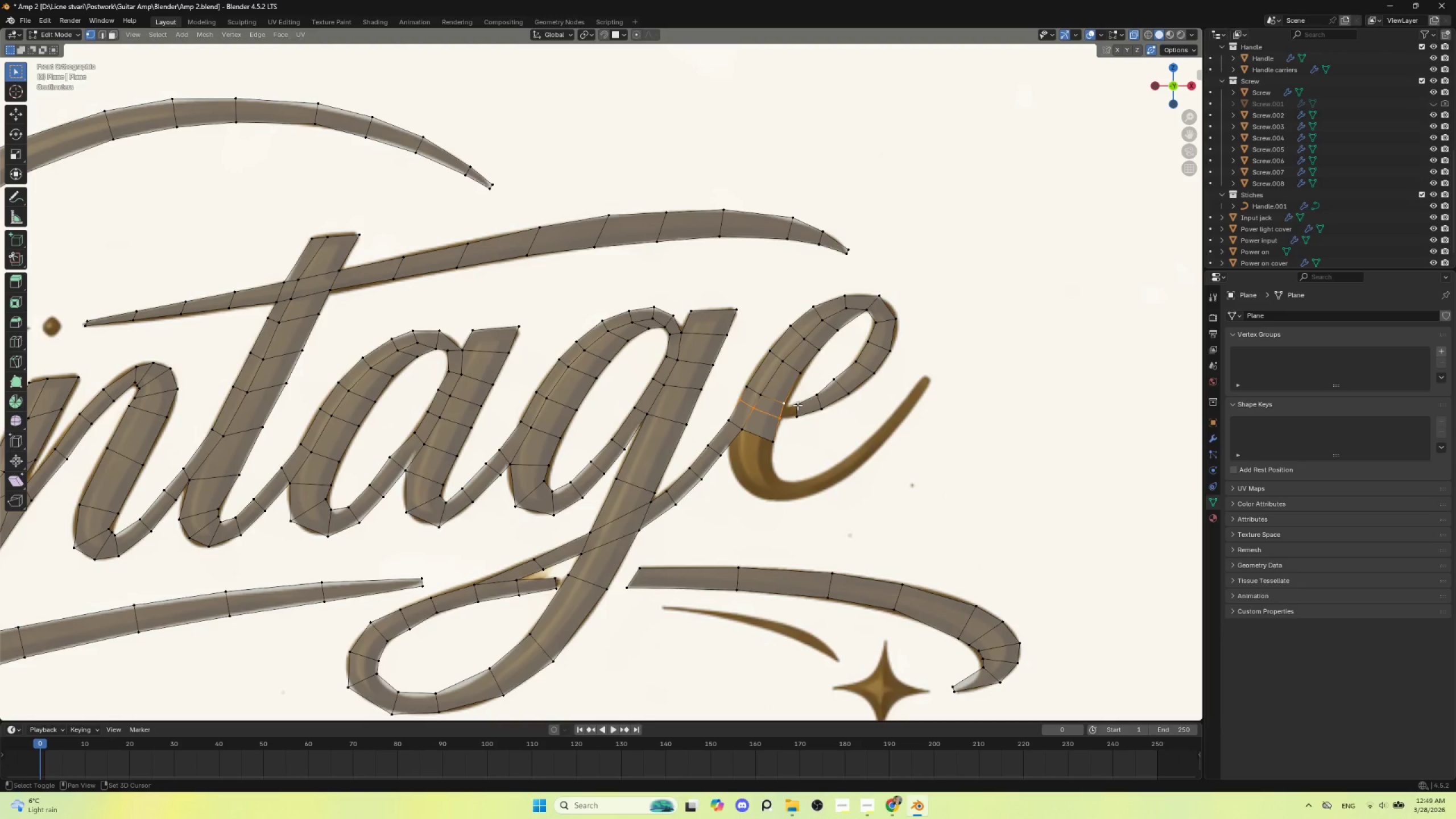 
left_click([797, 405])
 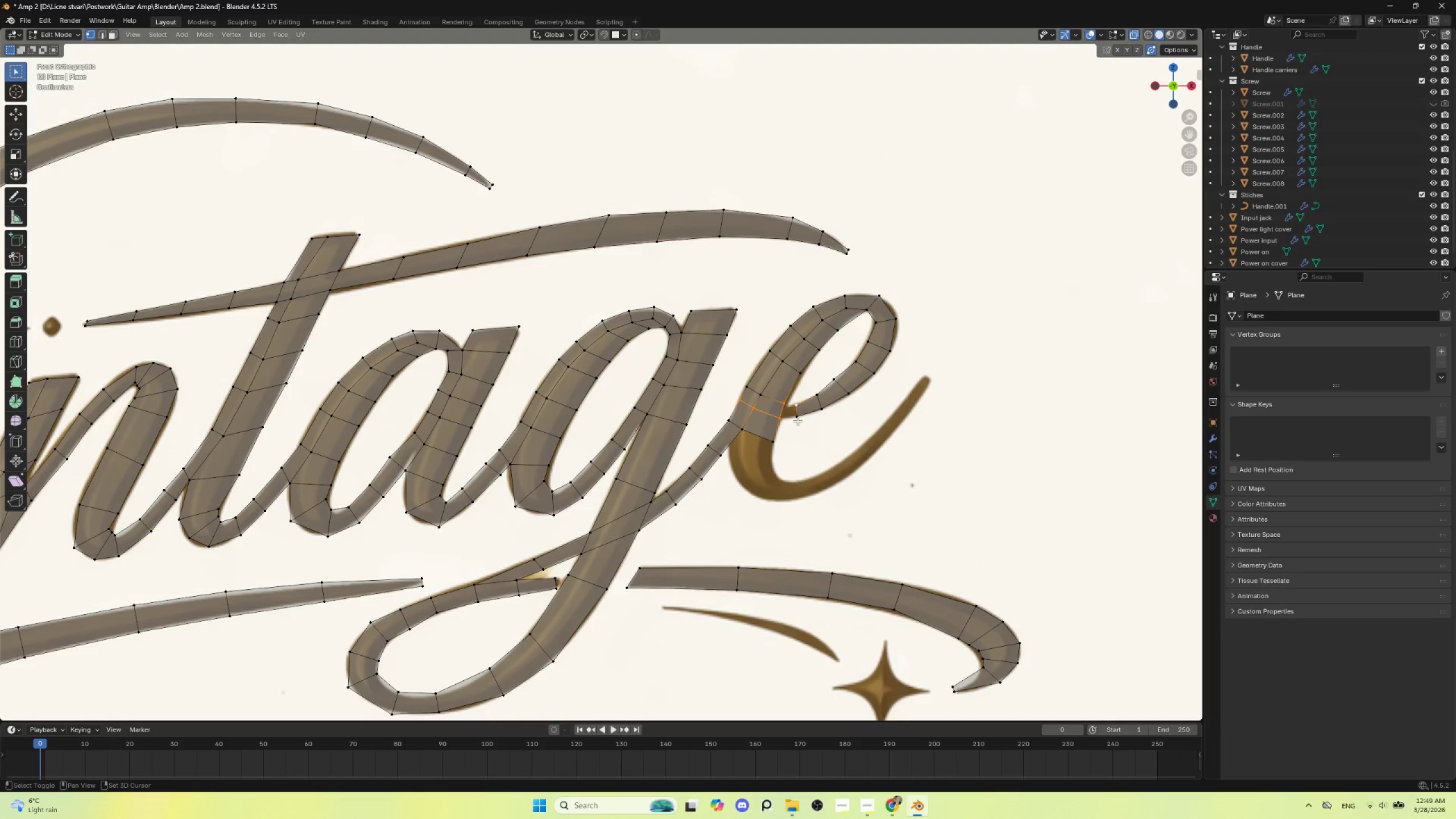 
left_click([797, 421])
 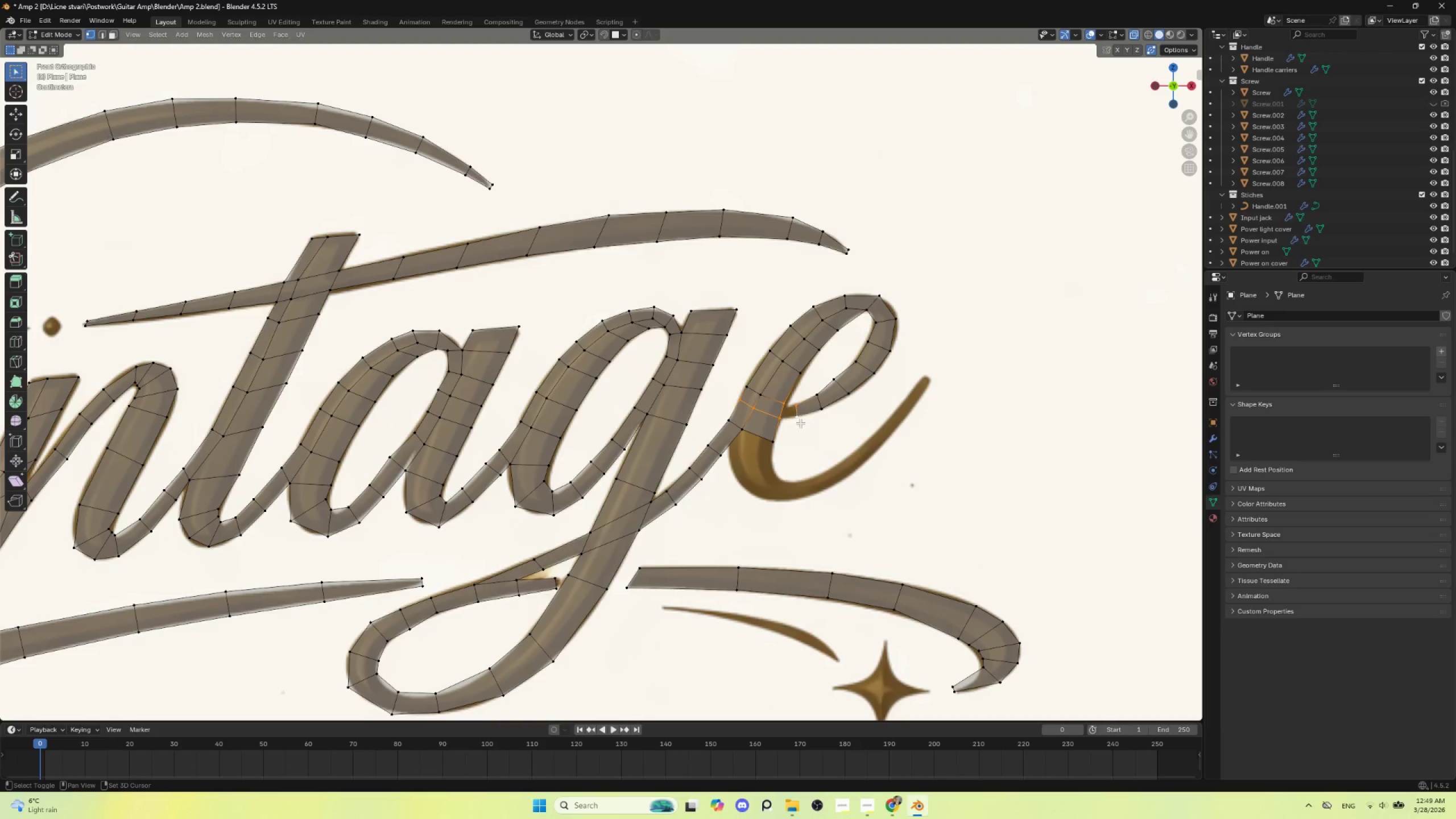 
hold_key(key=ShiftLeft, duration=0.48)
 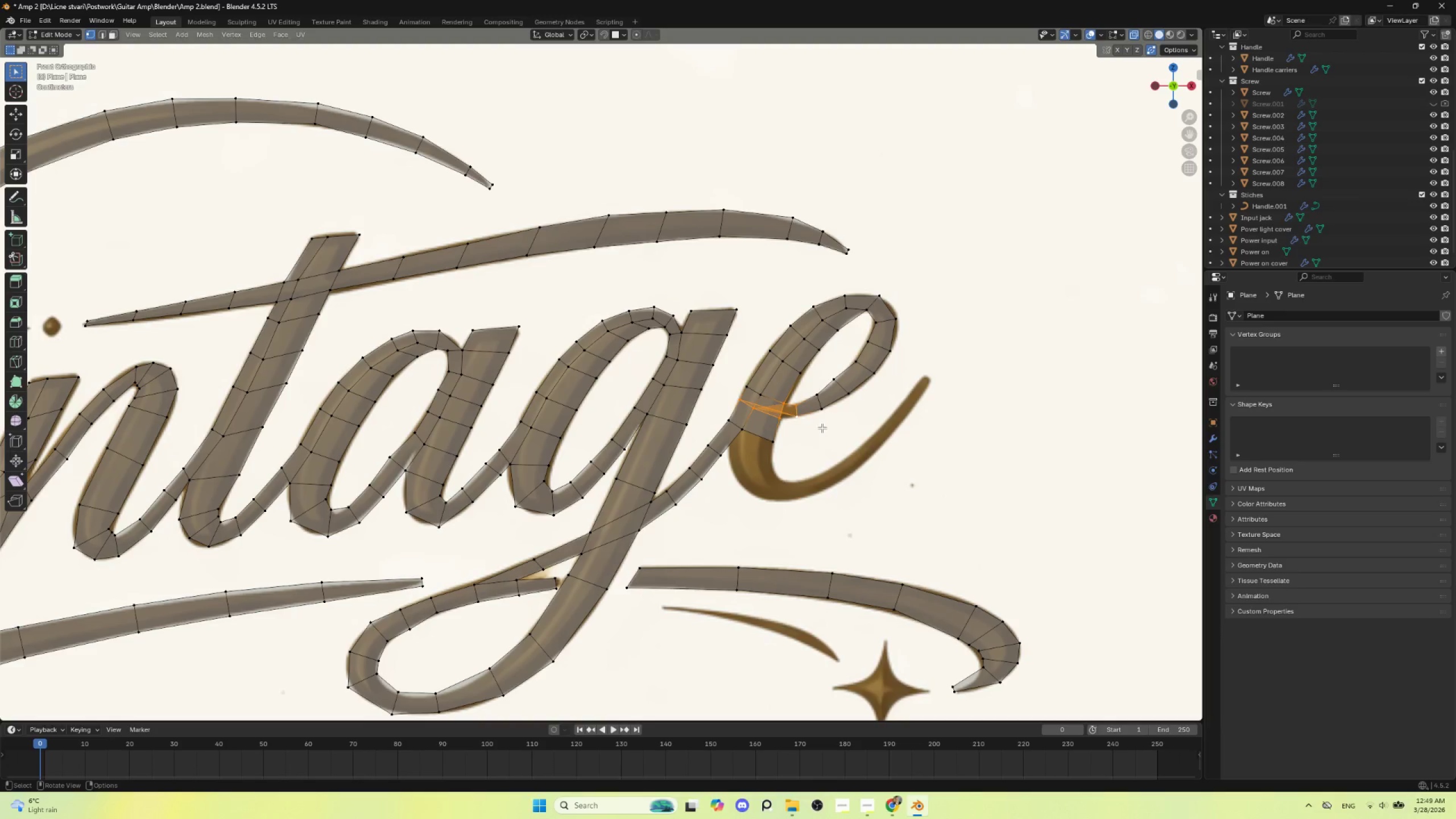 
key(F)
 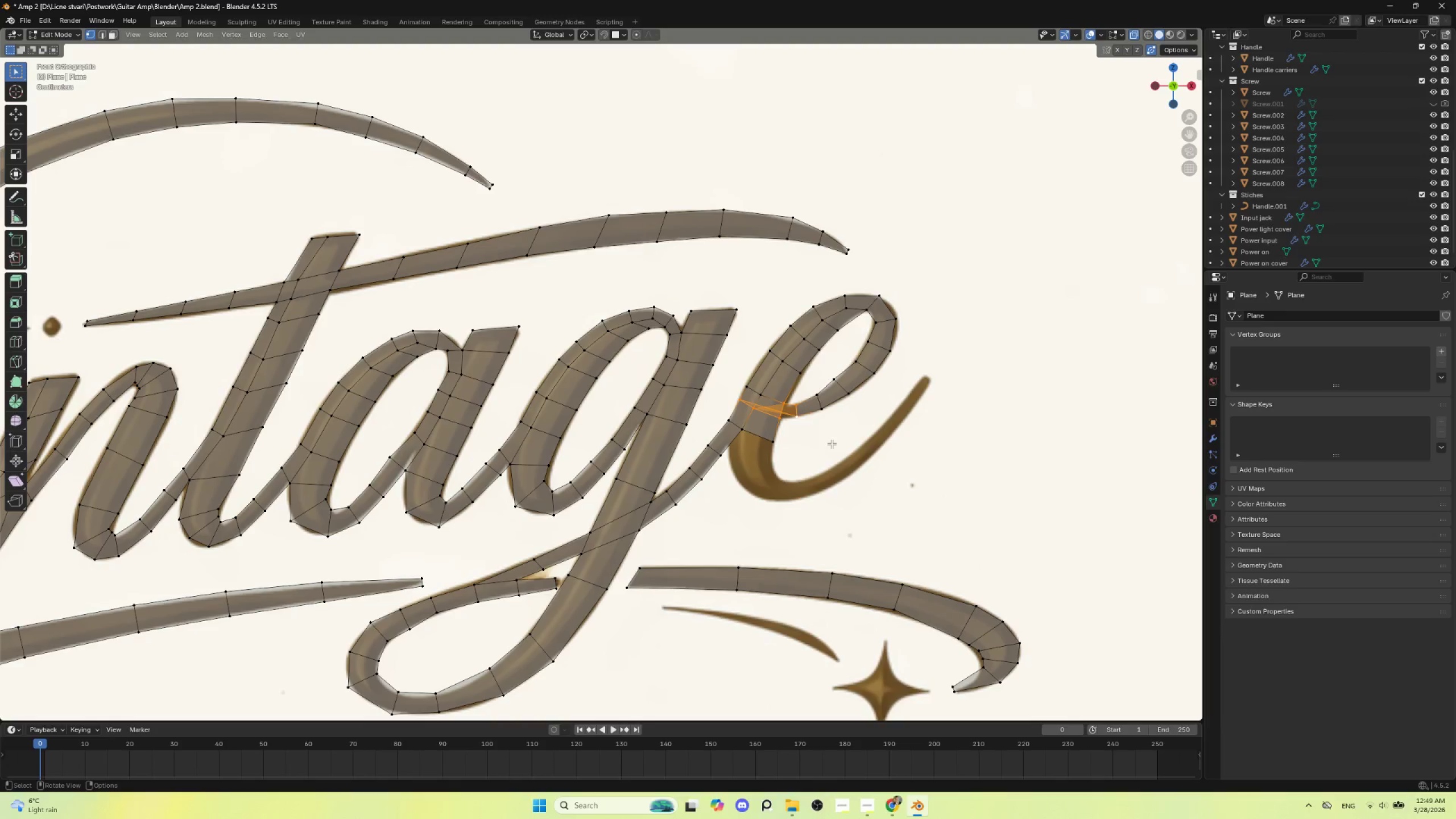 
key(Control+ControlLeft)
 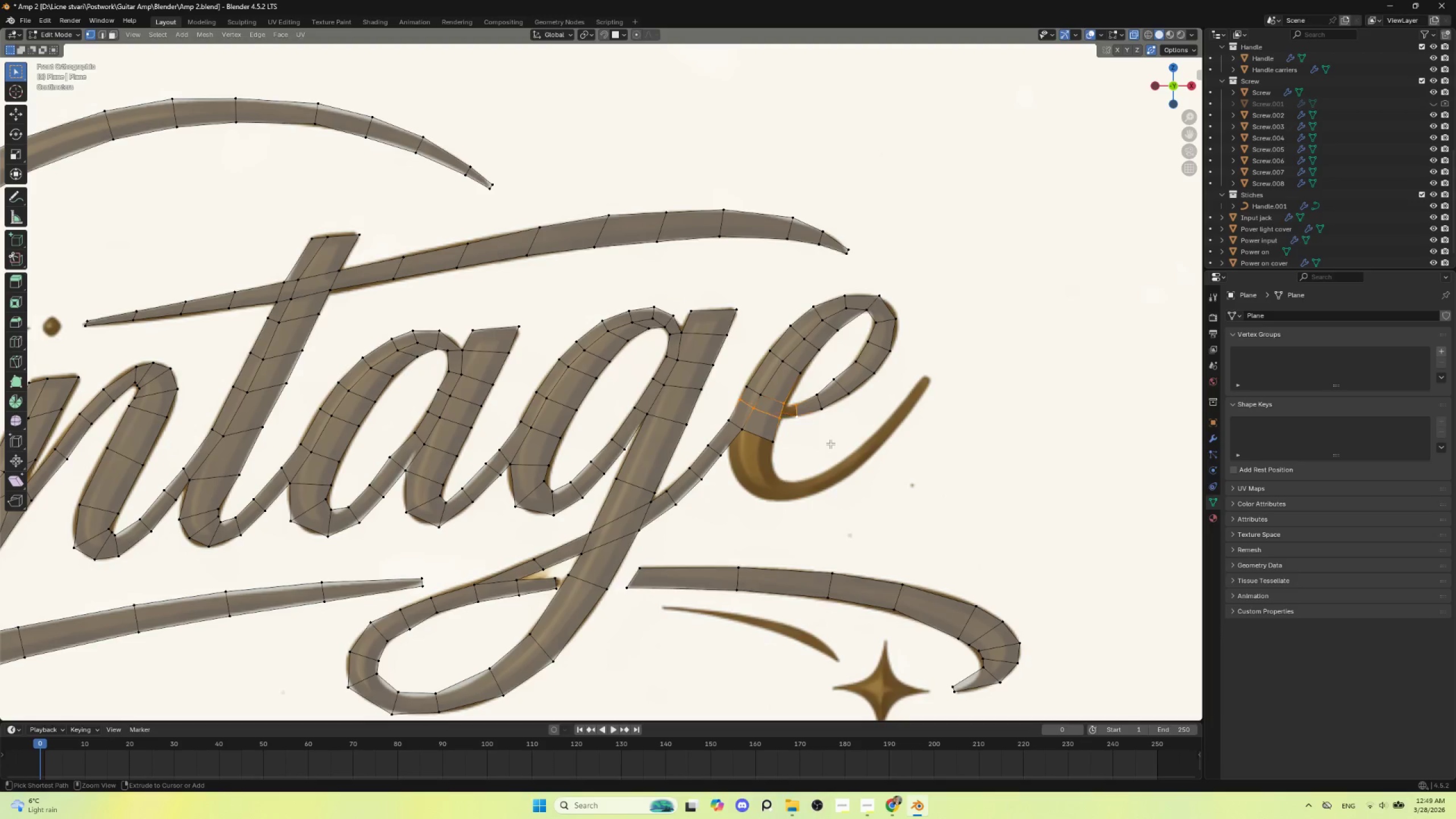 
key(Control+Z)
 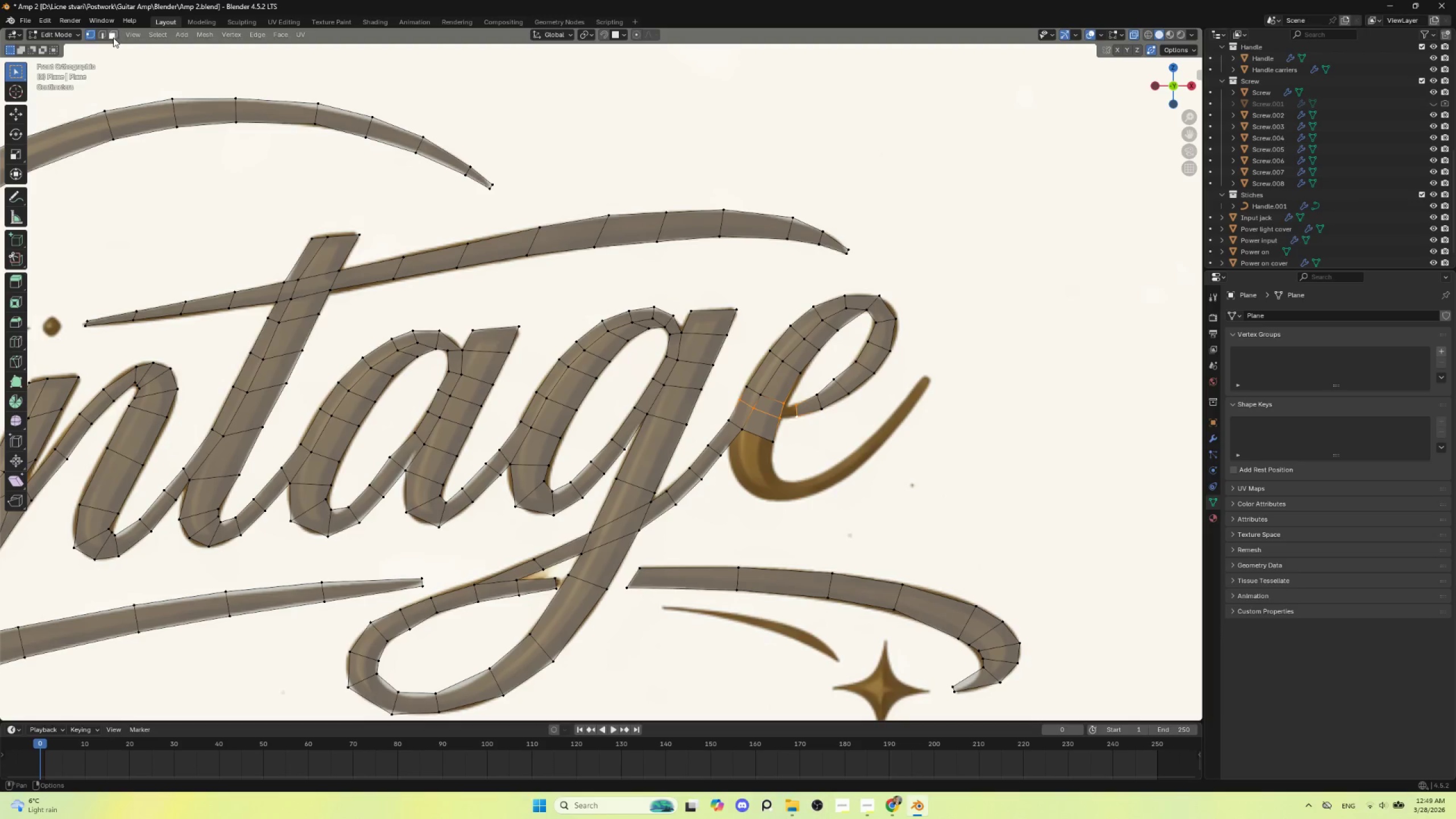 
left_click([104, 35])
 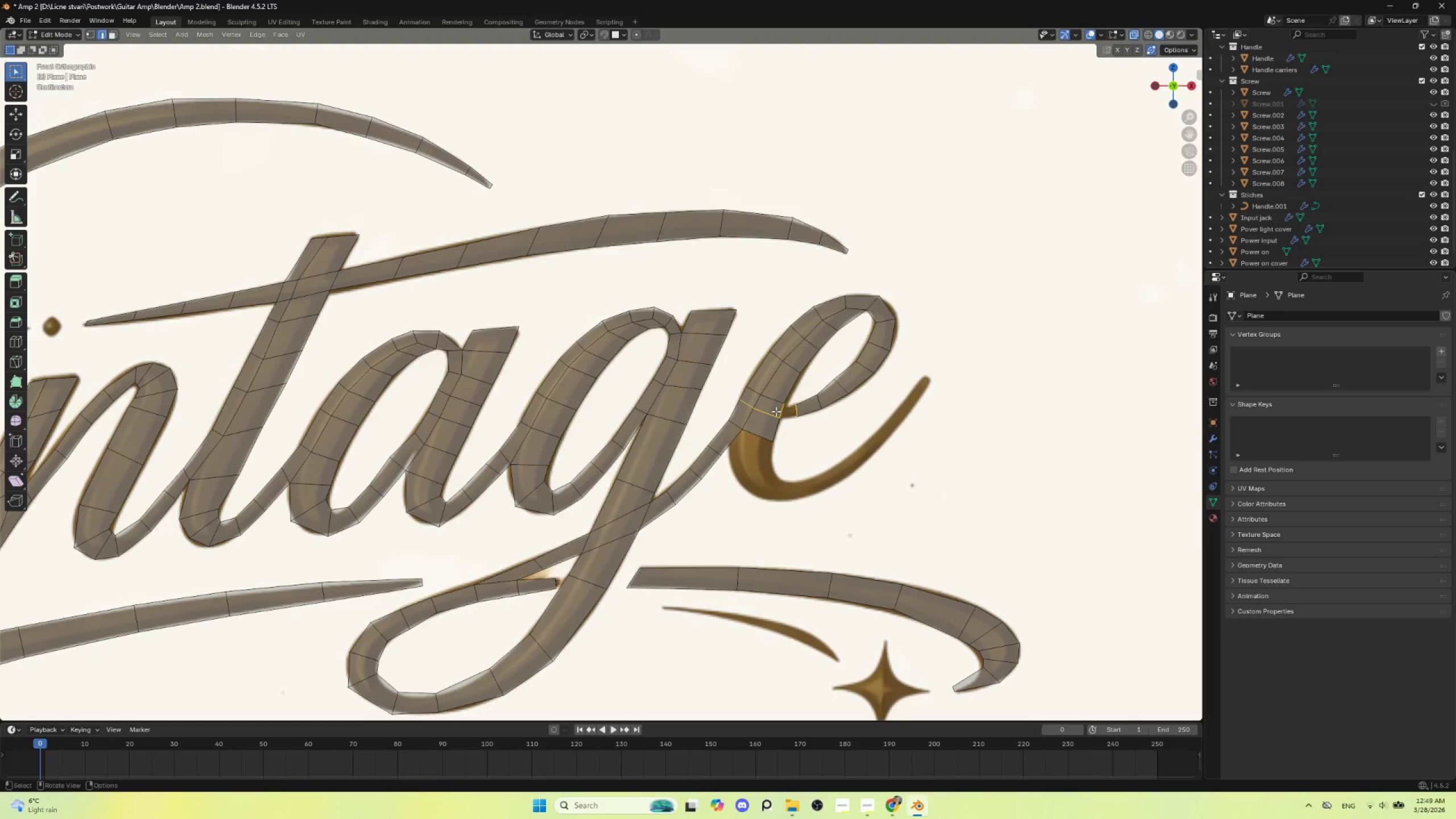 
left_click([779, 411])
 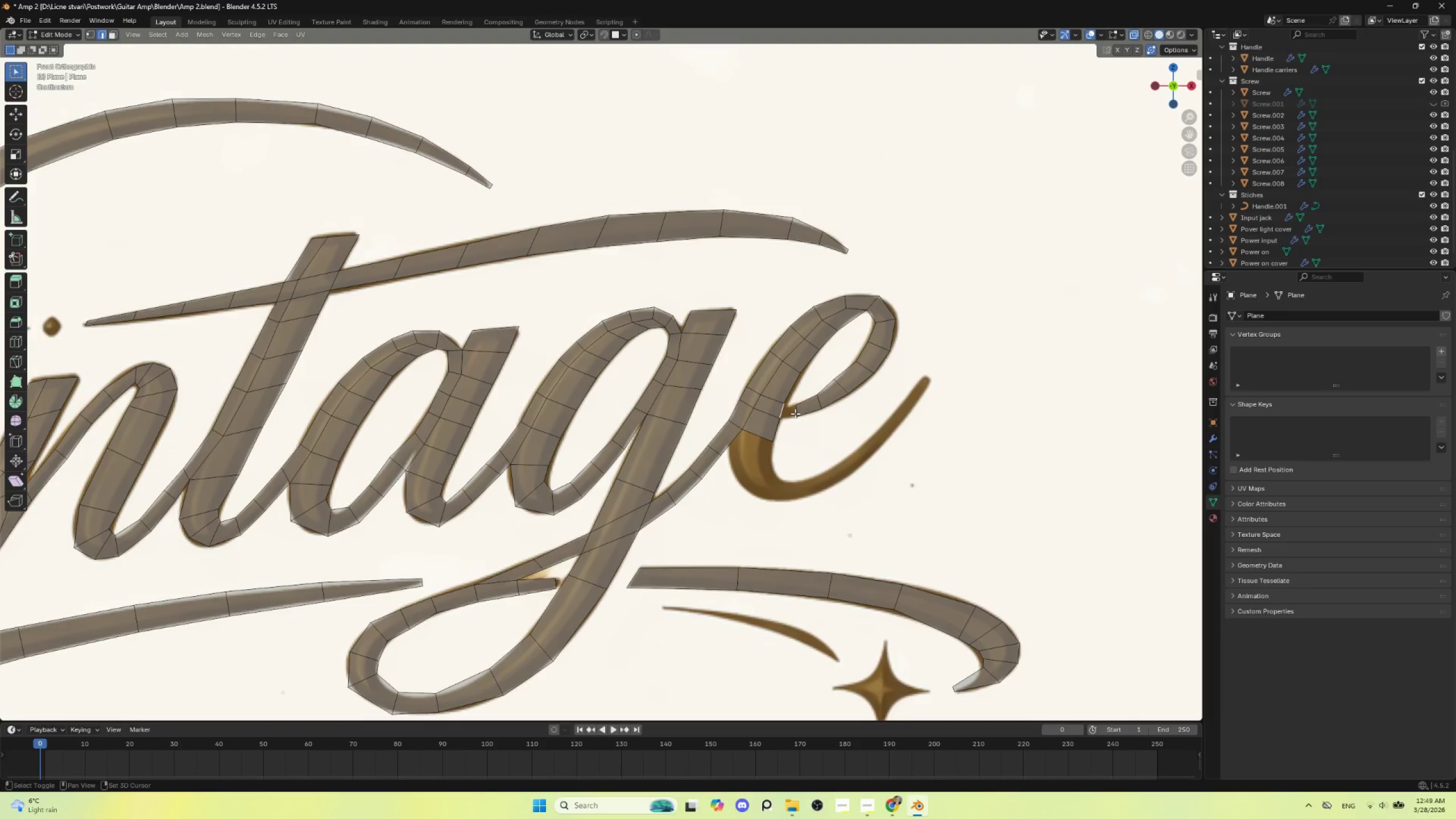 
hold_key(key=ShiftLeft, duration=0.53)
double_click([795, 413])
 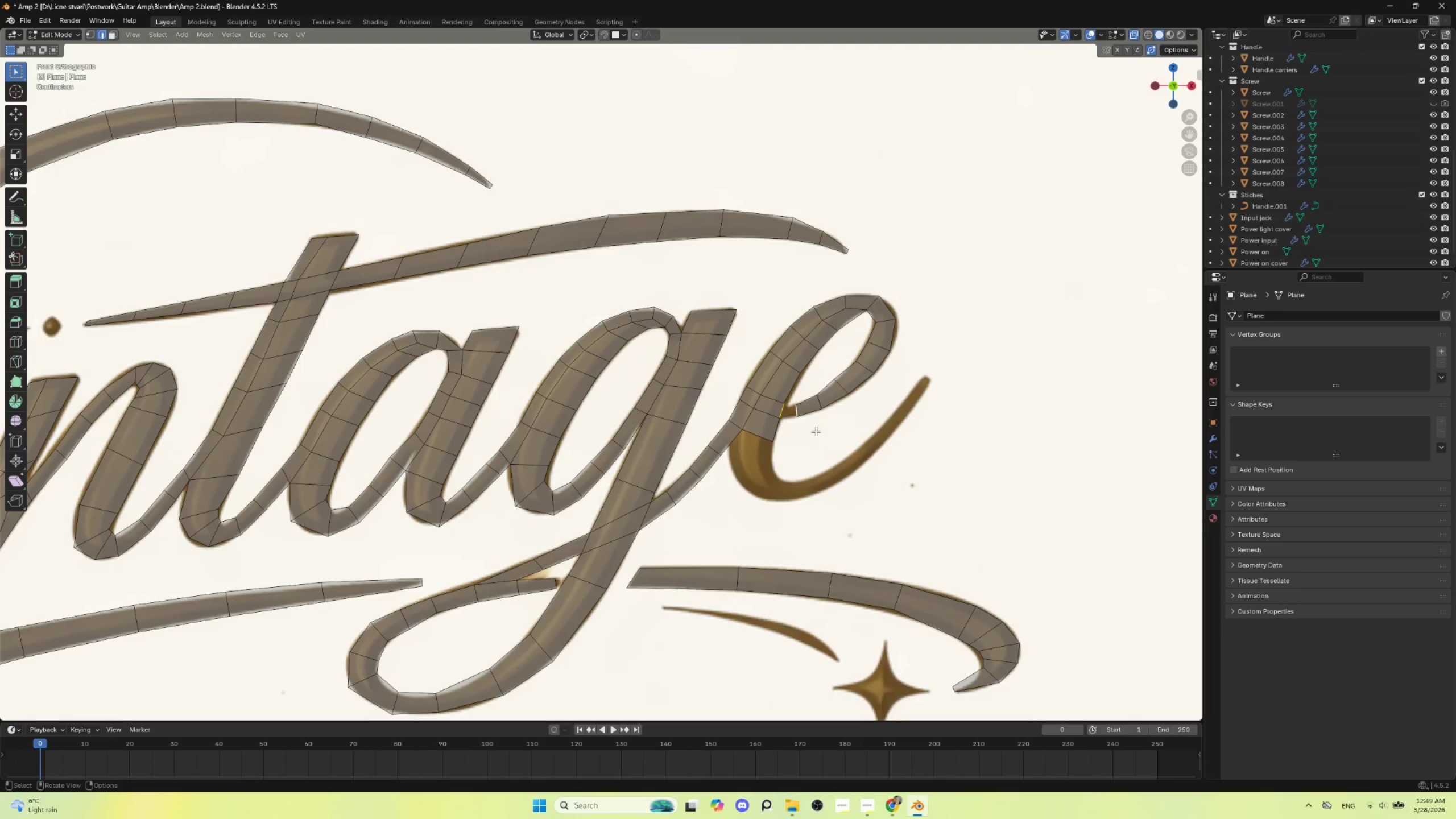 
key(F)
 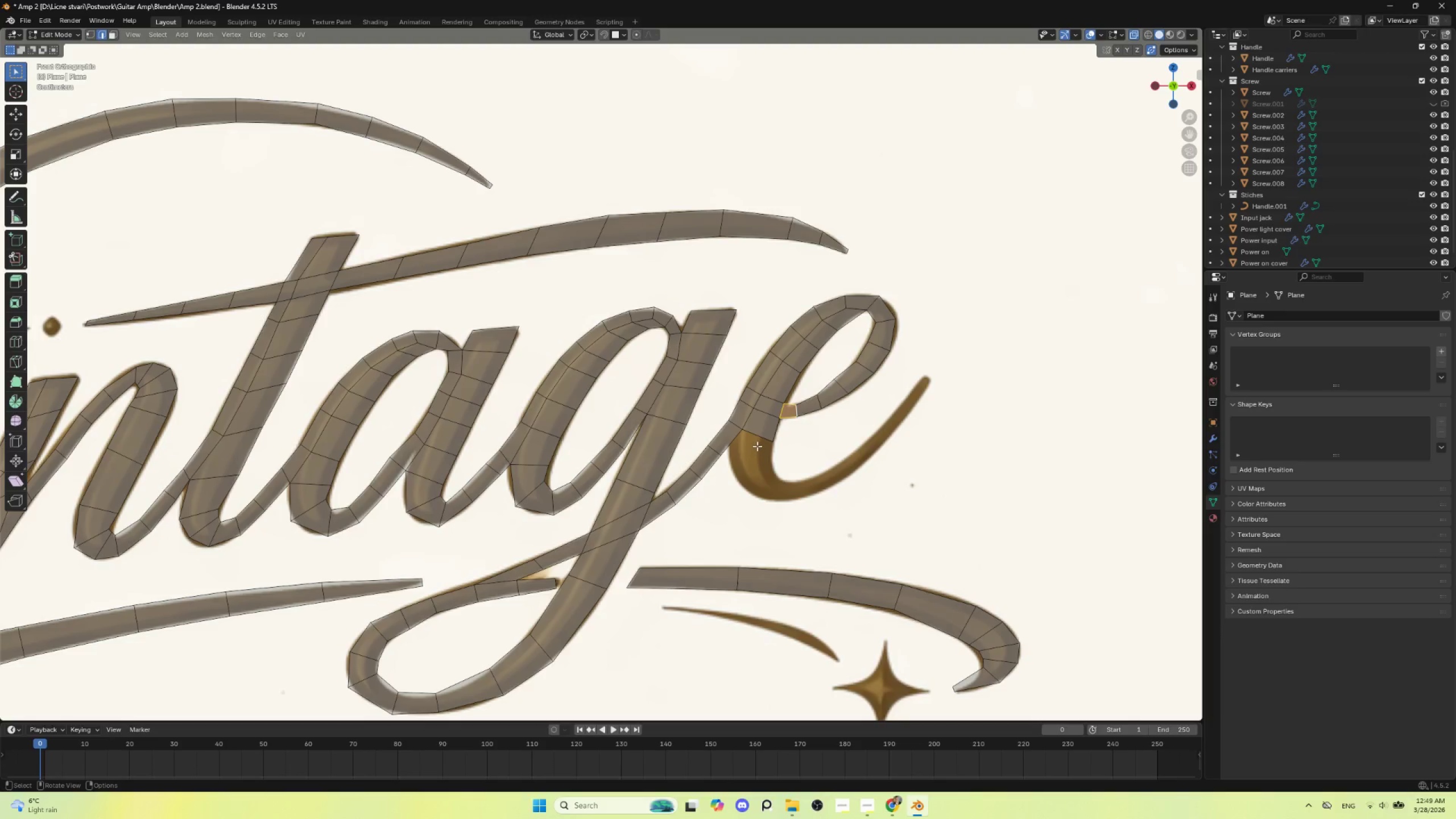 
left_click([757, 440])
 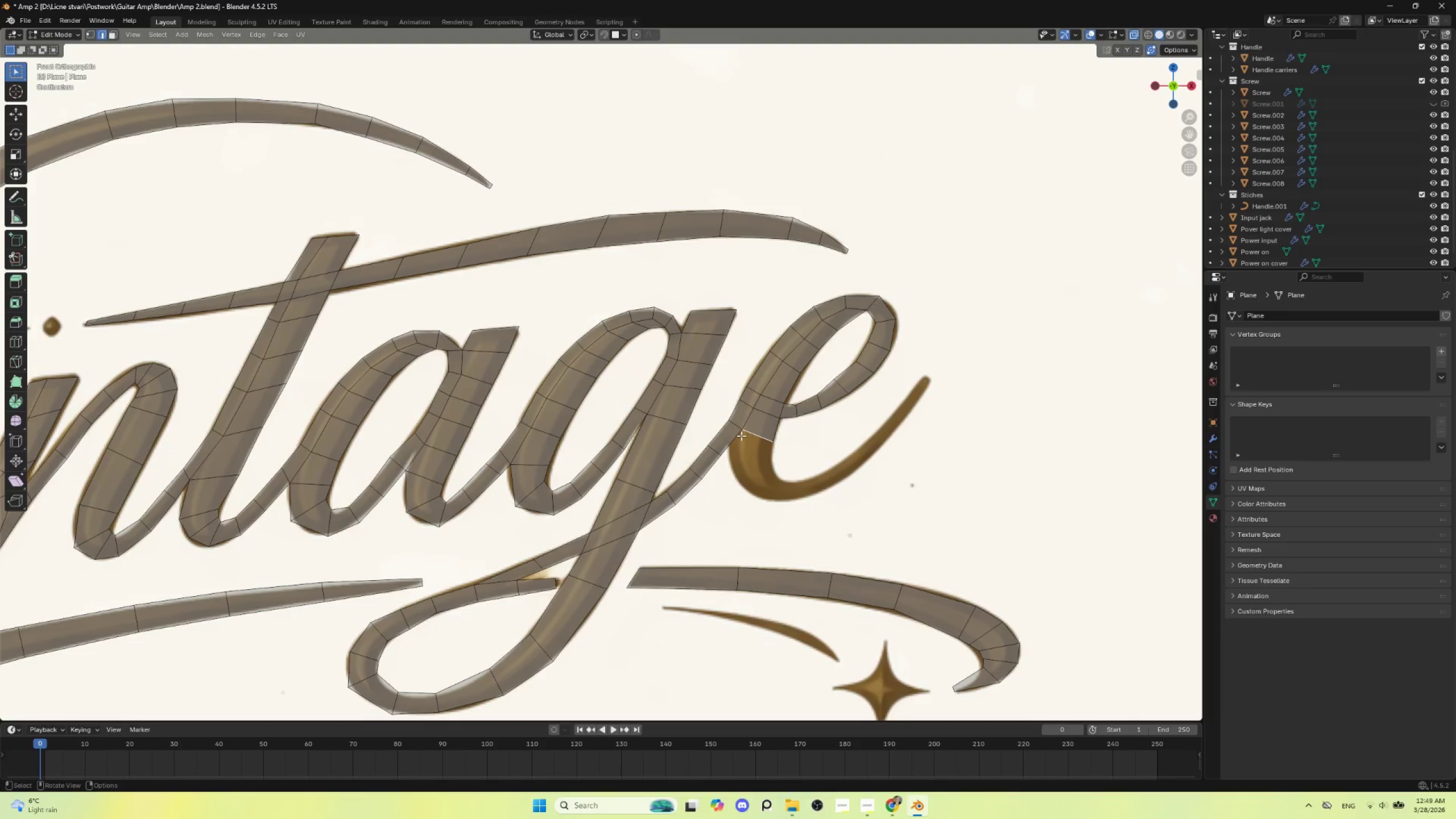 
hold_key(key=ShiftLeft, duration=0.78)
left_click([738, 423])
 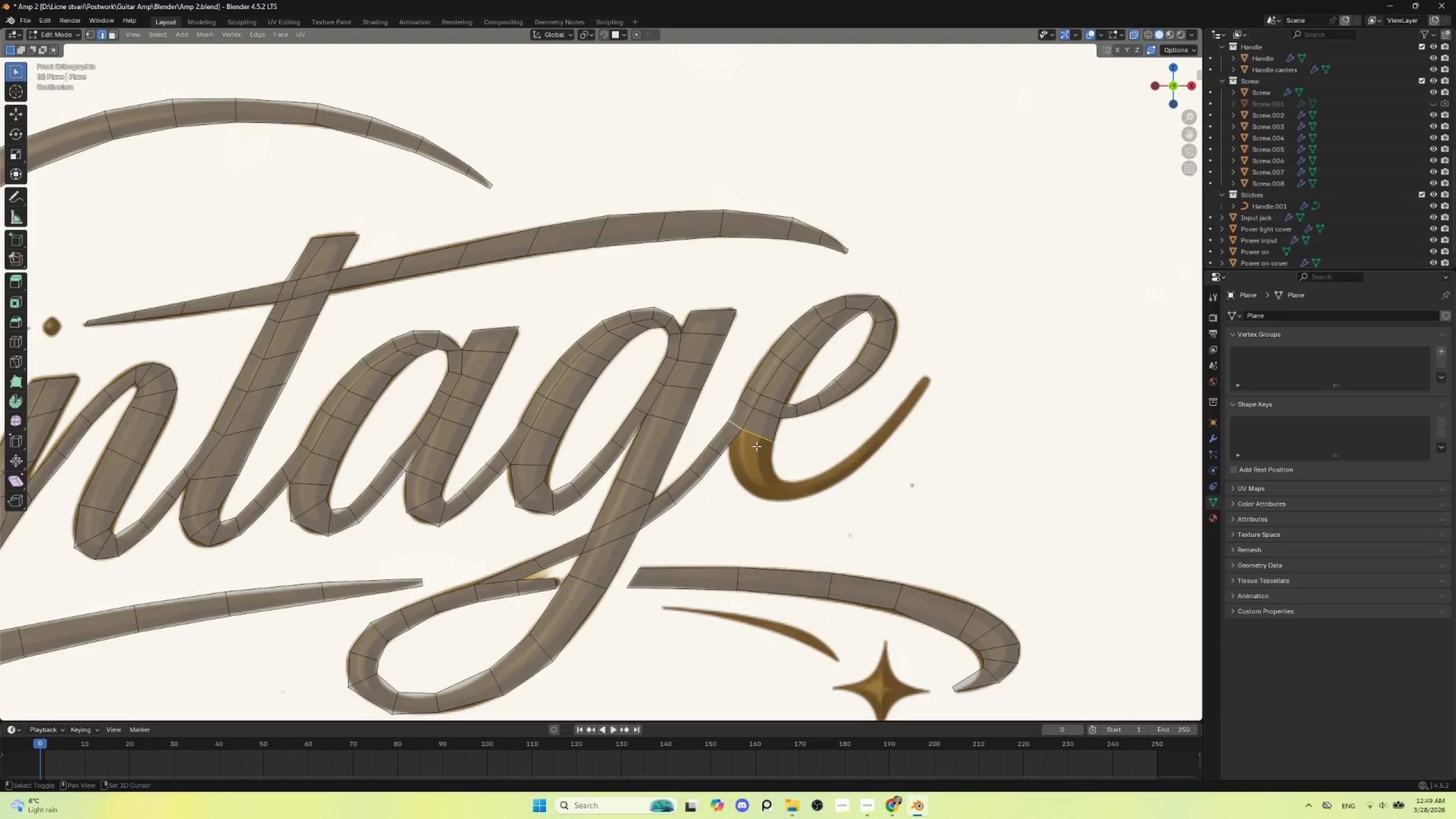 
type(gg)
 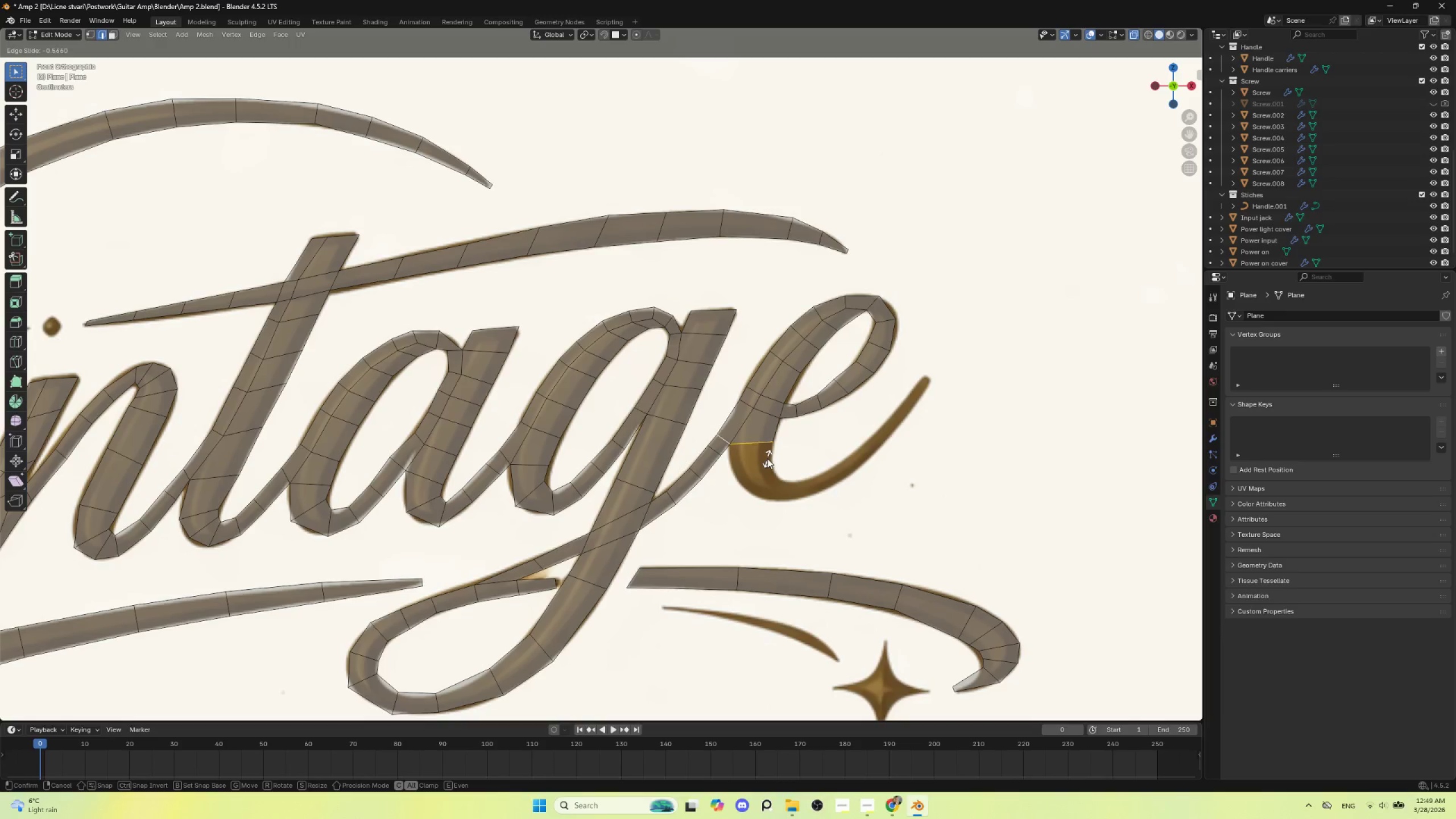 
left_click([767, 458])
 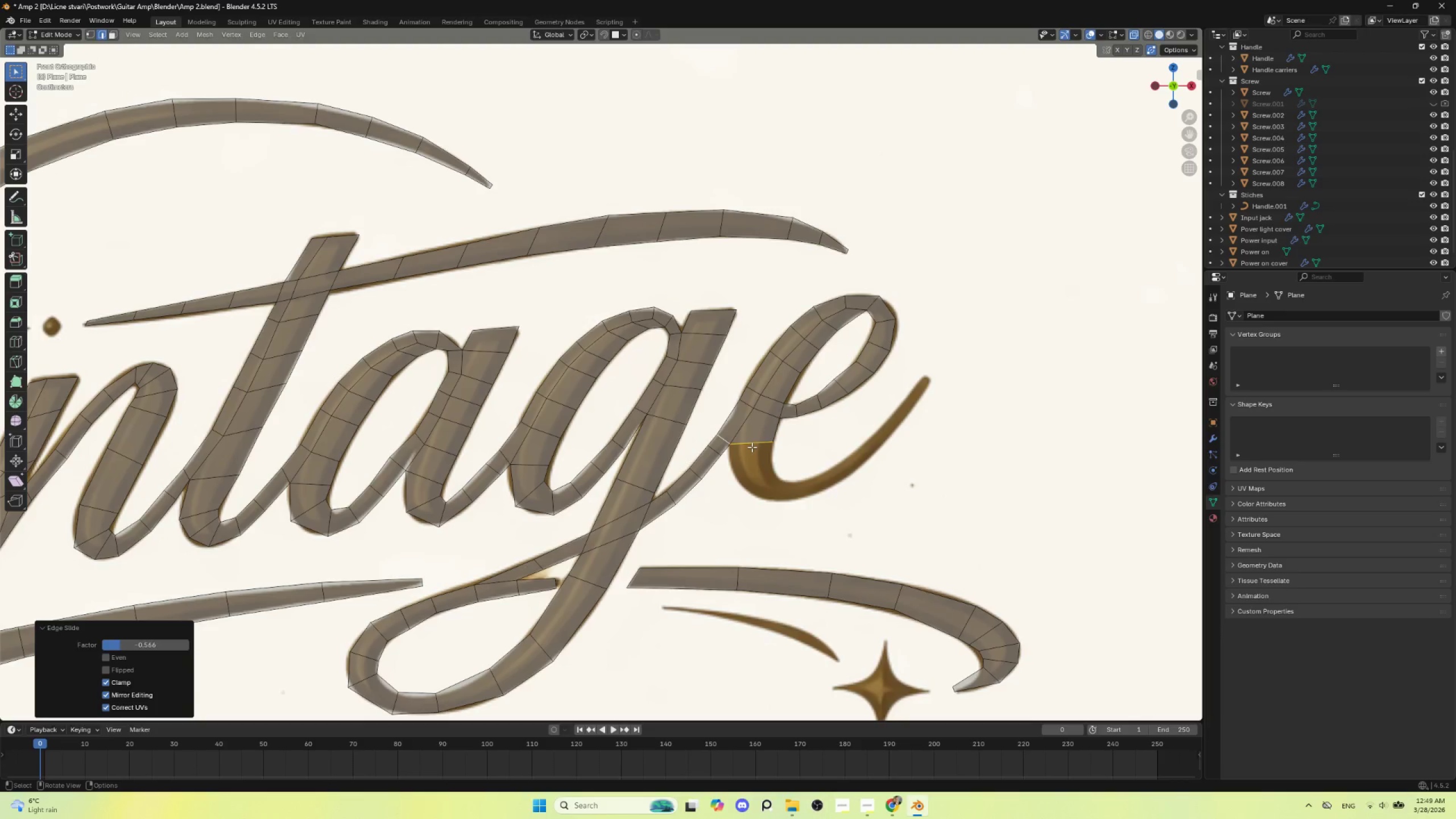 
double_click([752, 447])
 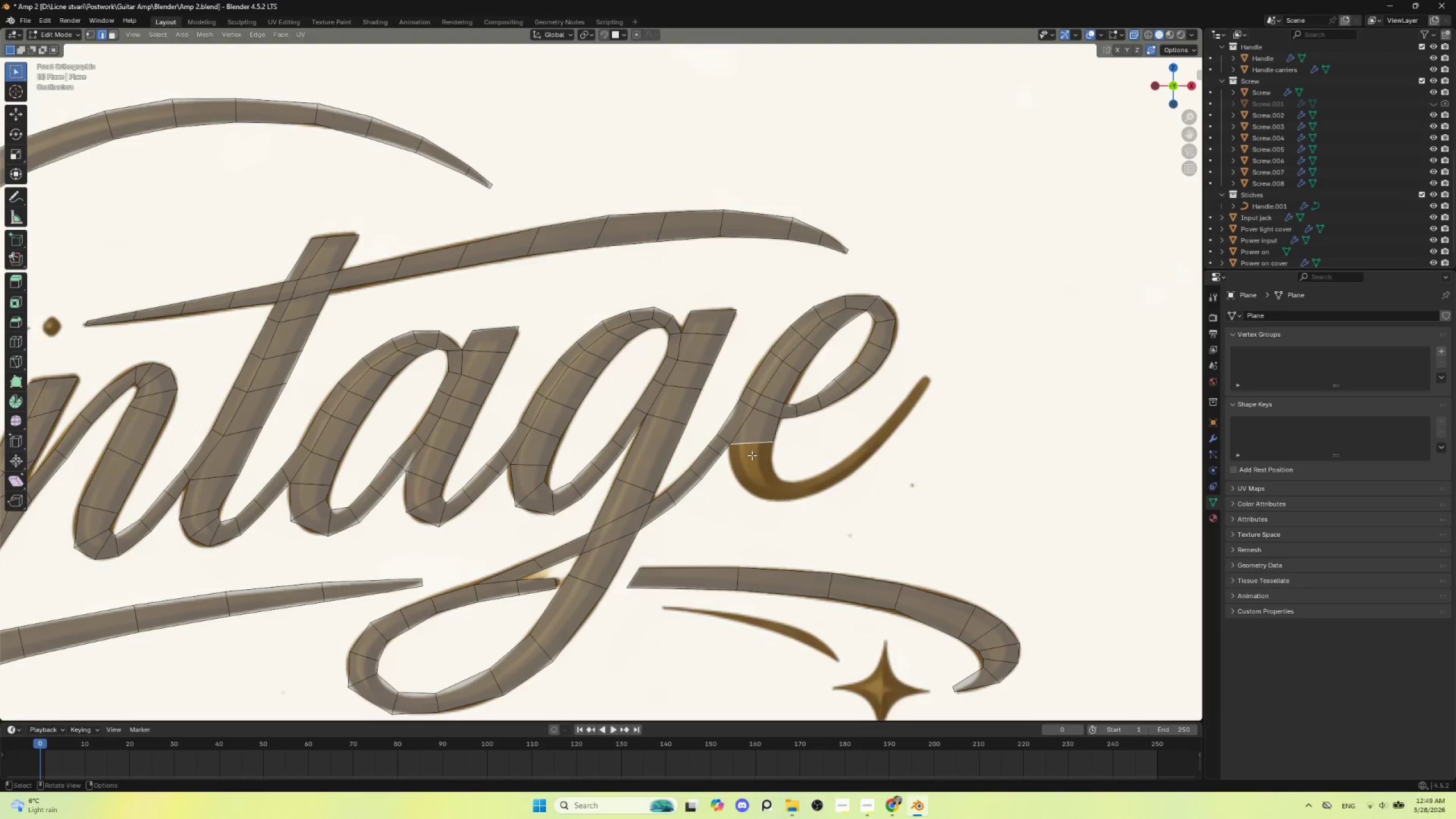 
key(E)
 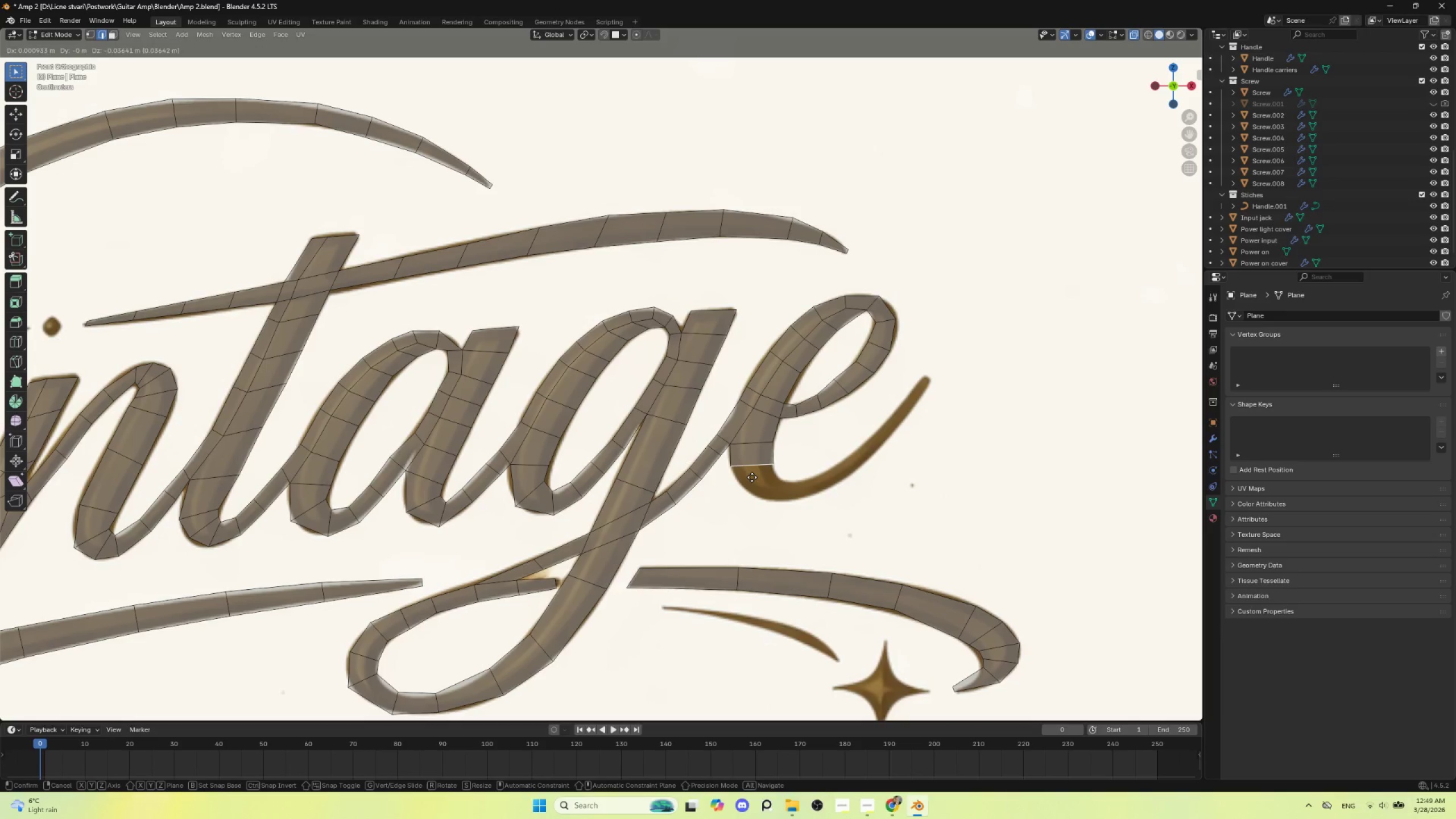 
left_click([751, 478])
 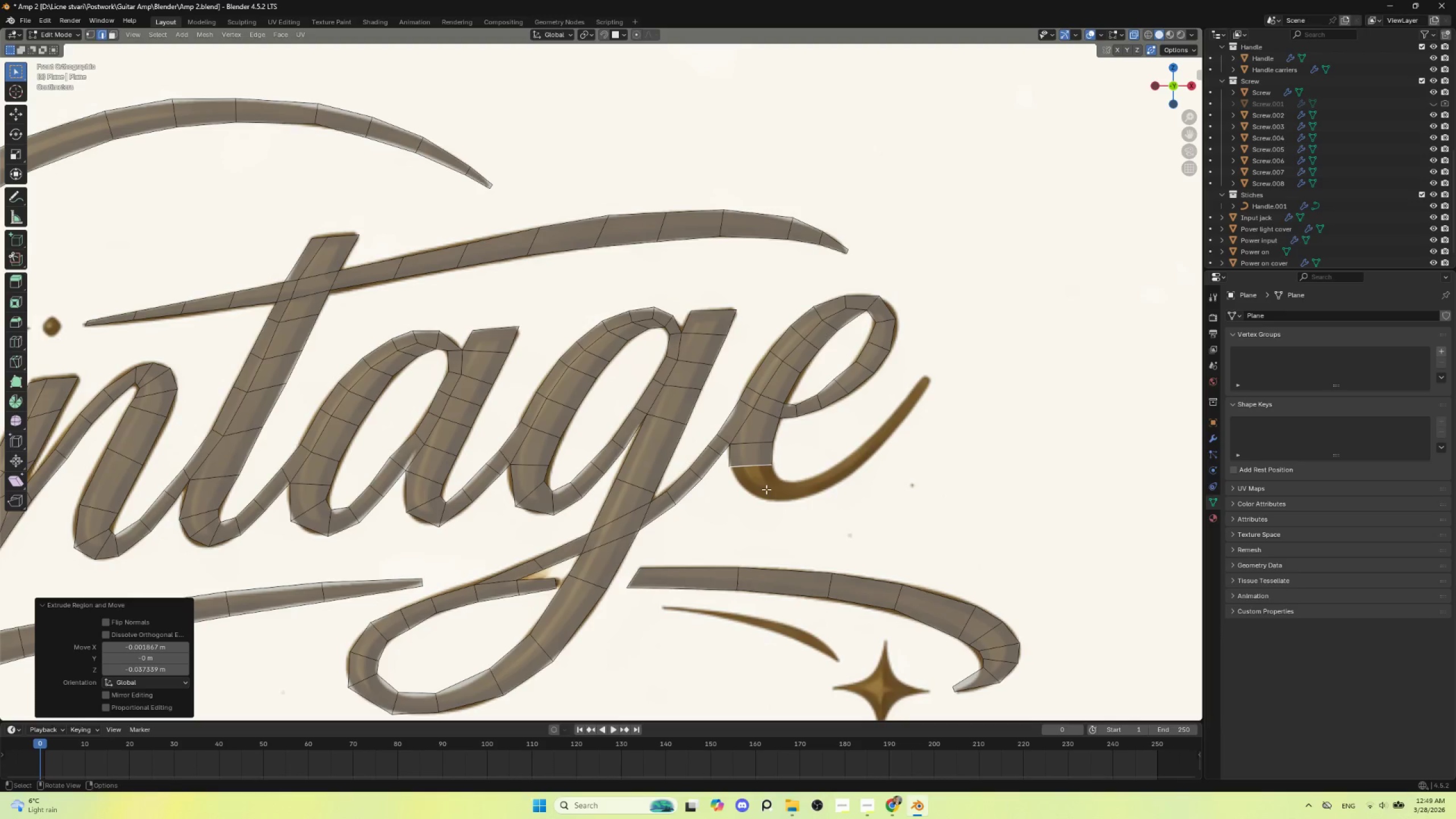 
hold_key(key=ControlLeft, duration=1.5)
right_click([771, 490])
 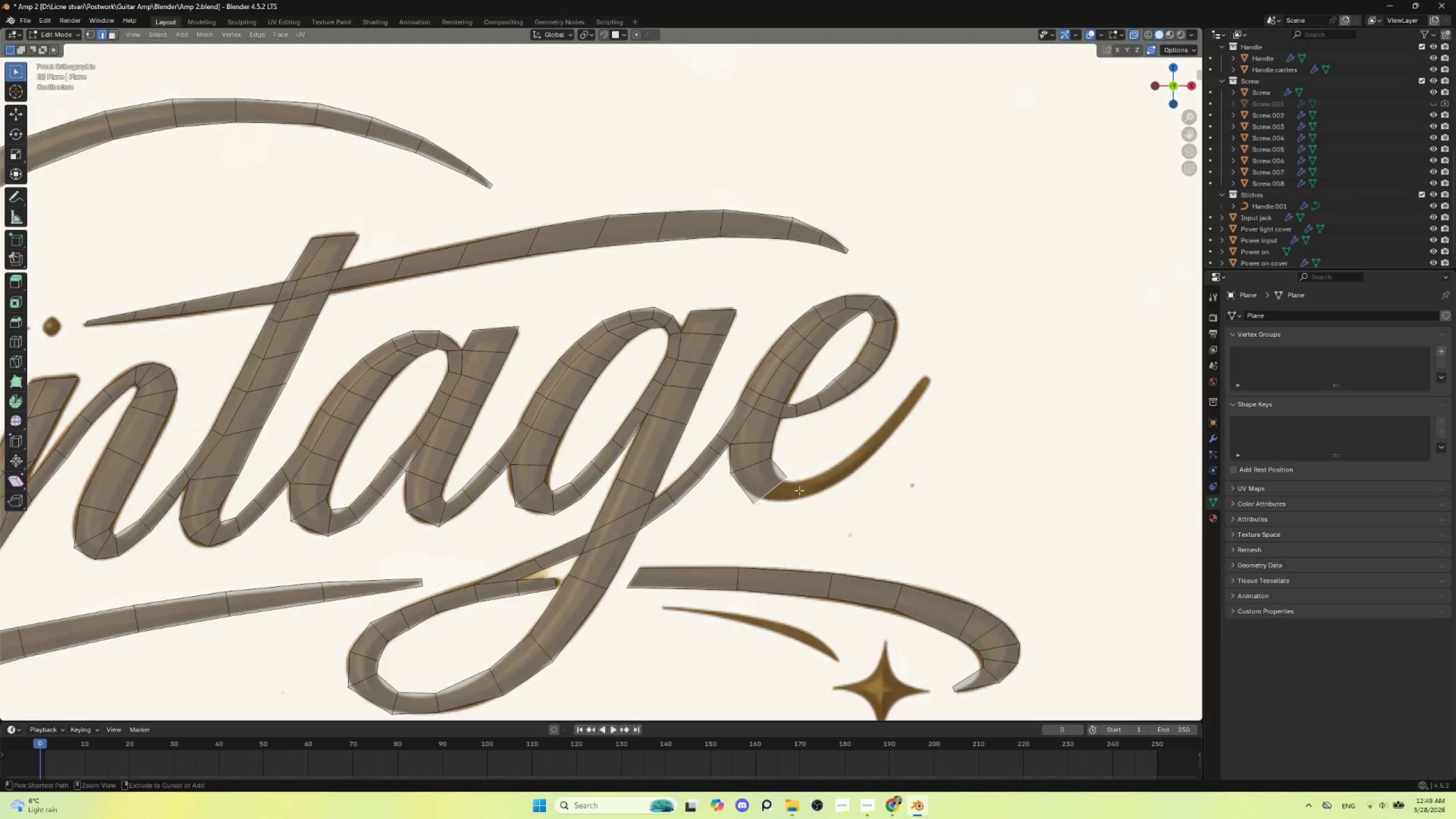 
right_click([804, 487])
 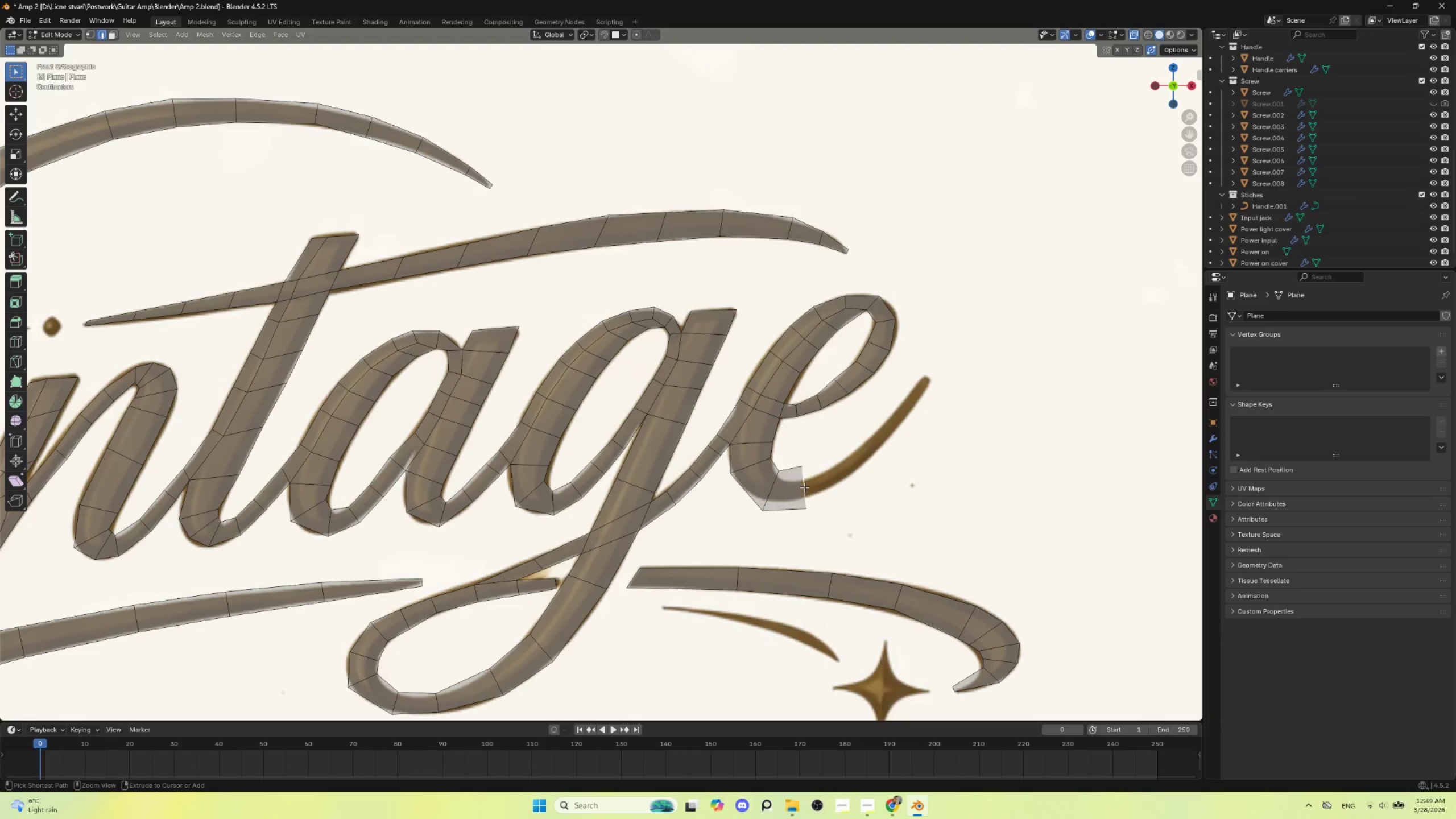 
hold_key(key=ControlLeft, duration=1.51)
right_click([830, 476])
 